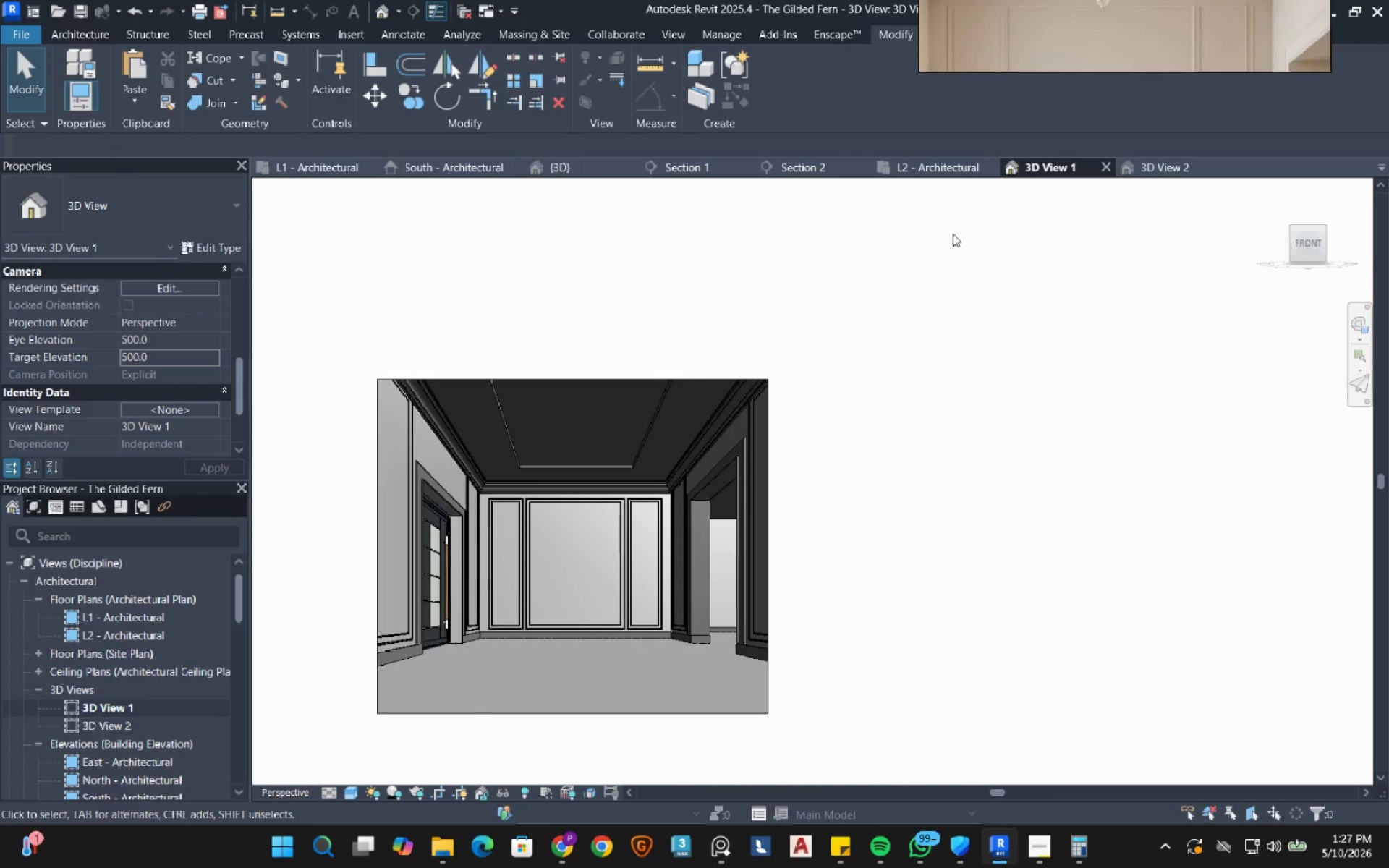 
left_click([1171, 168])
 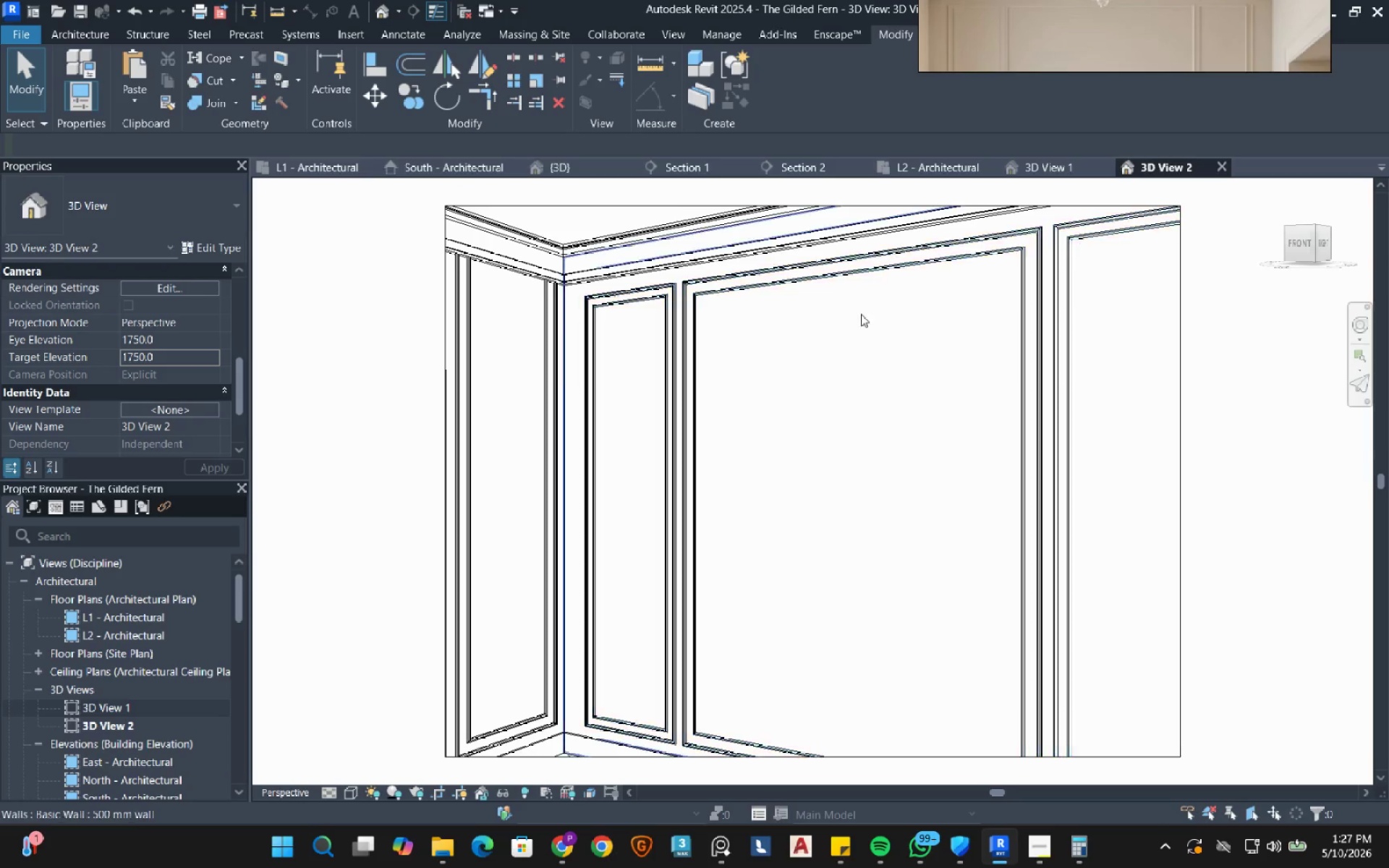 
scroll: coordinate [520, 438], scroll_direction: down, amount: 3.0
 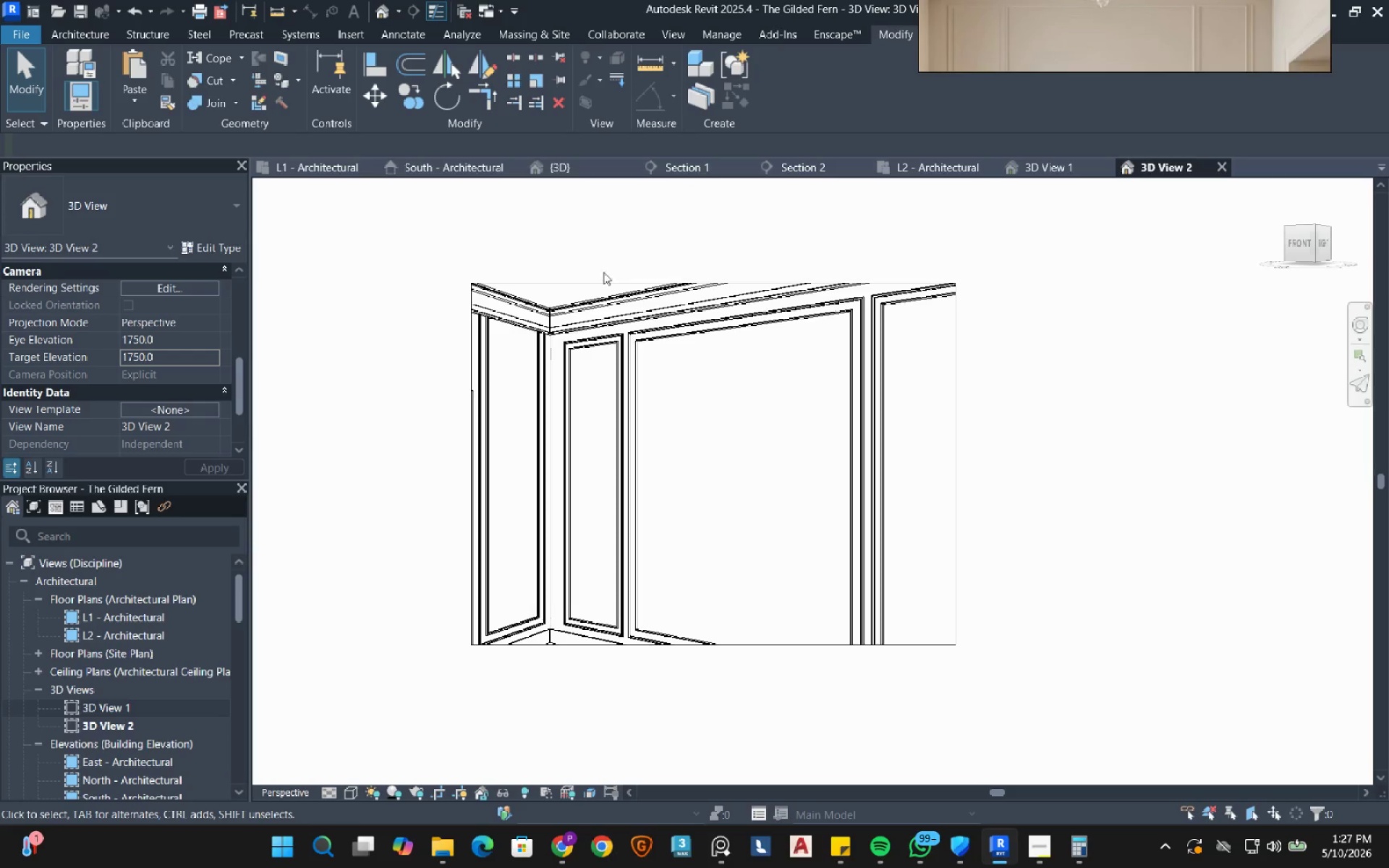 
left_click([592, 282])
 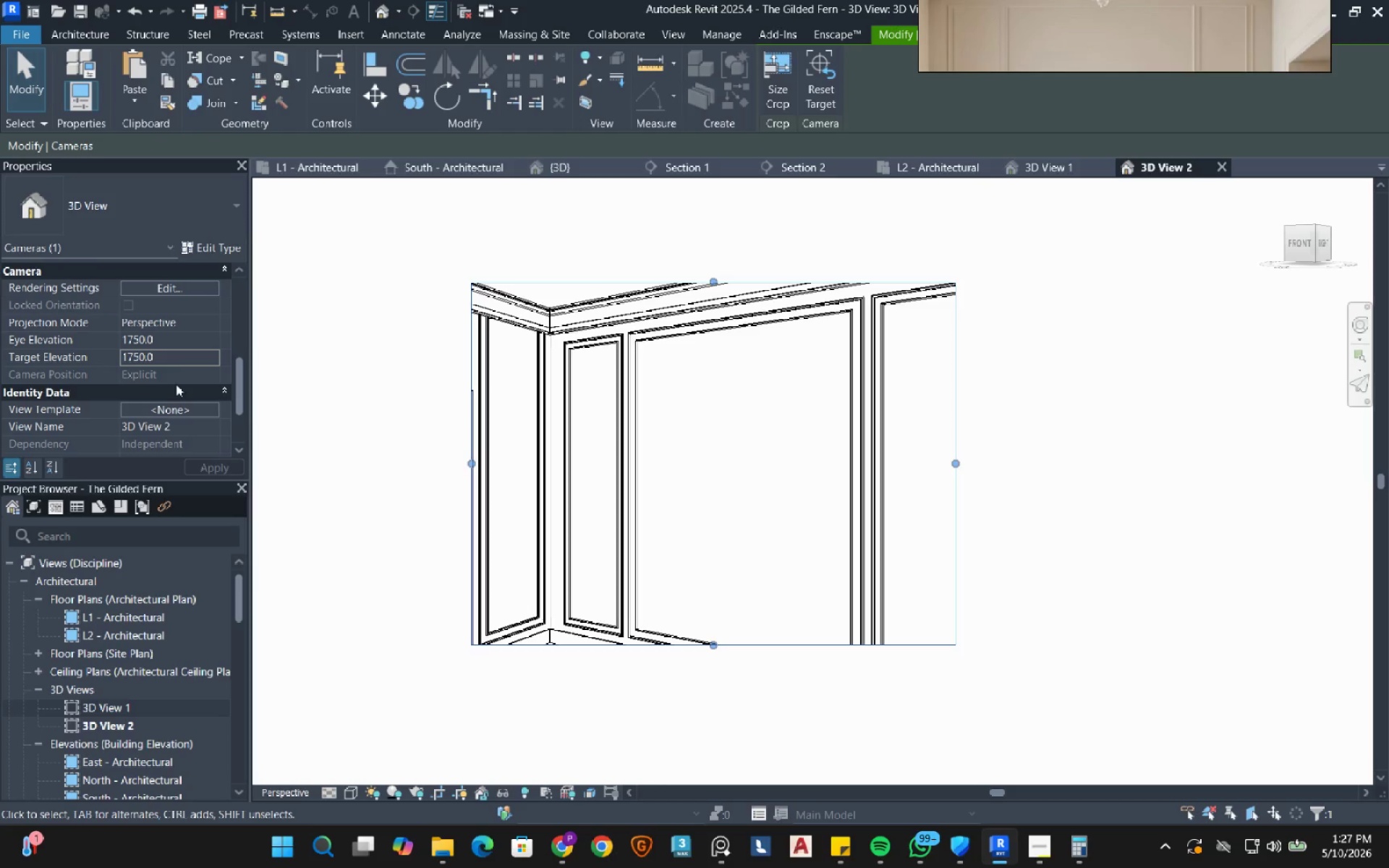 
left_click([185, 343])
 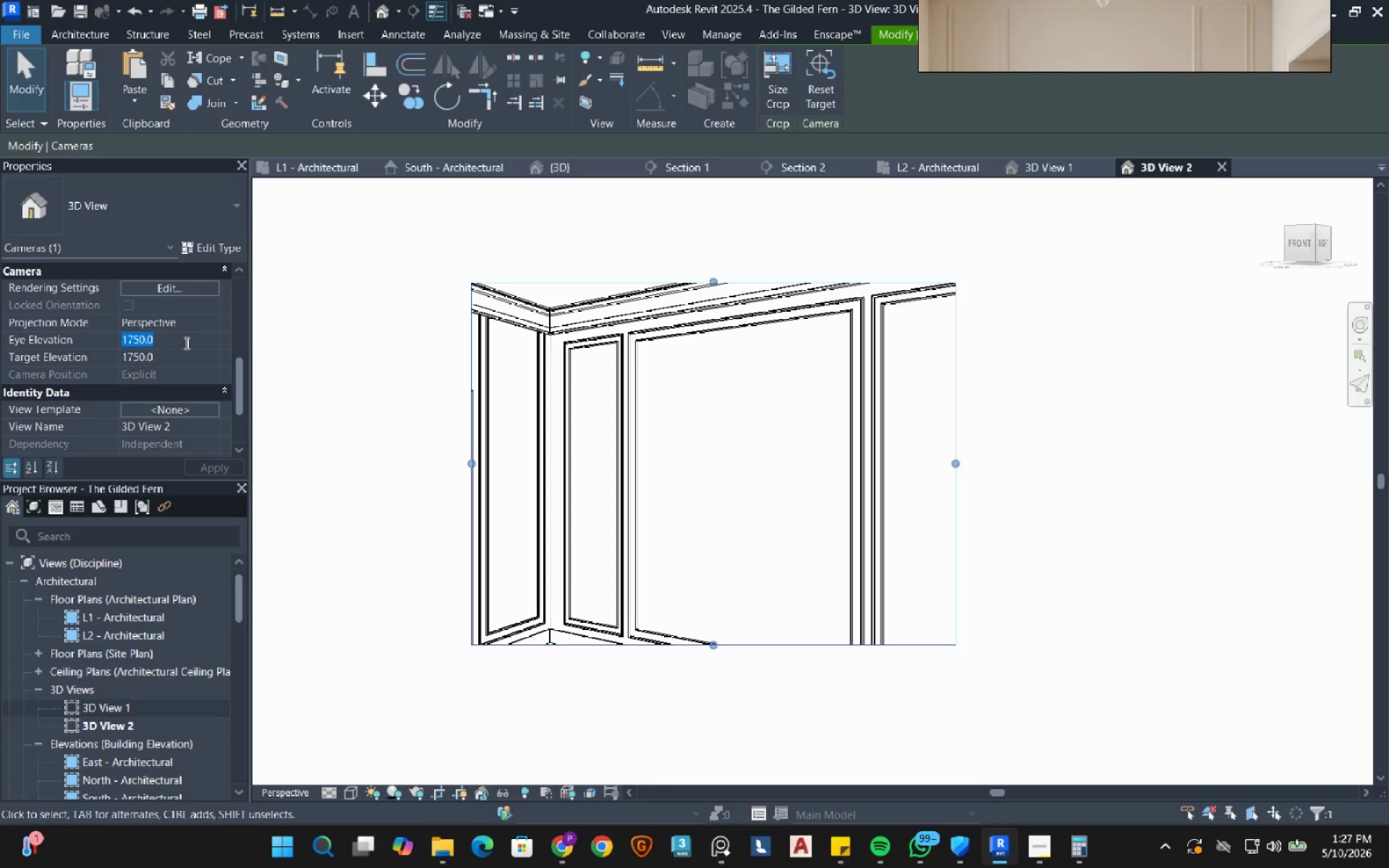 
key(Numpad5)
 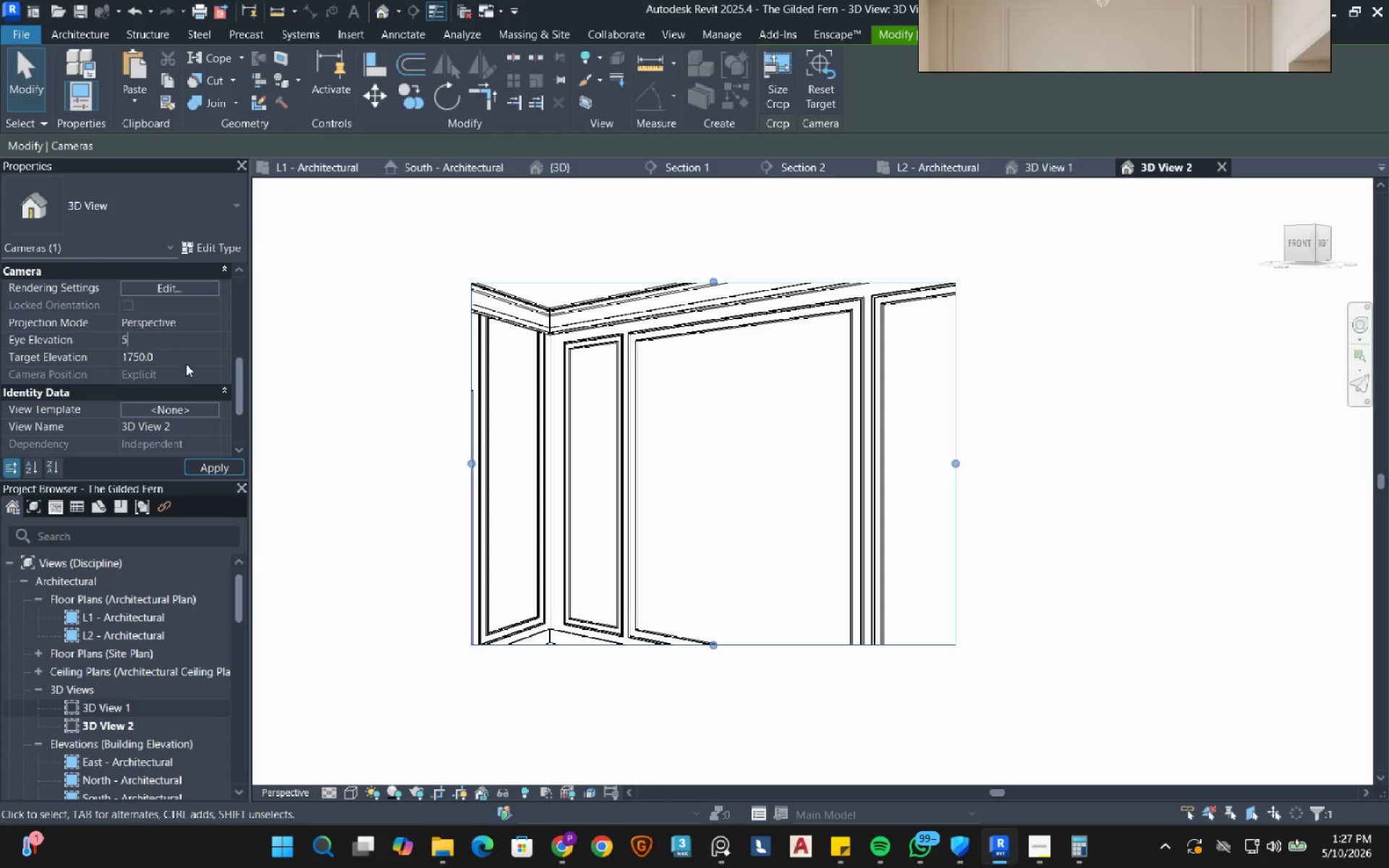 
key(Numpad0)
 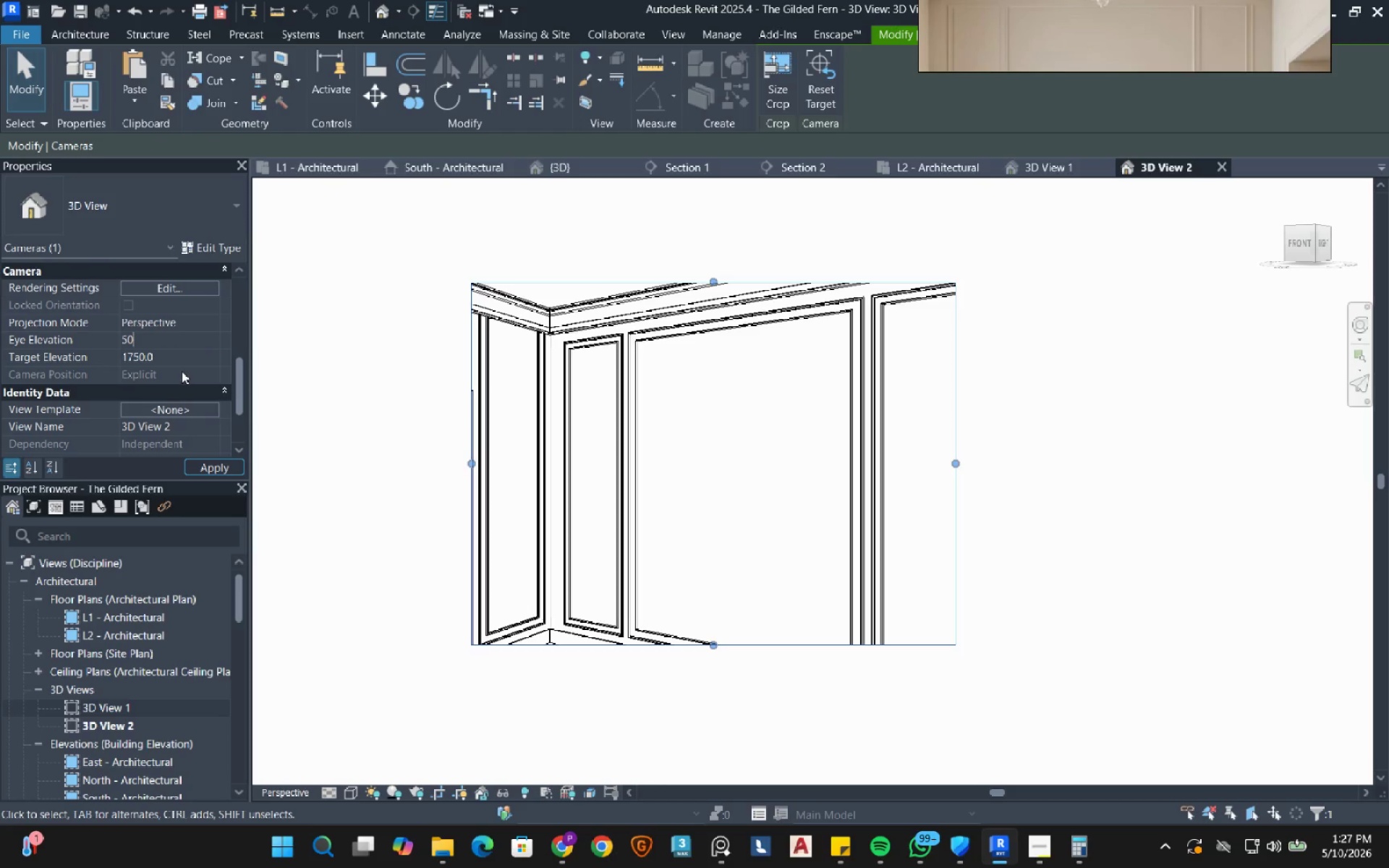 
key(Numpad0)
 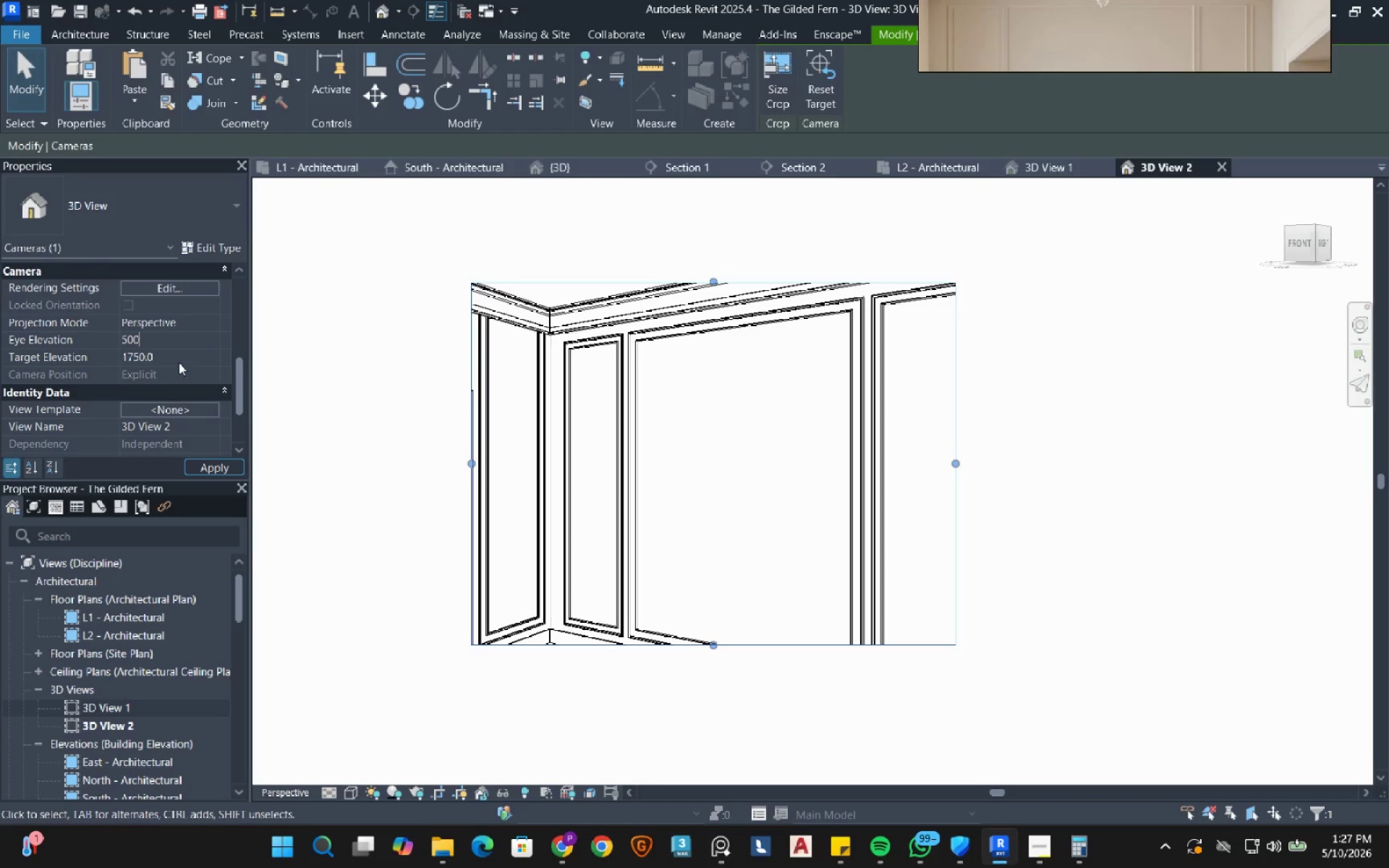 
left_click([179, 362])
 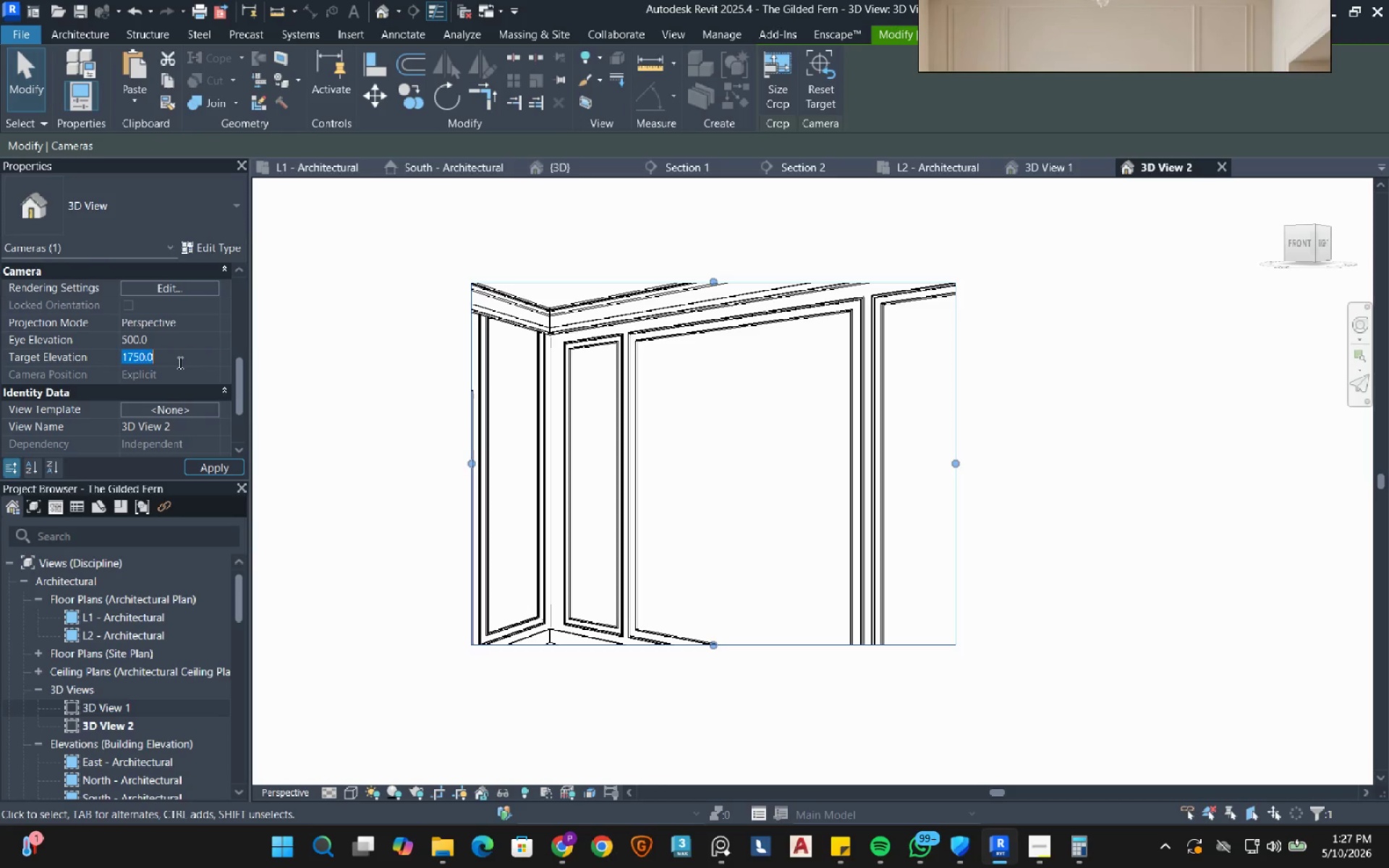 
key(Numpad5)
 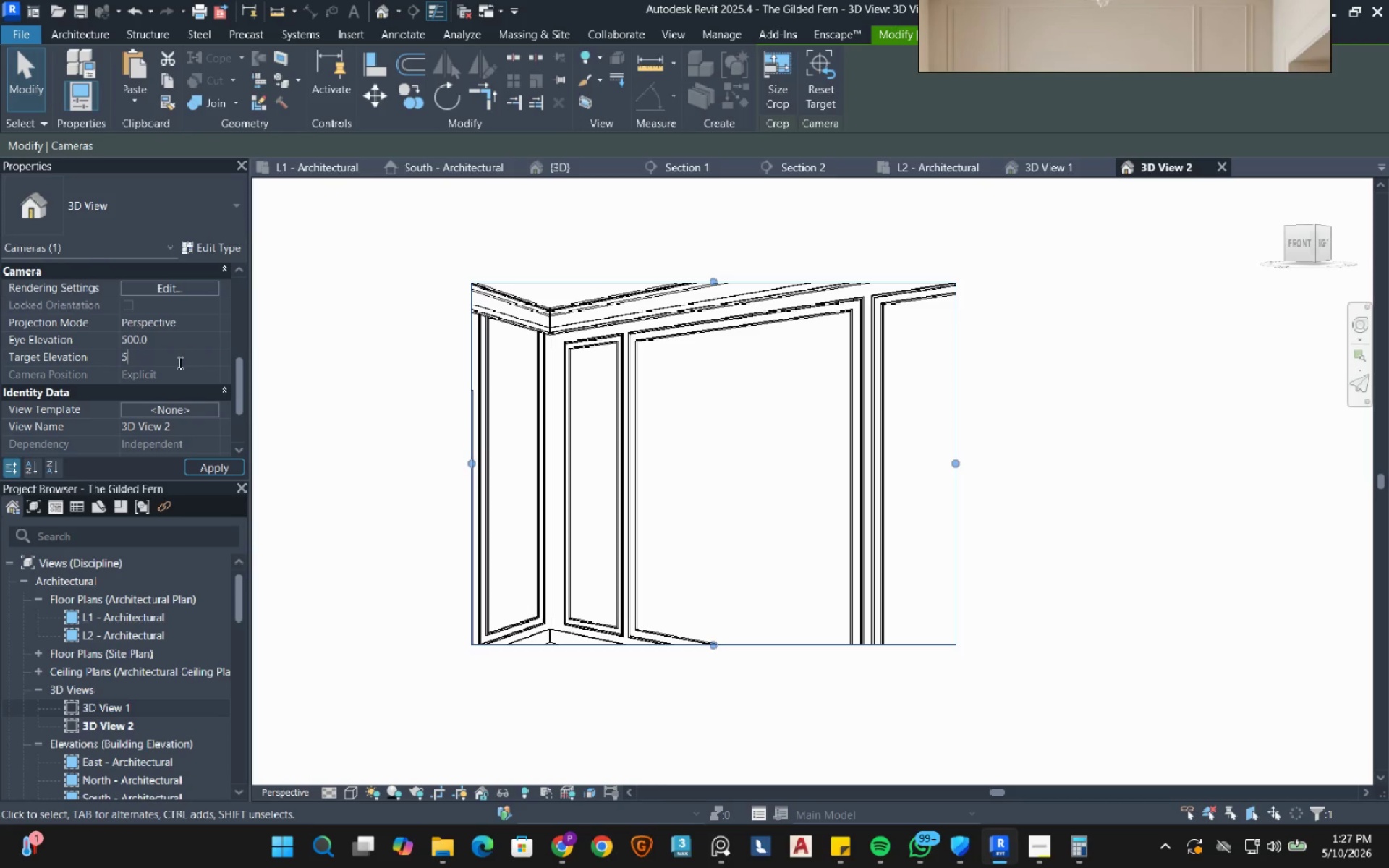 
key(Numpad0)
 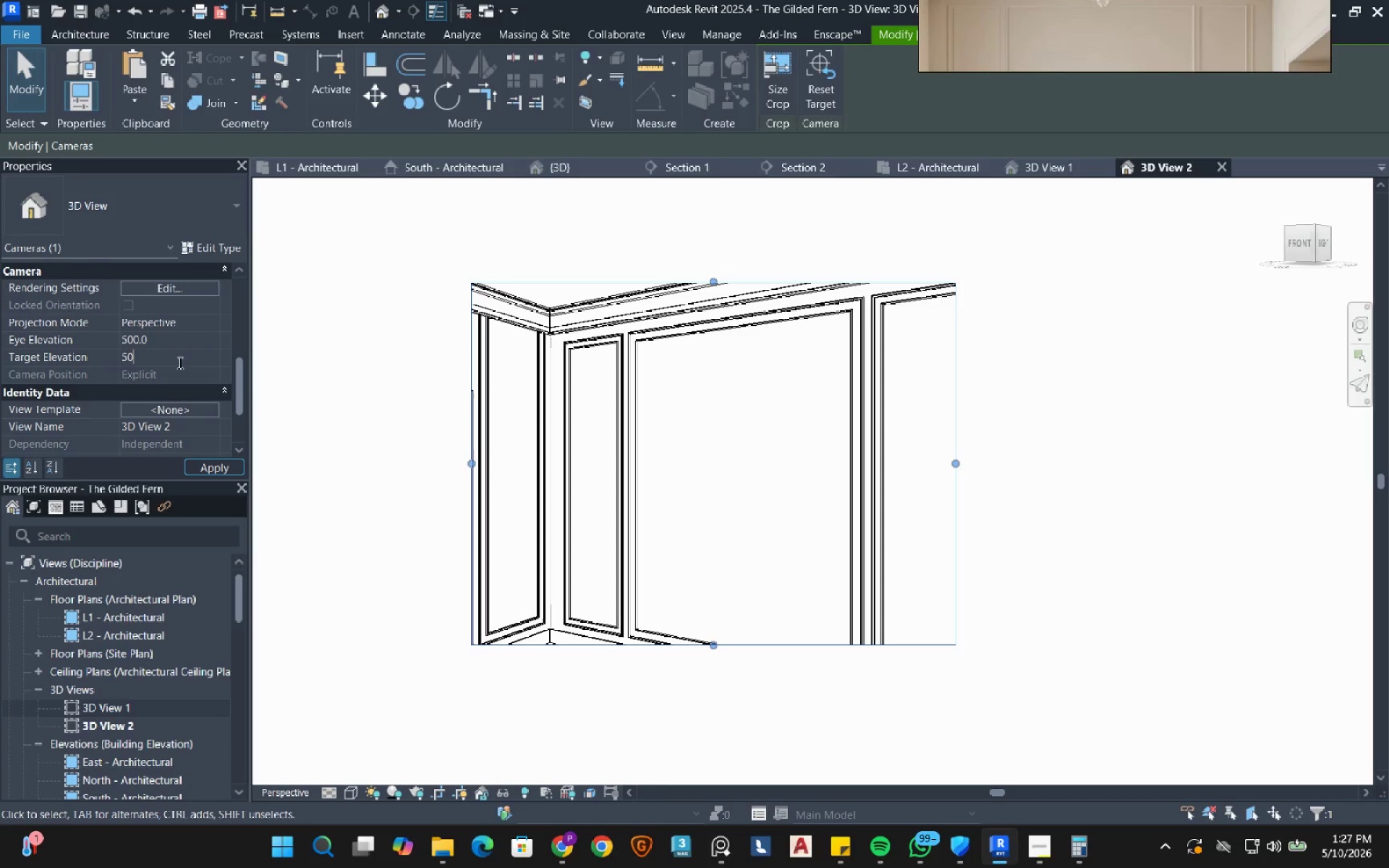 
key(Numpad0)
 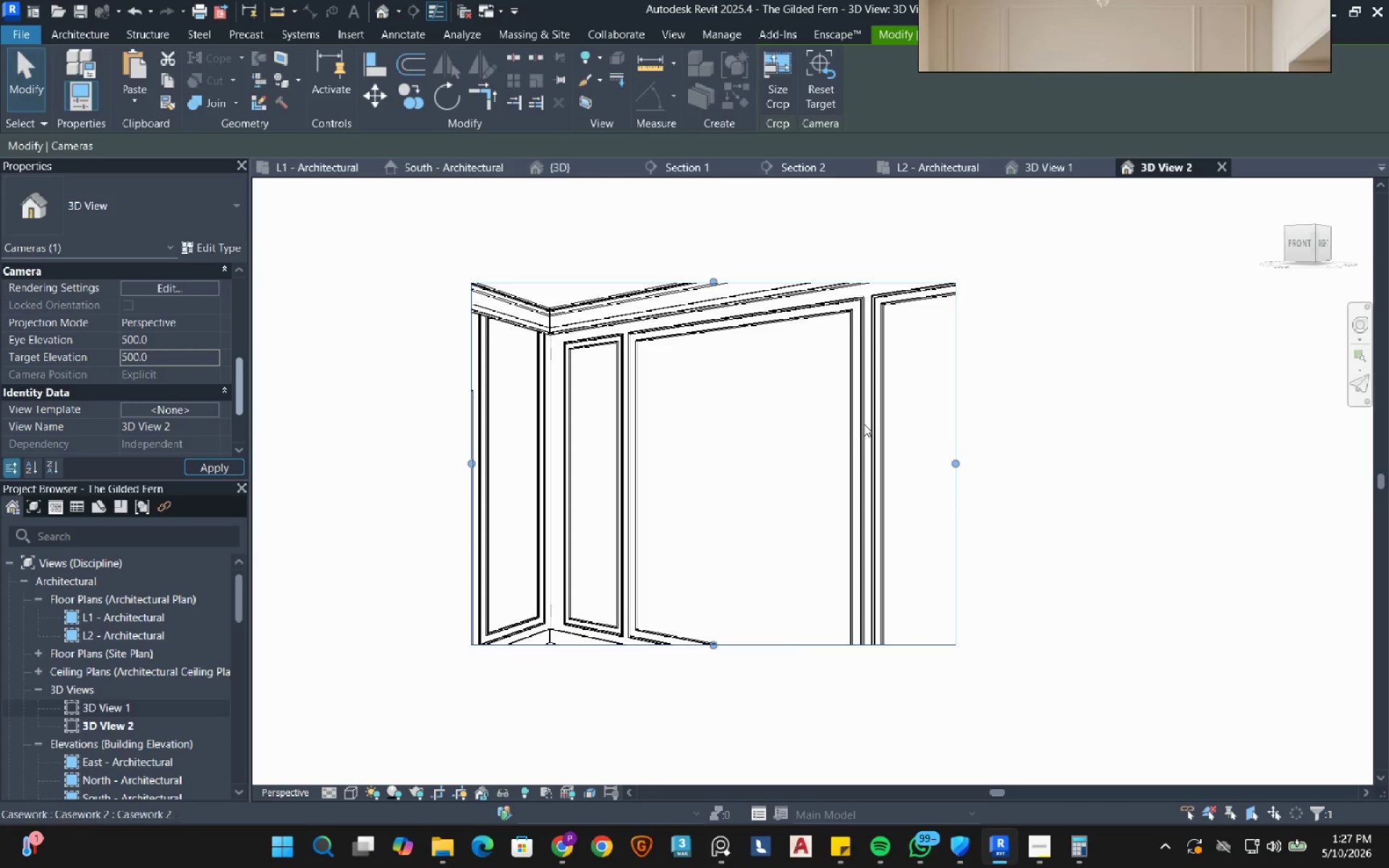 
key(NumpadEnter)
 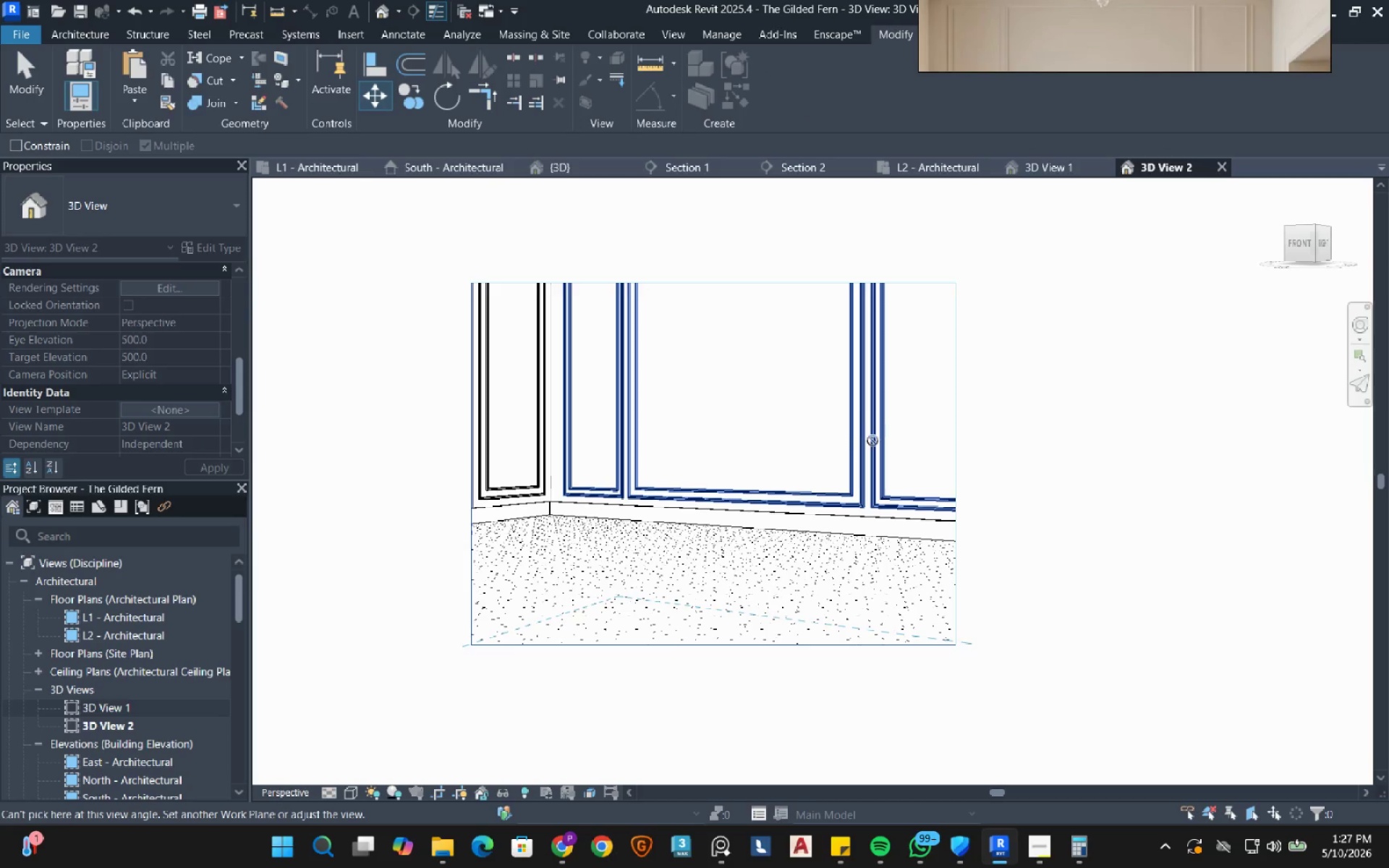 
scroll: coordinate [943, 555], scroll_direction: down, amount: 3.0
 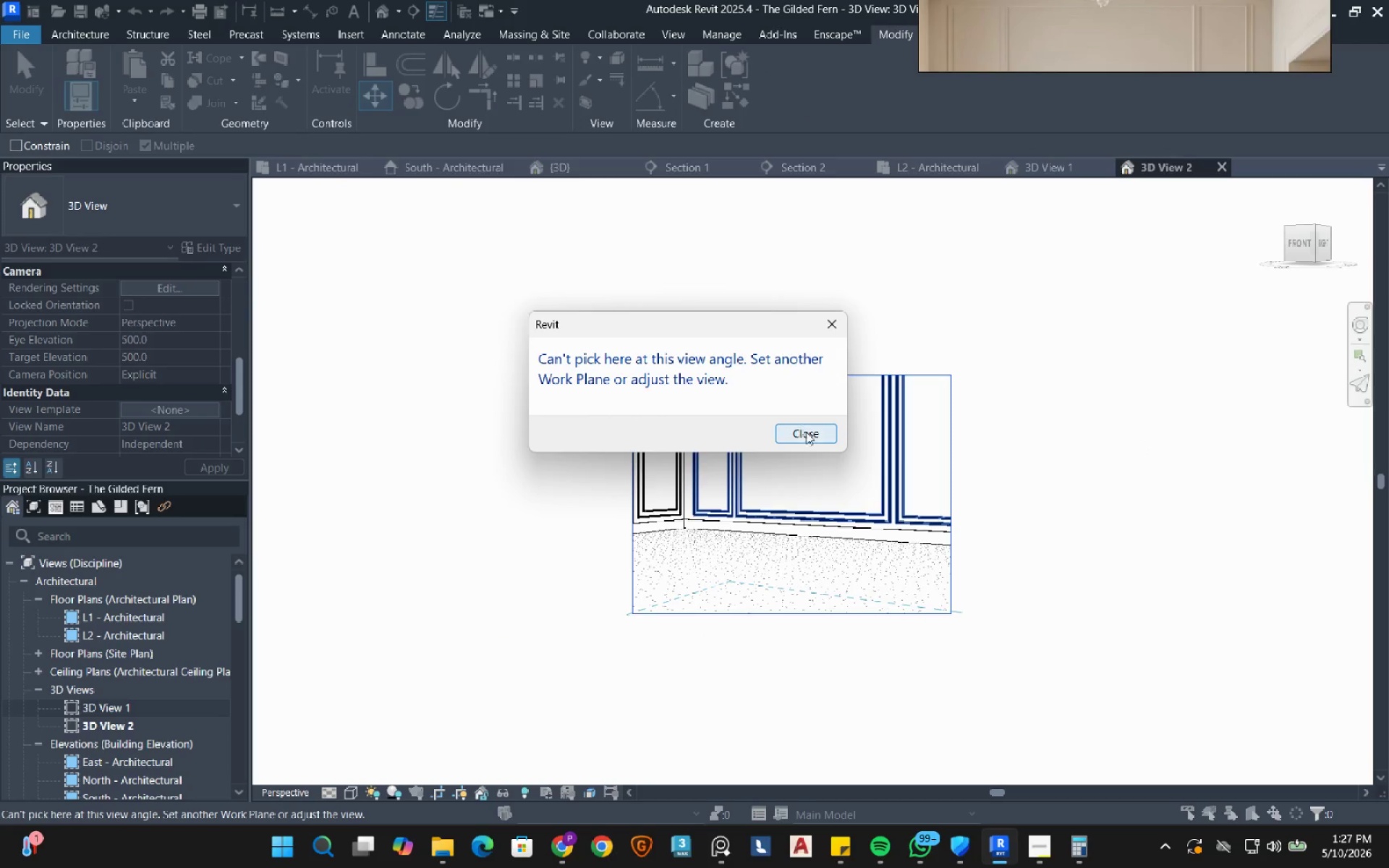 
left_click([808, 438])
 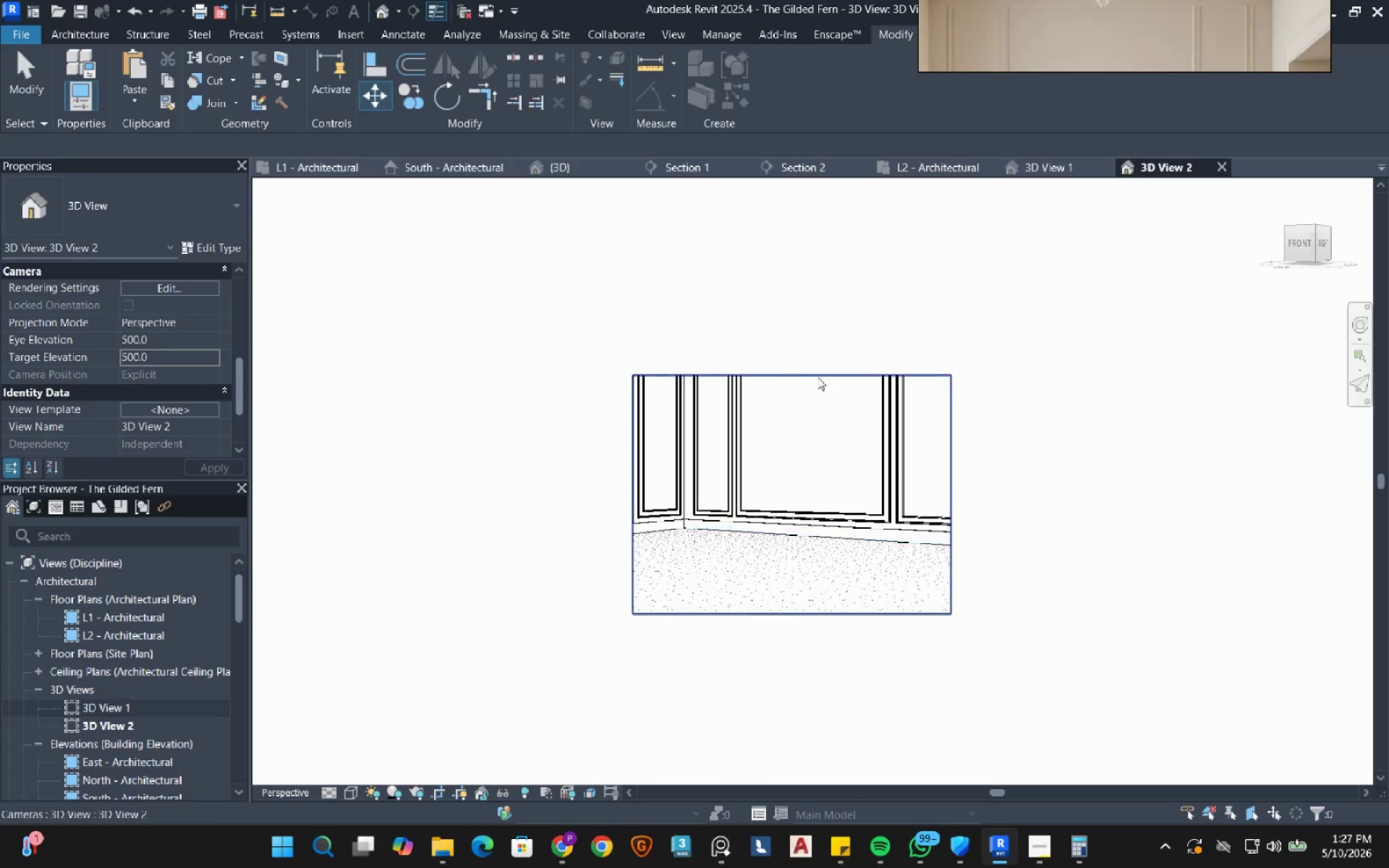 
left_click([817, 377])
 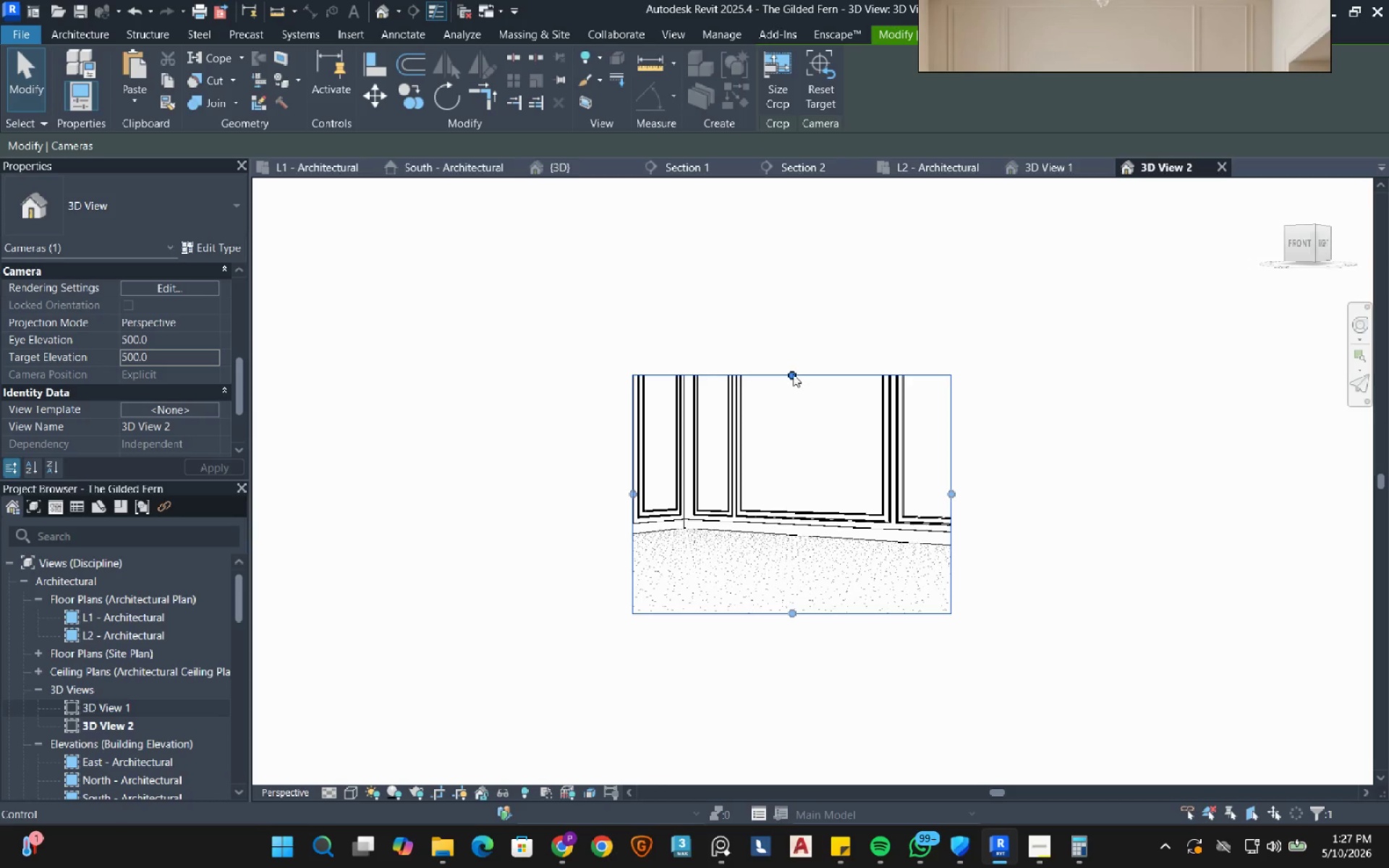 
left_click_drag(start_coordinate=[793, 374], to_coordinate=[823, 268])
 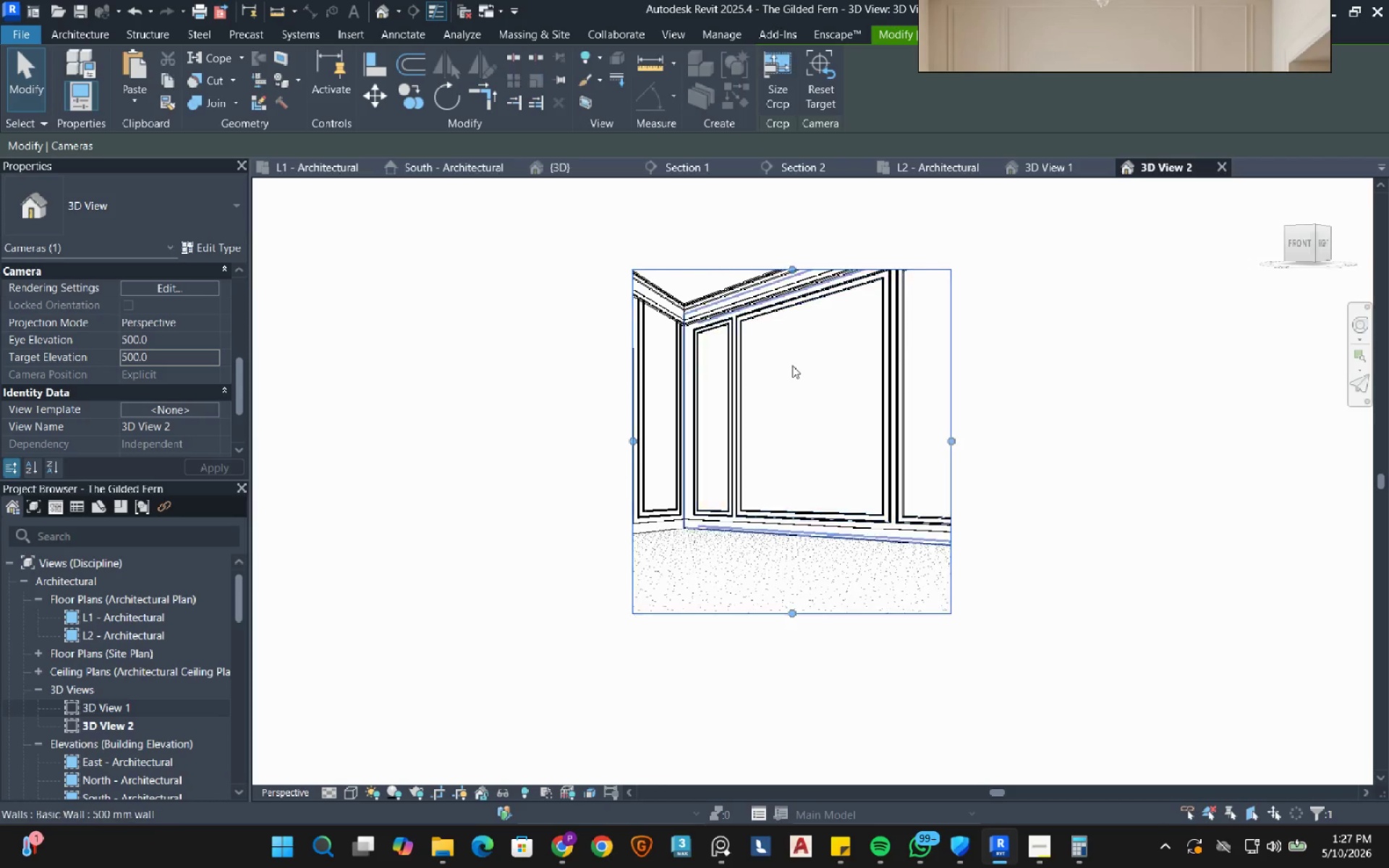 
scroll: coordinate [791, 377], scroll_direction: down, amount: 2.0
 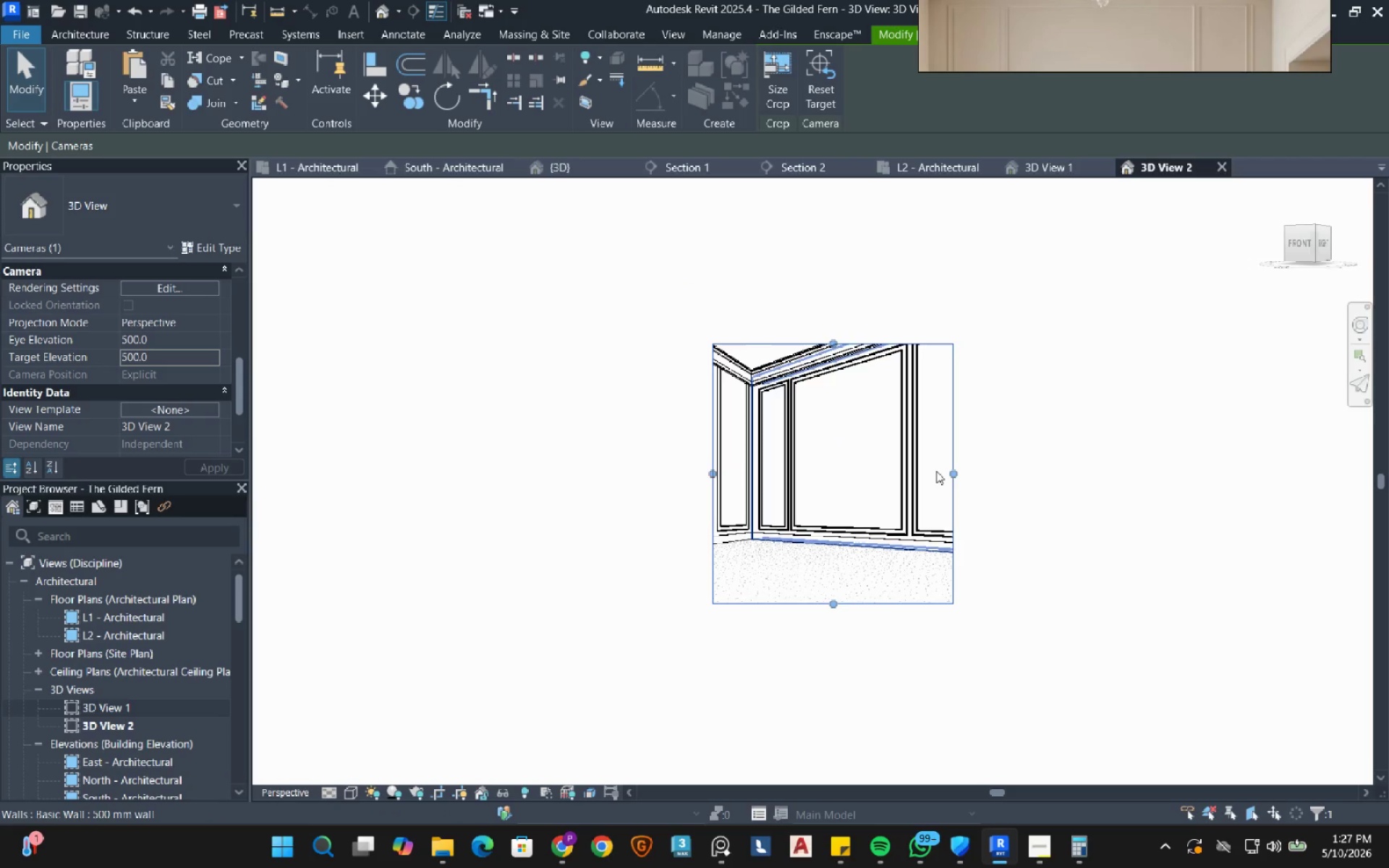 
left_click_drag(start_coordinate=[954, 471], to_coordinate=[997, 472])
 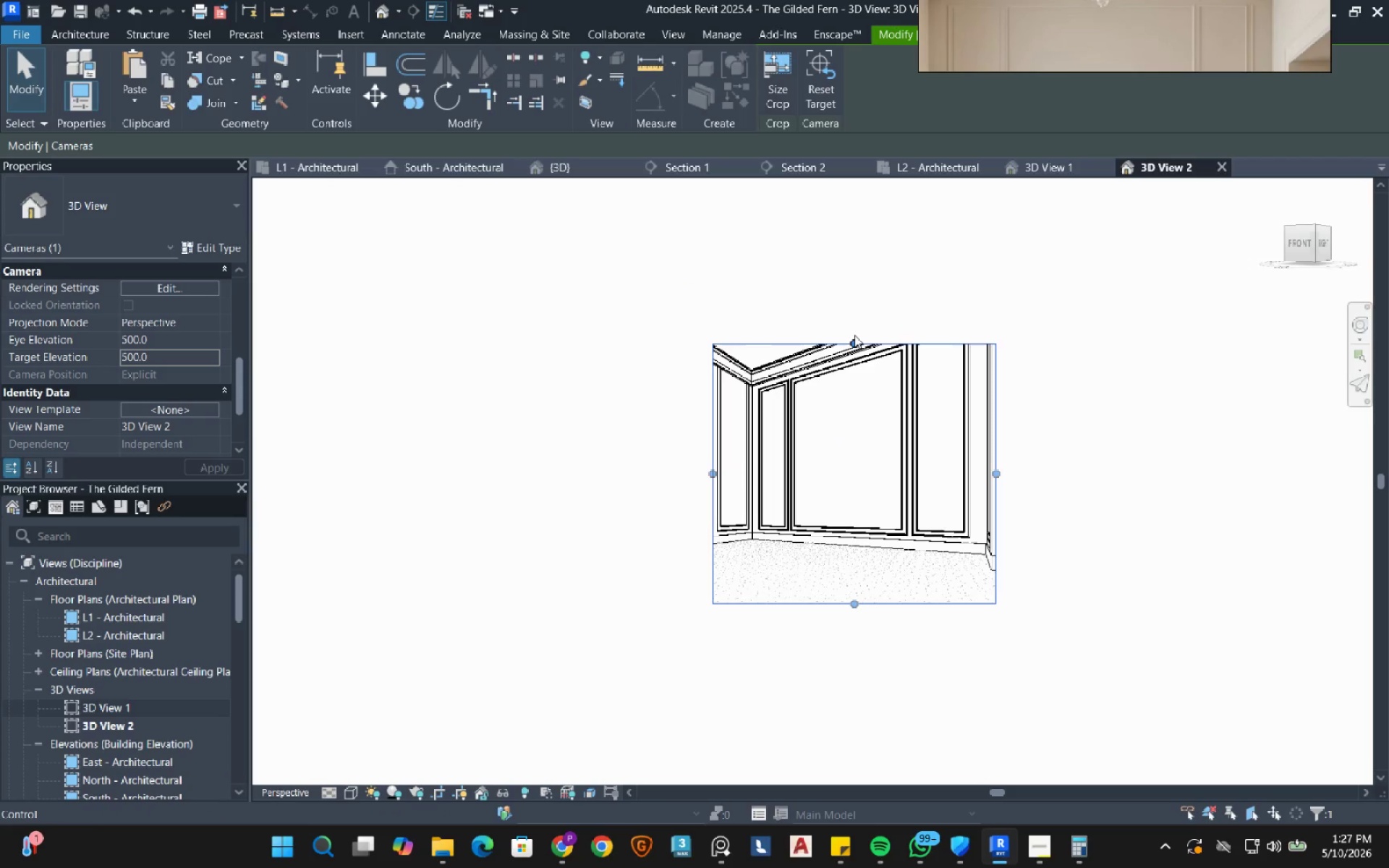 
left_click_drag(start_coordinate=[854, 339], to_coordinate=[855, 287])
 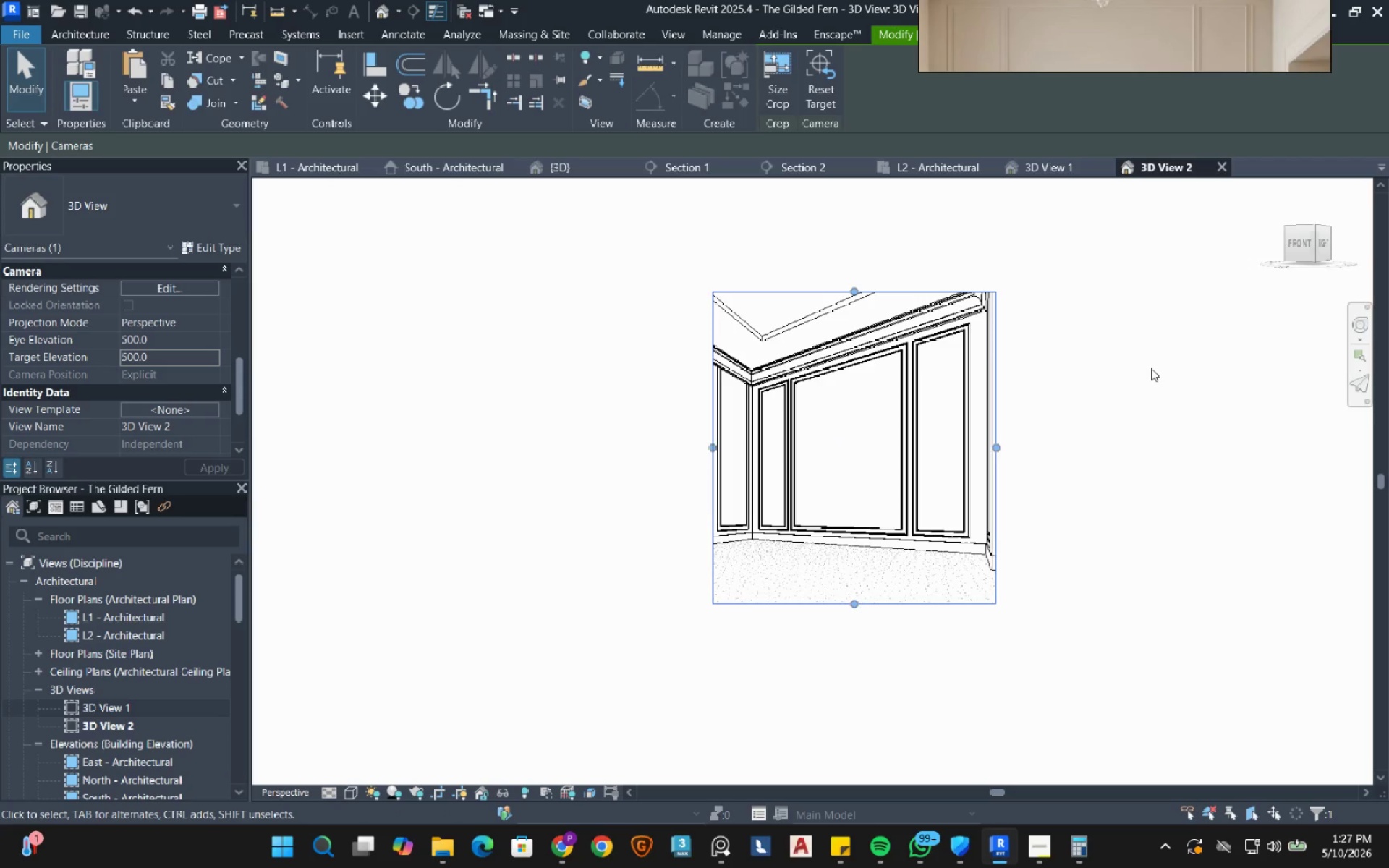 
left_click([1151, 368])
 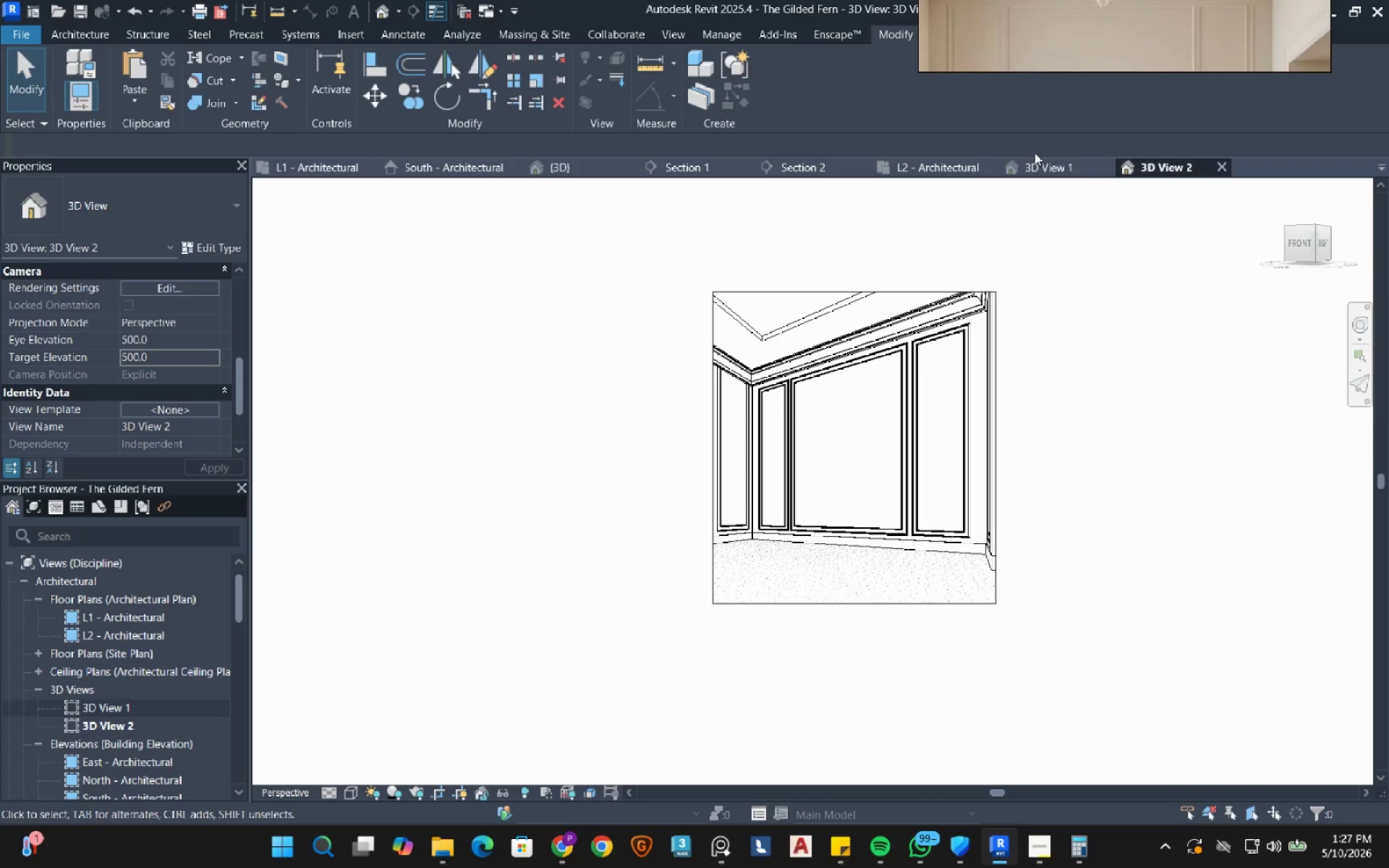 
left_click([1046, 164])
 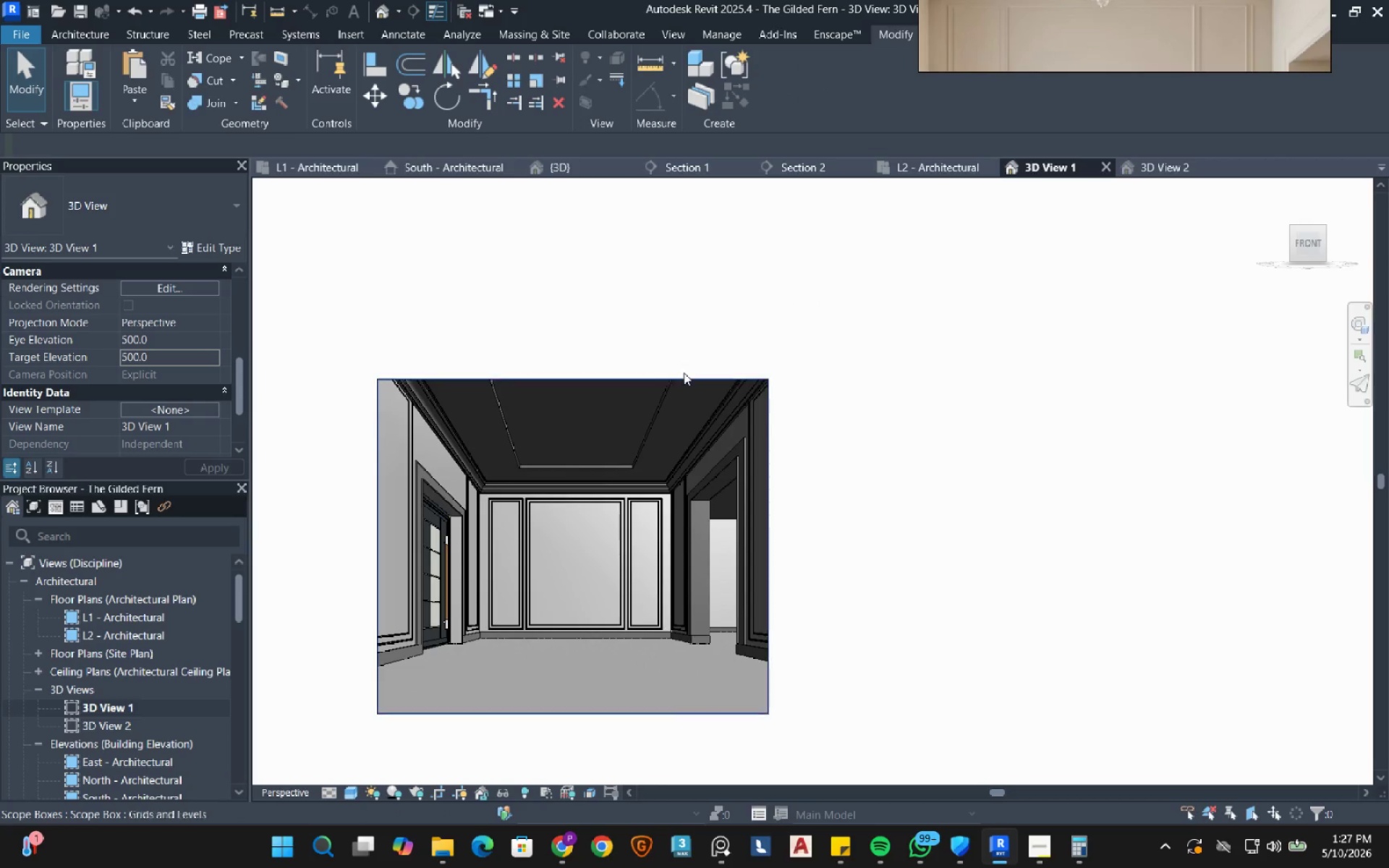 
left_click([681, 376])
 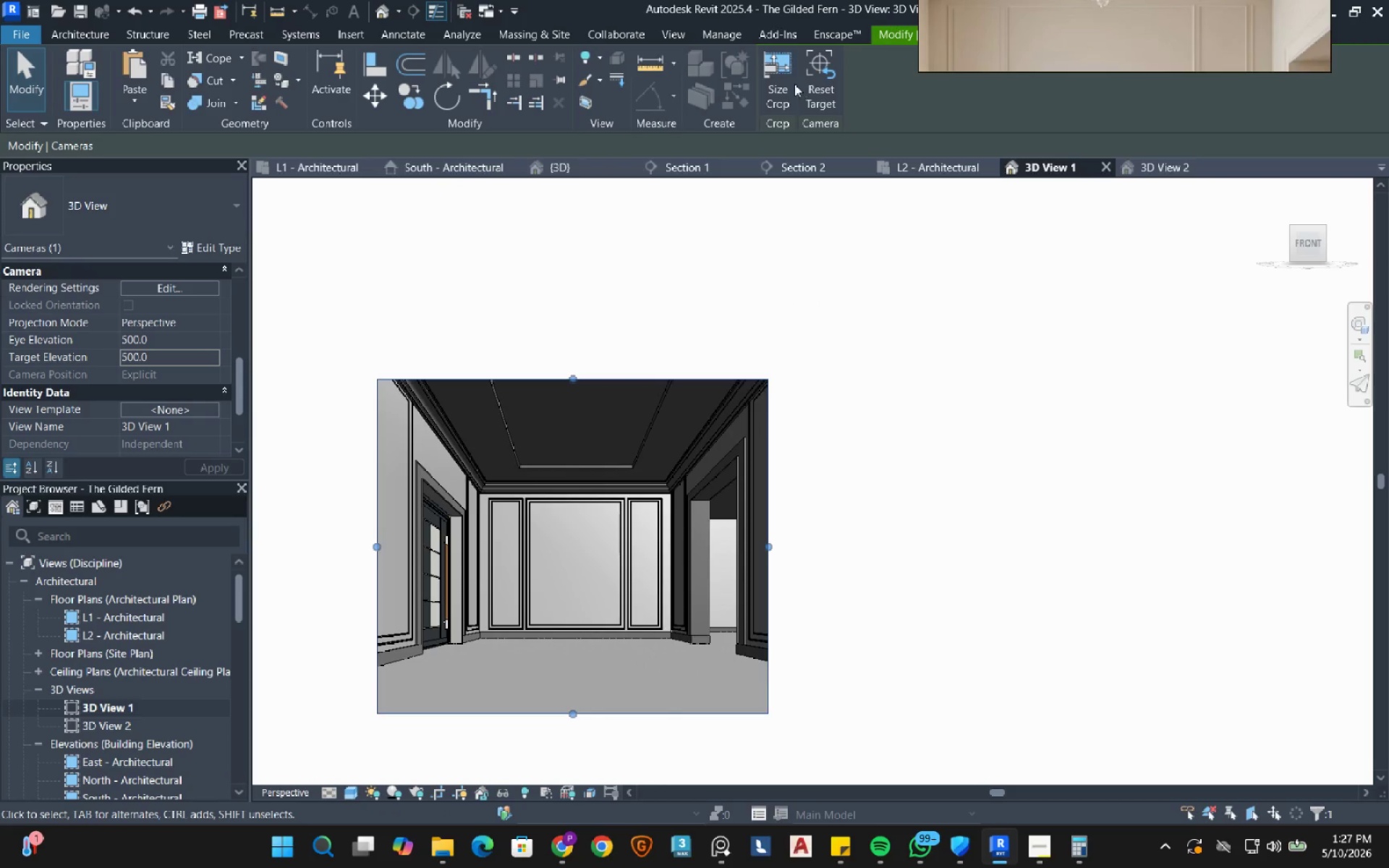 
left_click([788, 84])
 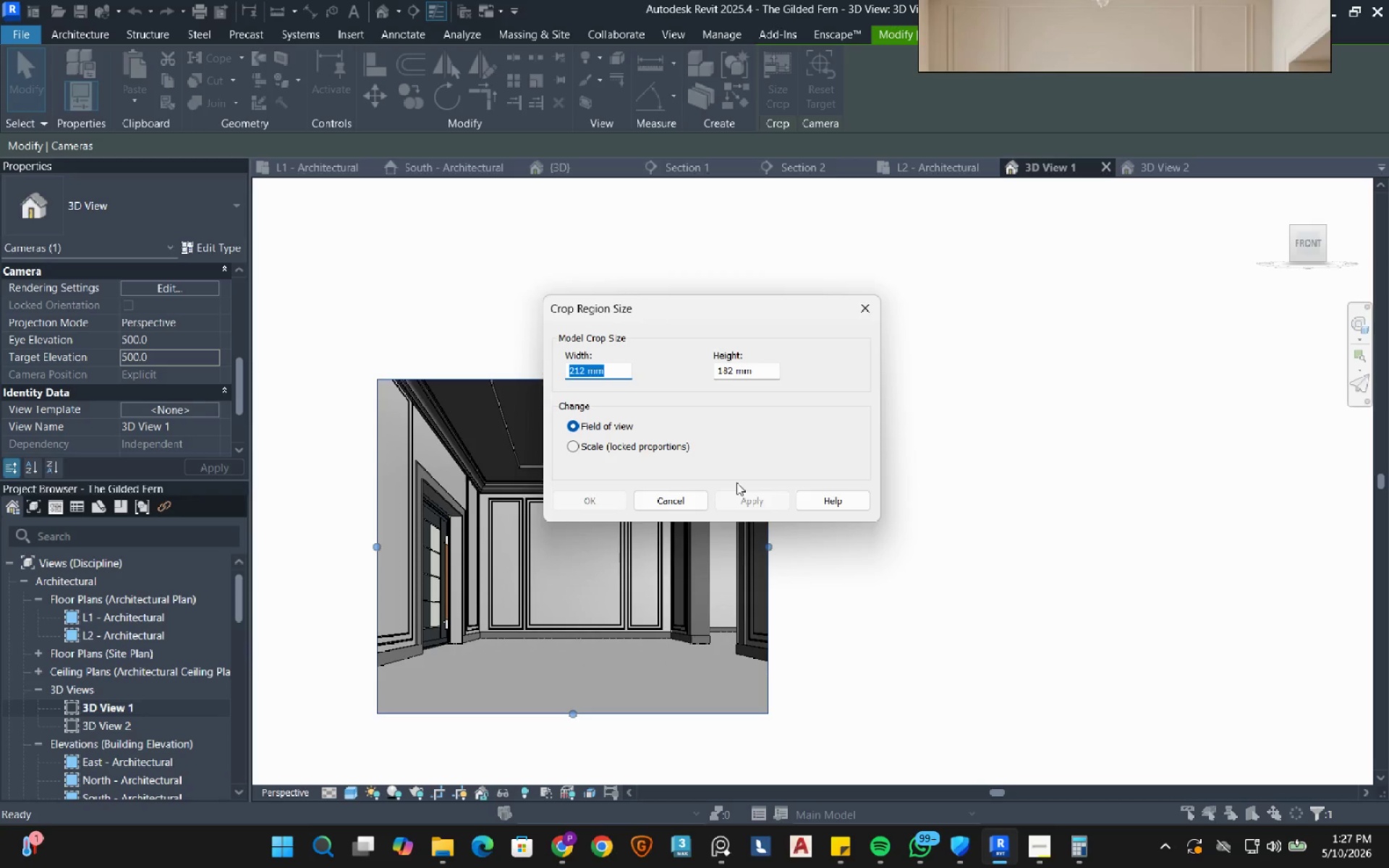 
left_click([681, 501])
 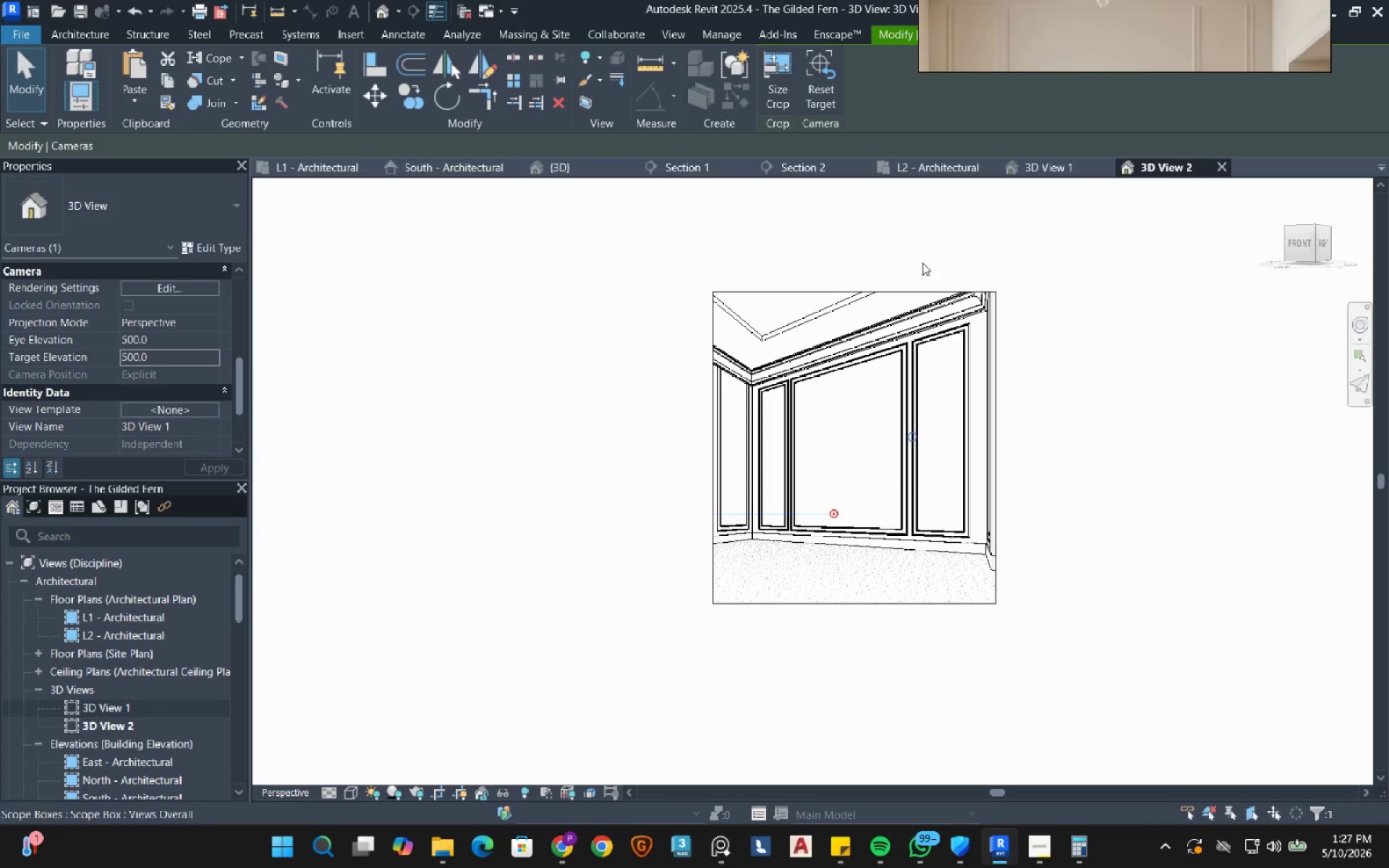 
left_click([826, 288])
 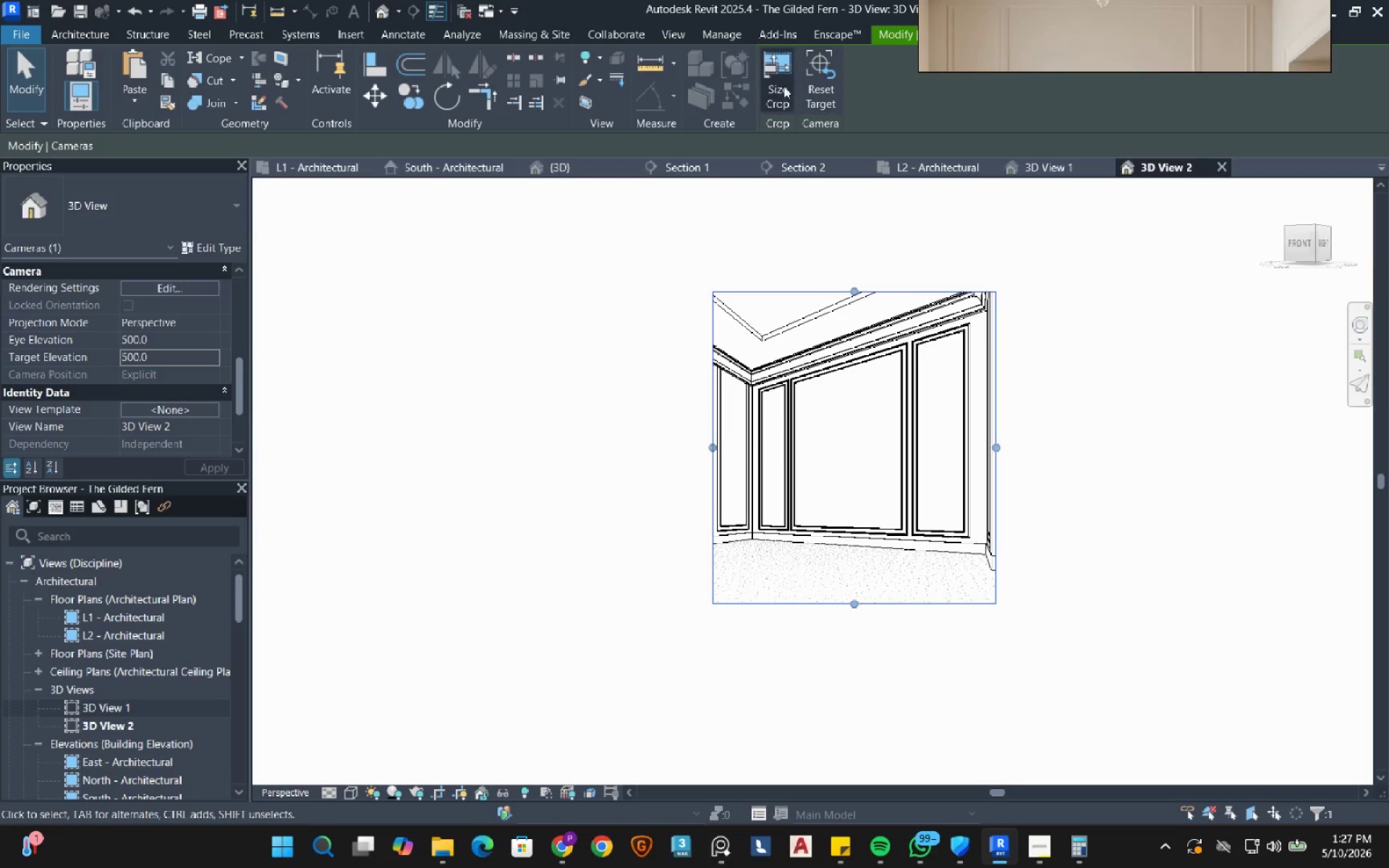 
left_click([777, 82])
 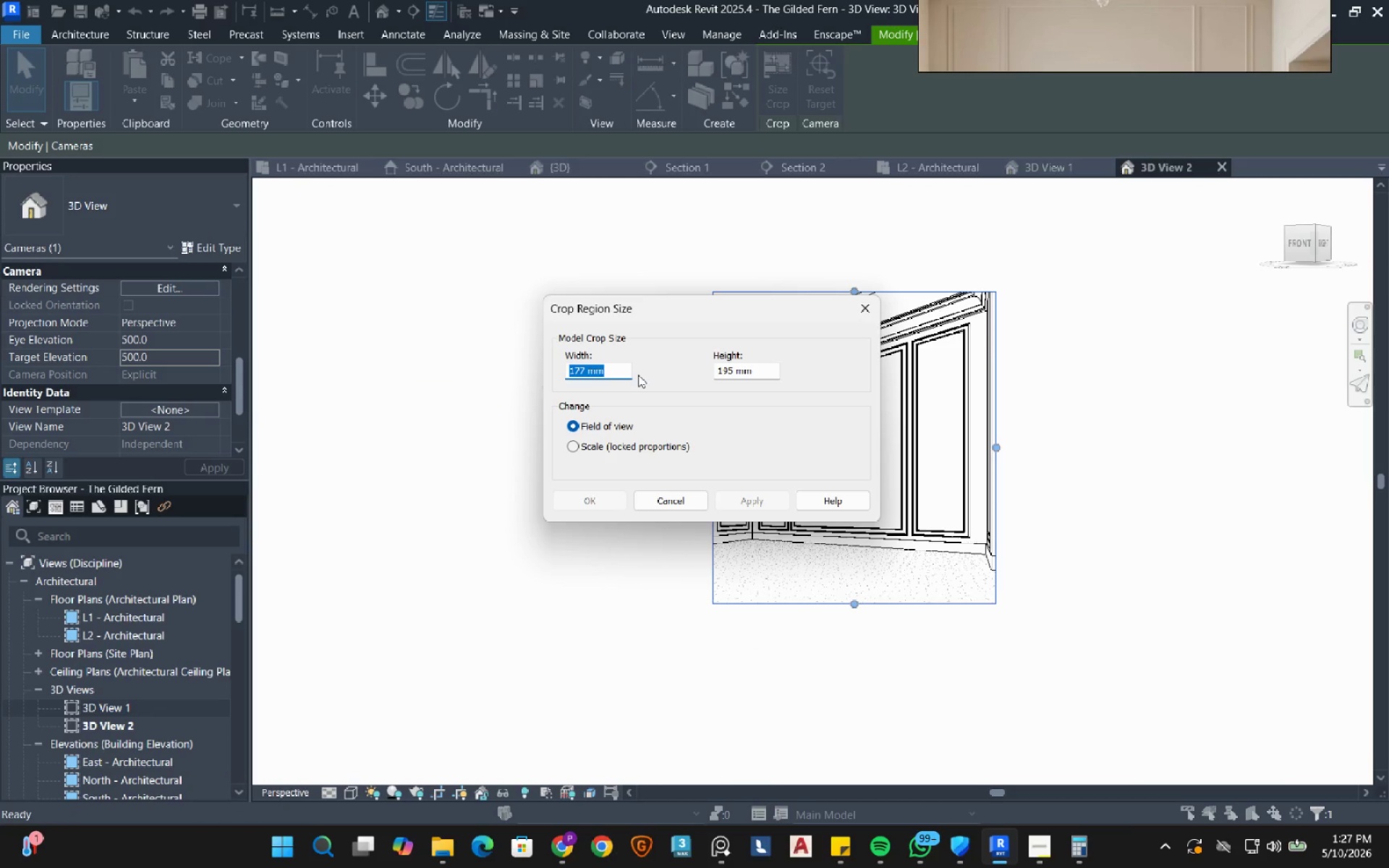 
key(Numpad2)
 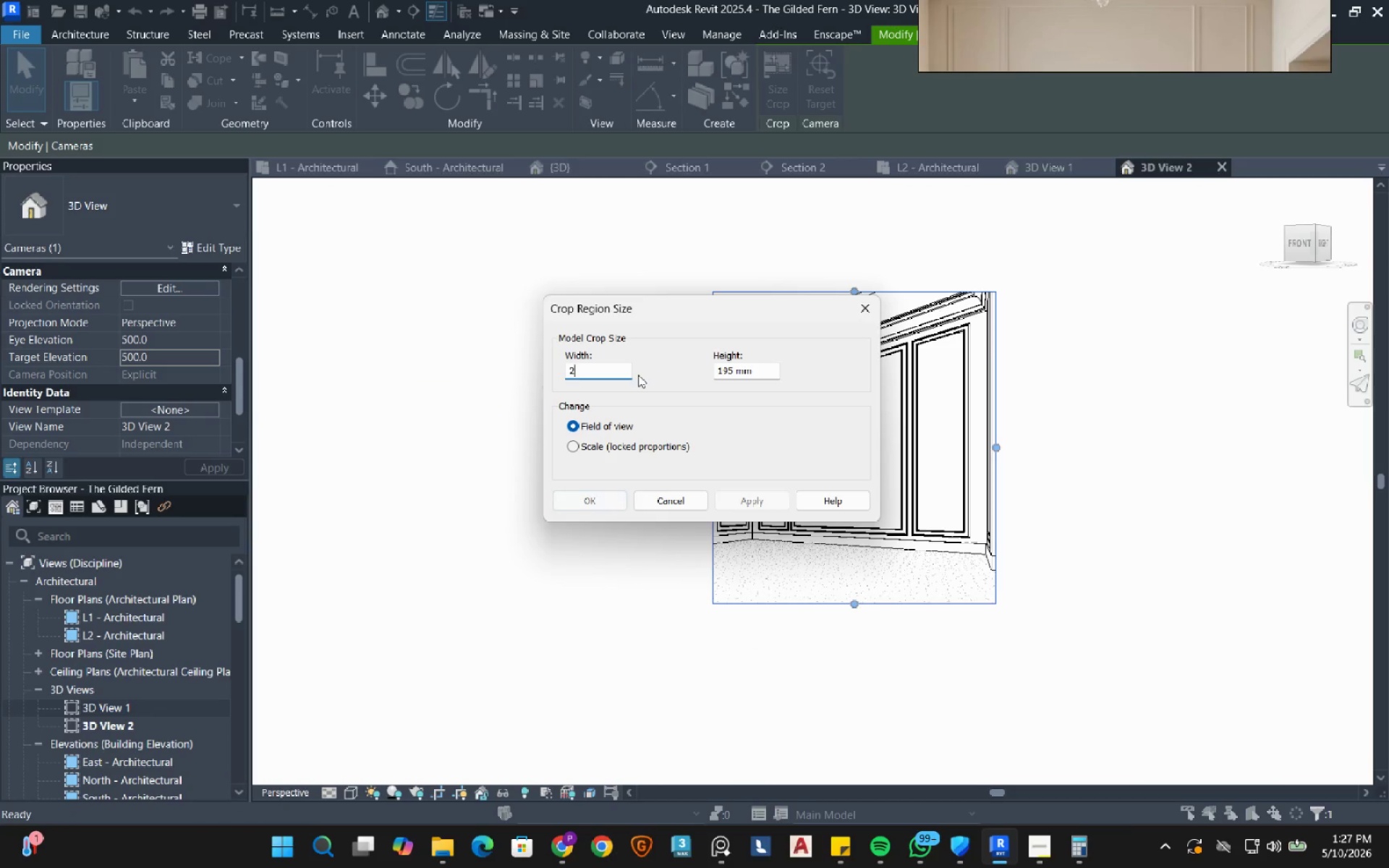 
key(Numpad1)
 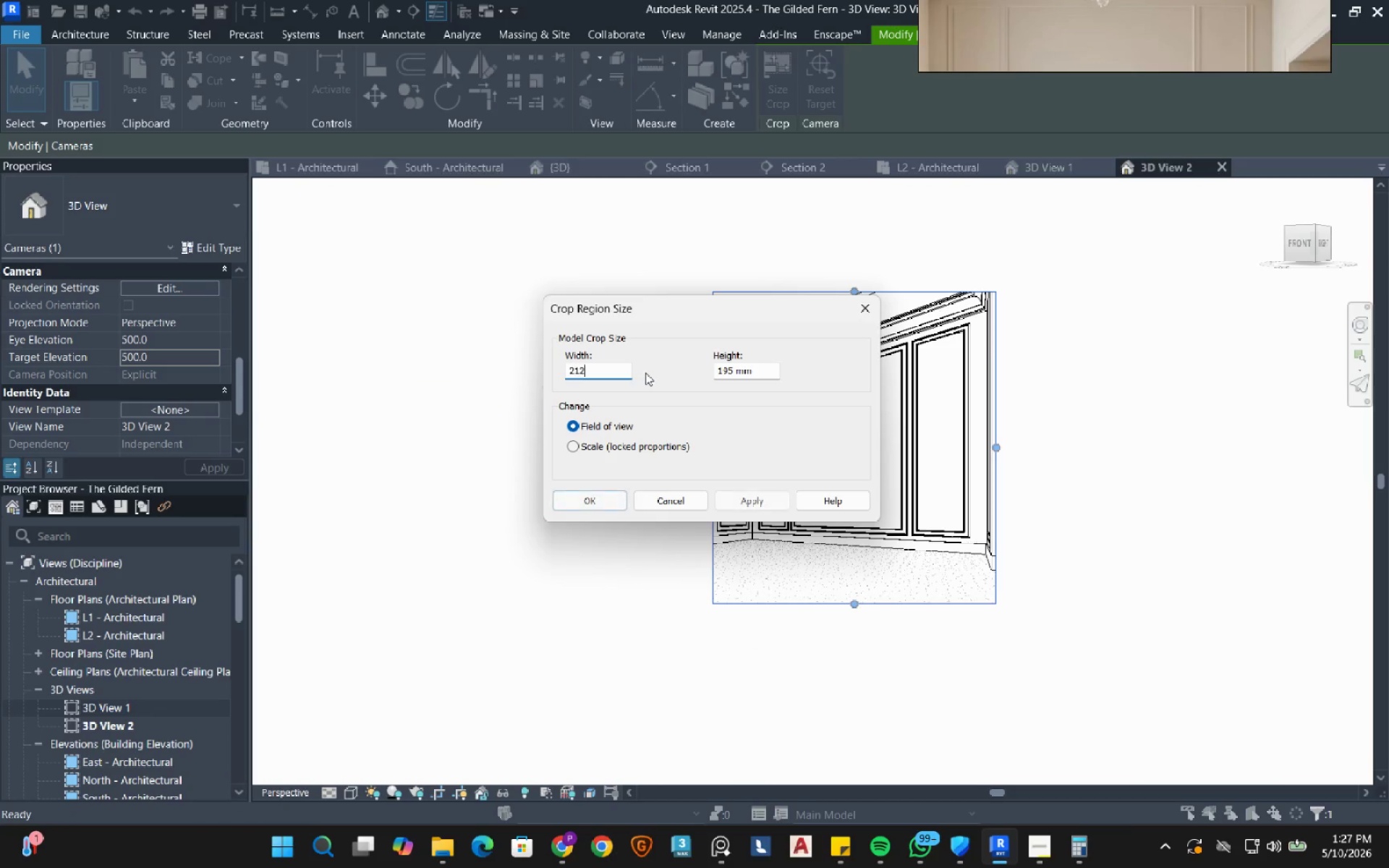 
key(Numpad2)
 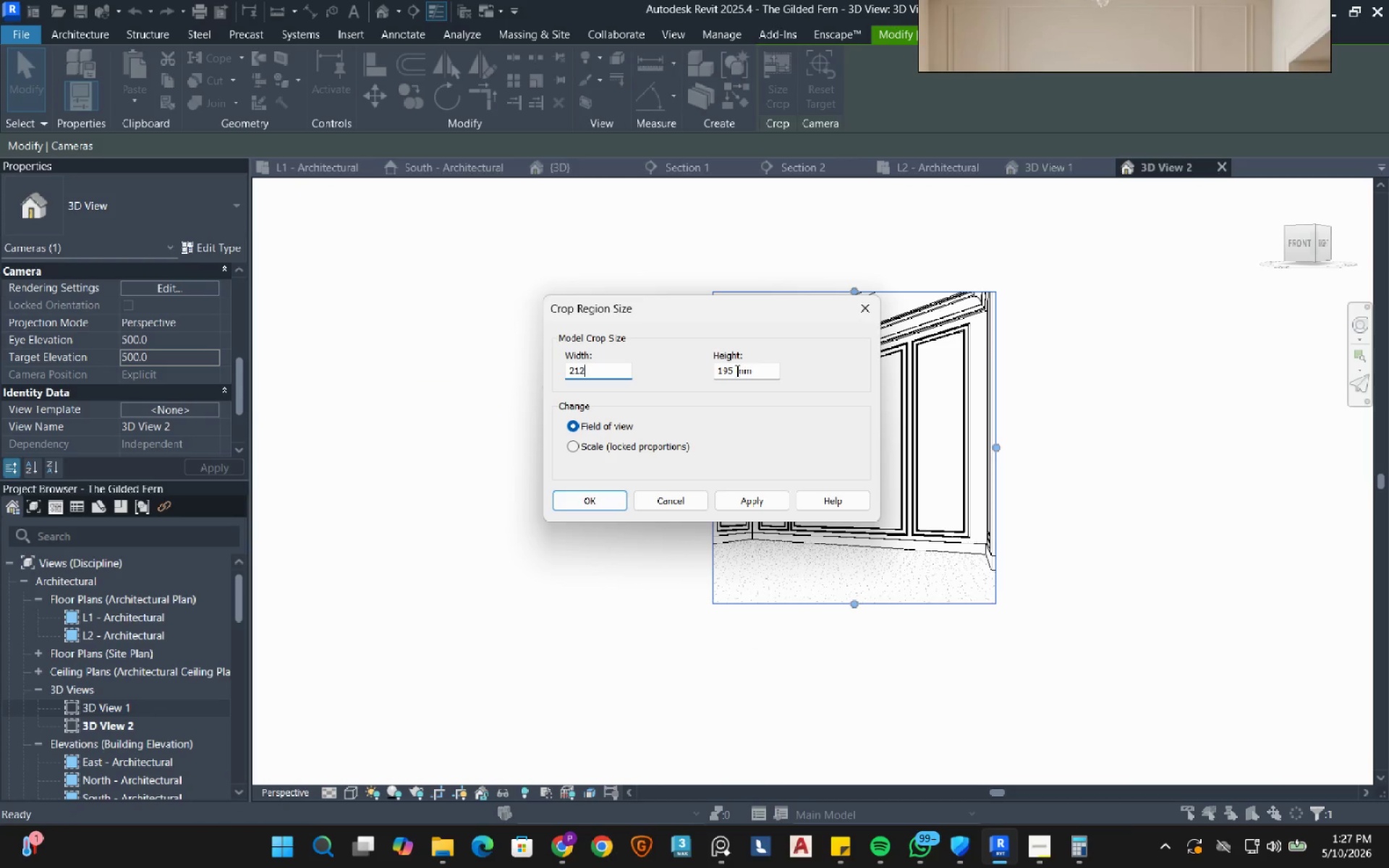 
left_click_drag(start_coordinate=[736, 370], to_coordinate=[728, 371])
 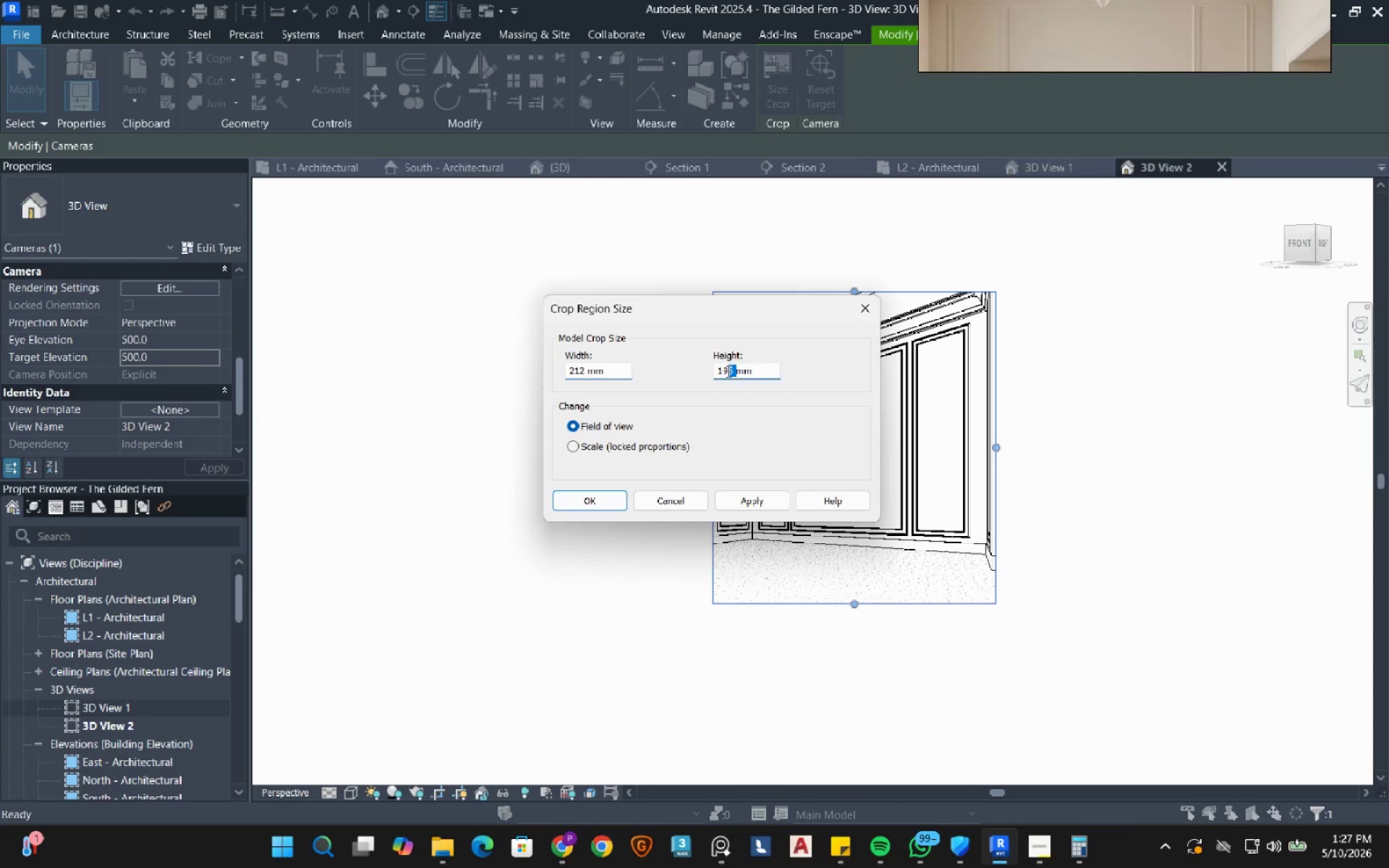 
double_click([727, 371])
 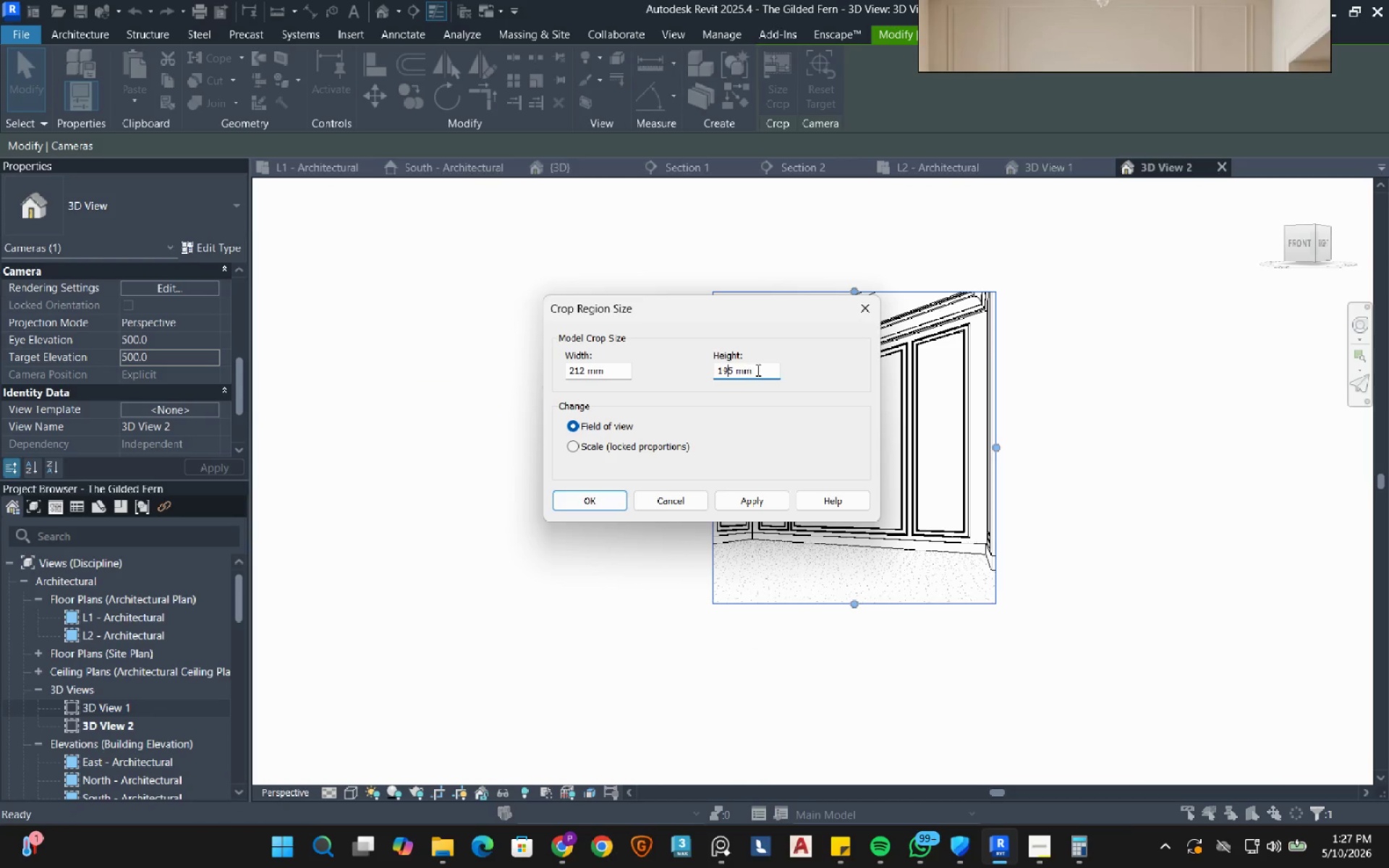 
left_click_drag(start_coordinate=[760, 370], to_coordinate=[660, 368])
 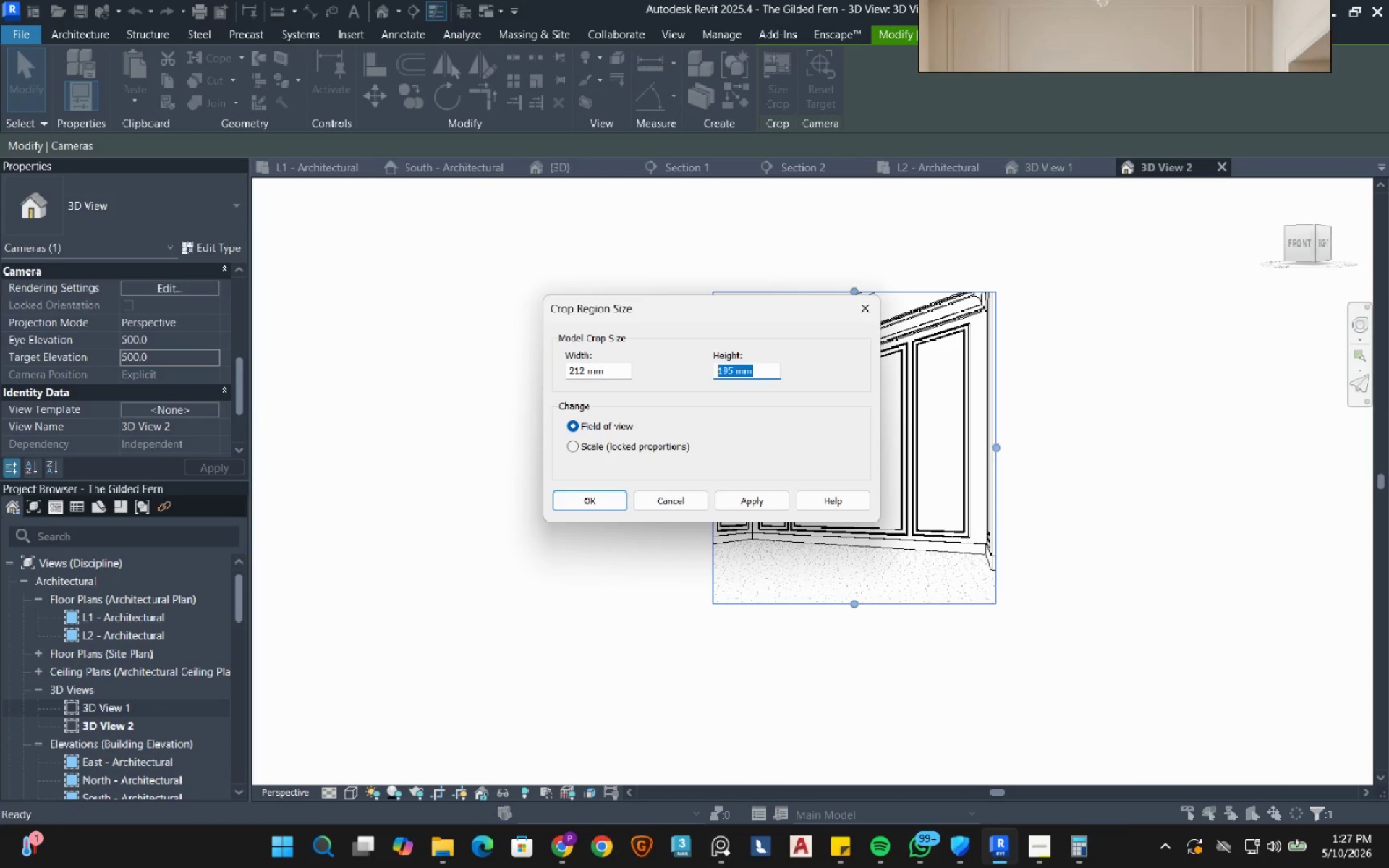 
key(Numpad1)
 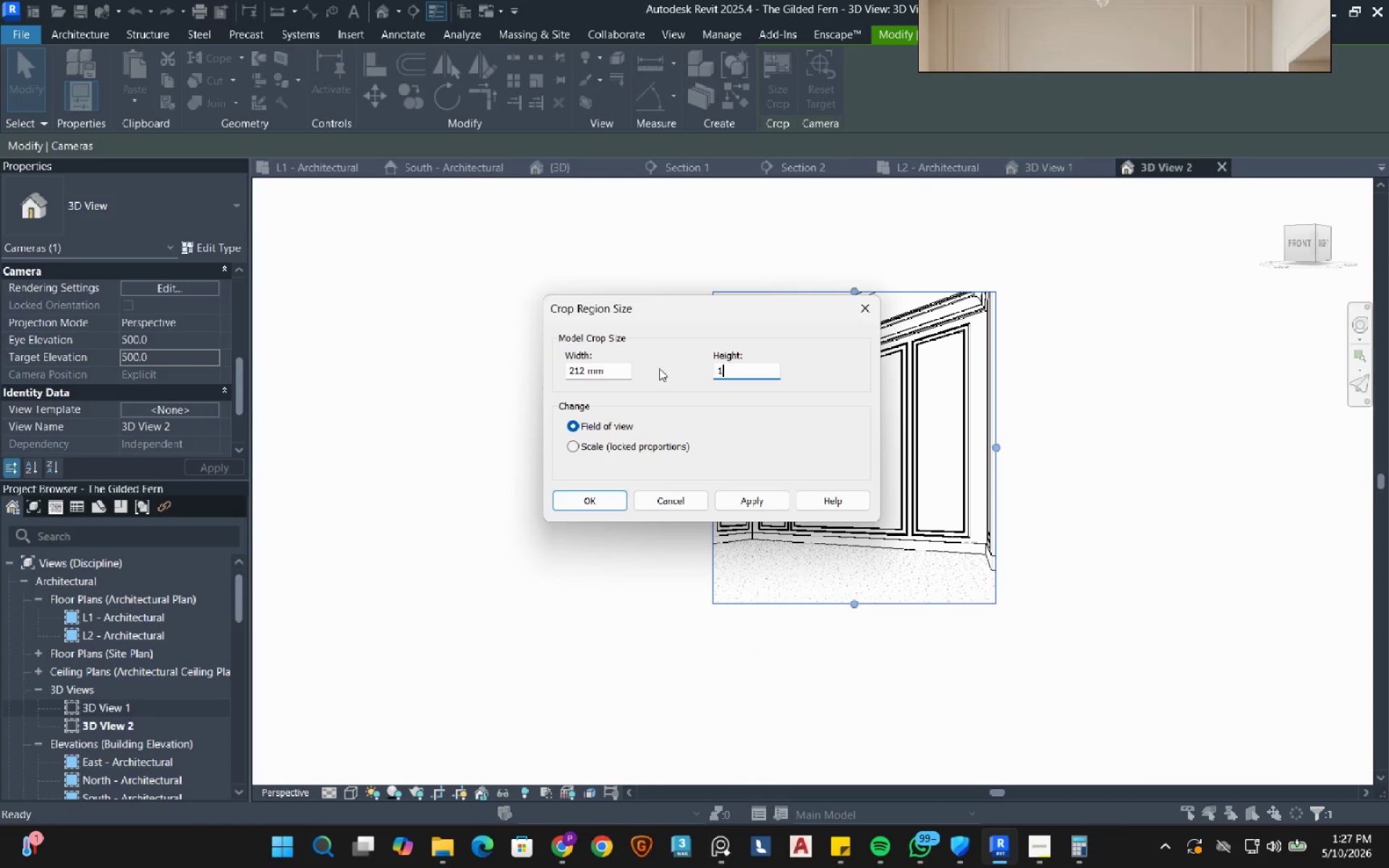 
key(Numpad8)
 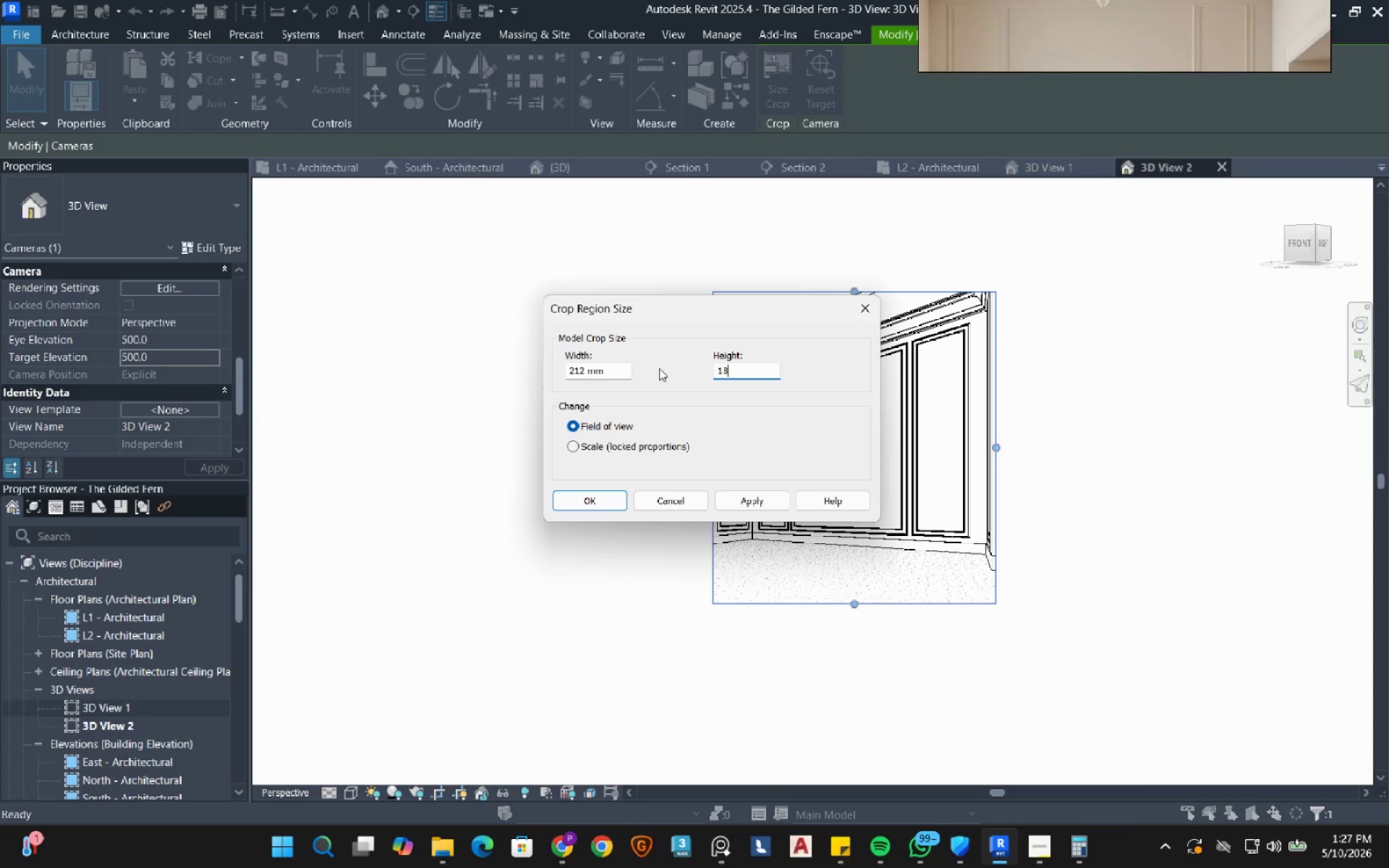 
key(Numpad2)
 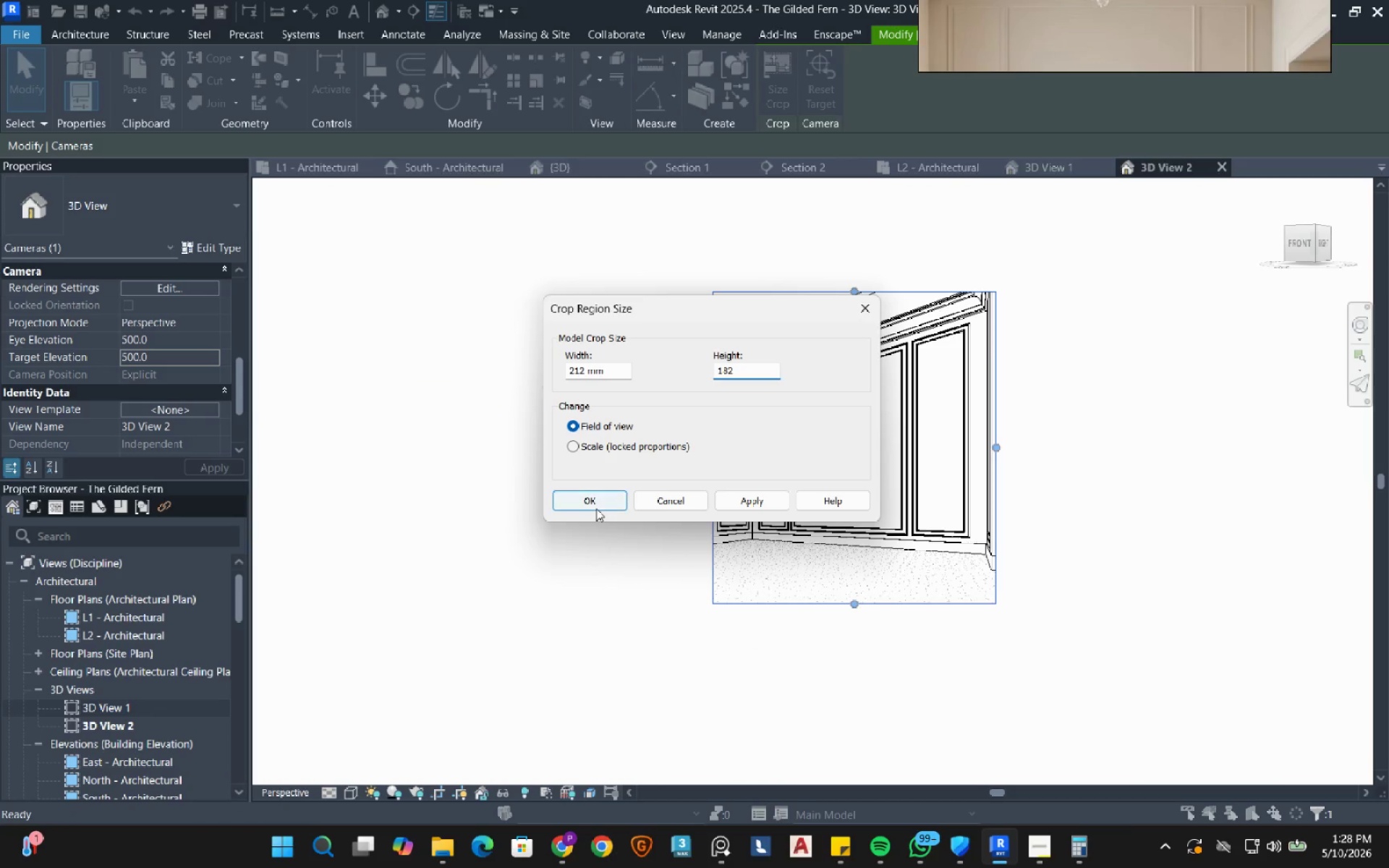 
left_click([596, 501])
 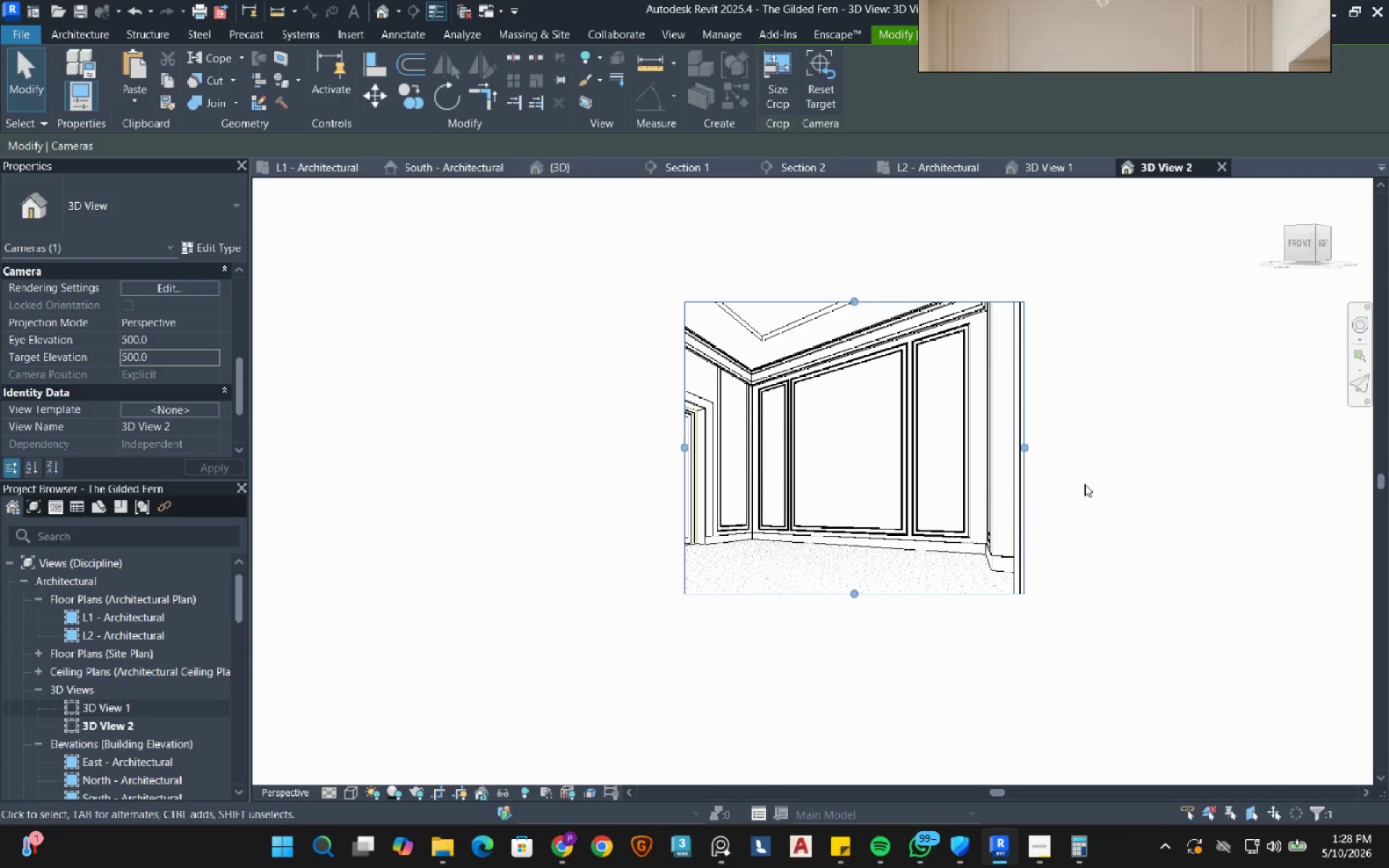 
scroll: coordinate [917, 459], scroll_direction: up, amount: 2.0
 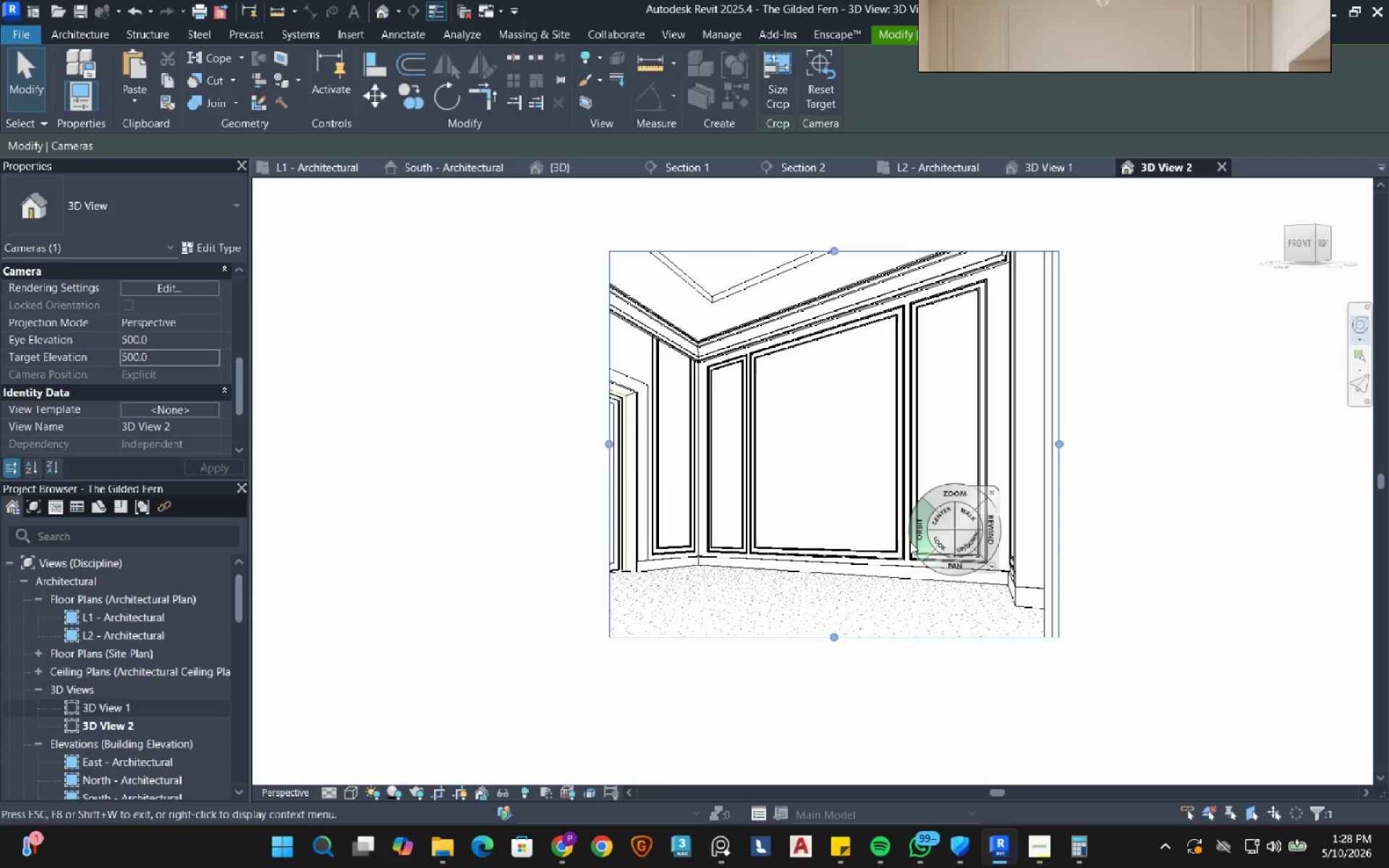 
left_click_drag(start_coordinate=[956, 567], to_coordinate=[989, 572])
 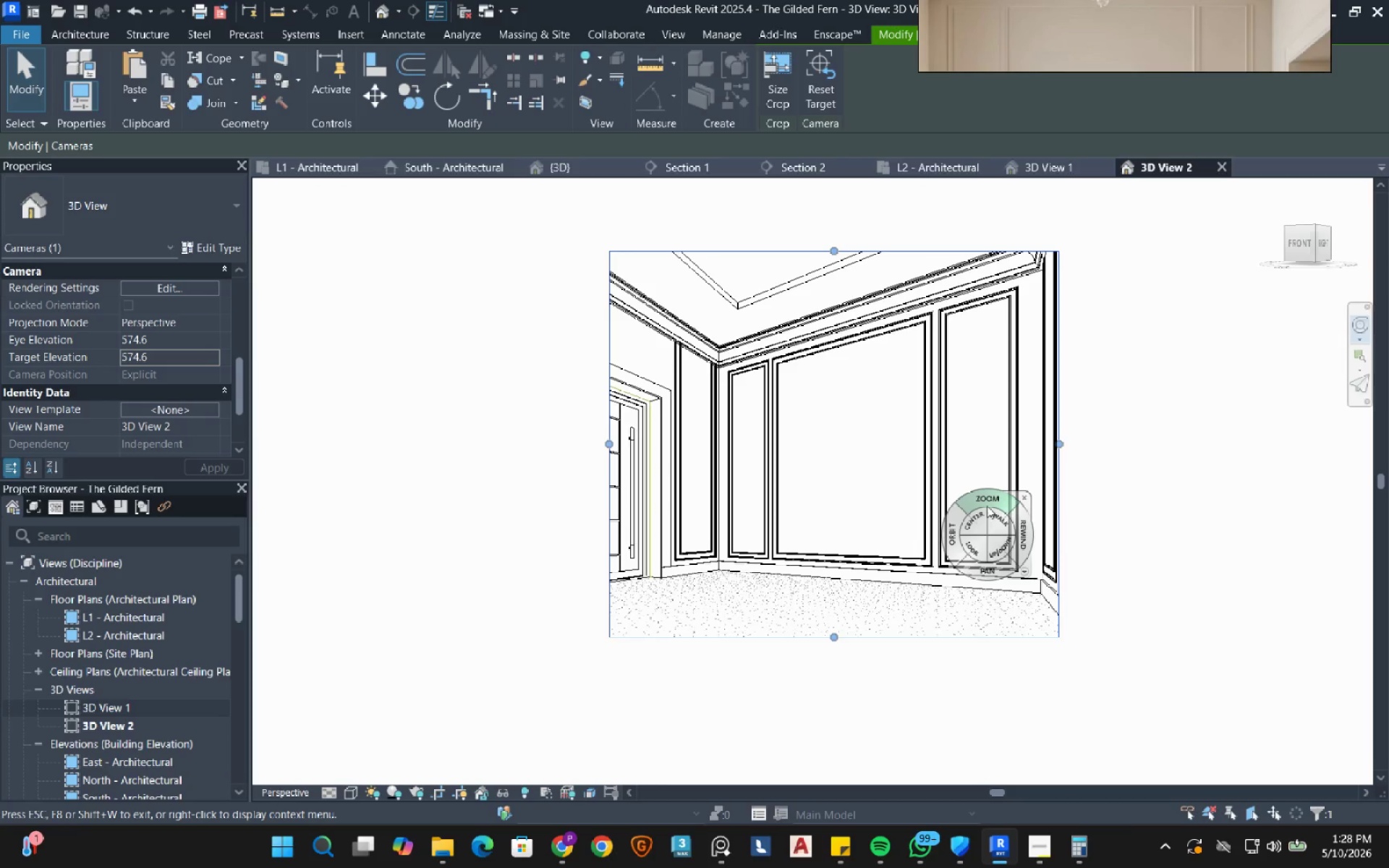 
left_click_drag(start_coordinate=[987, 503], to_coordinate=[993, 525])
 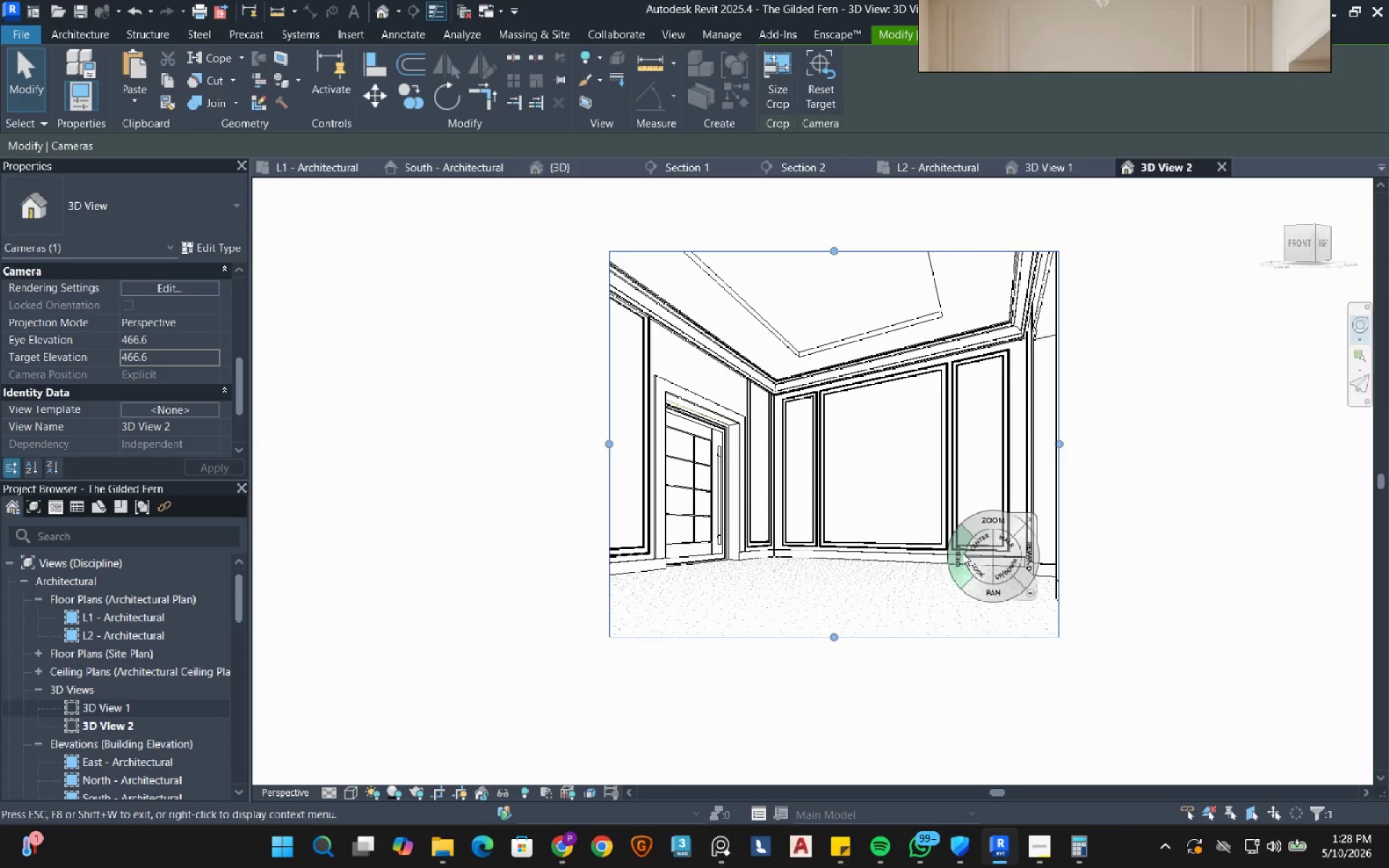 
left_click_drag(start_coordinate=[962, 553], to_coordinate=[985, 553])
 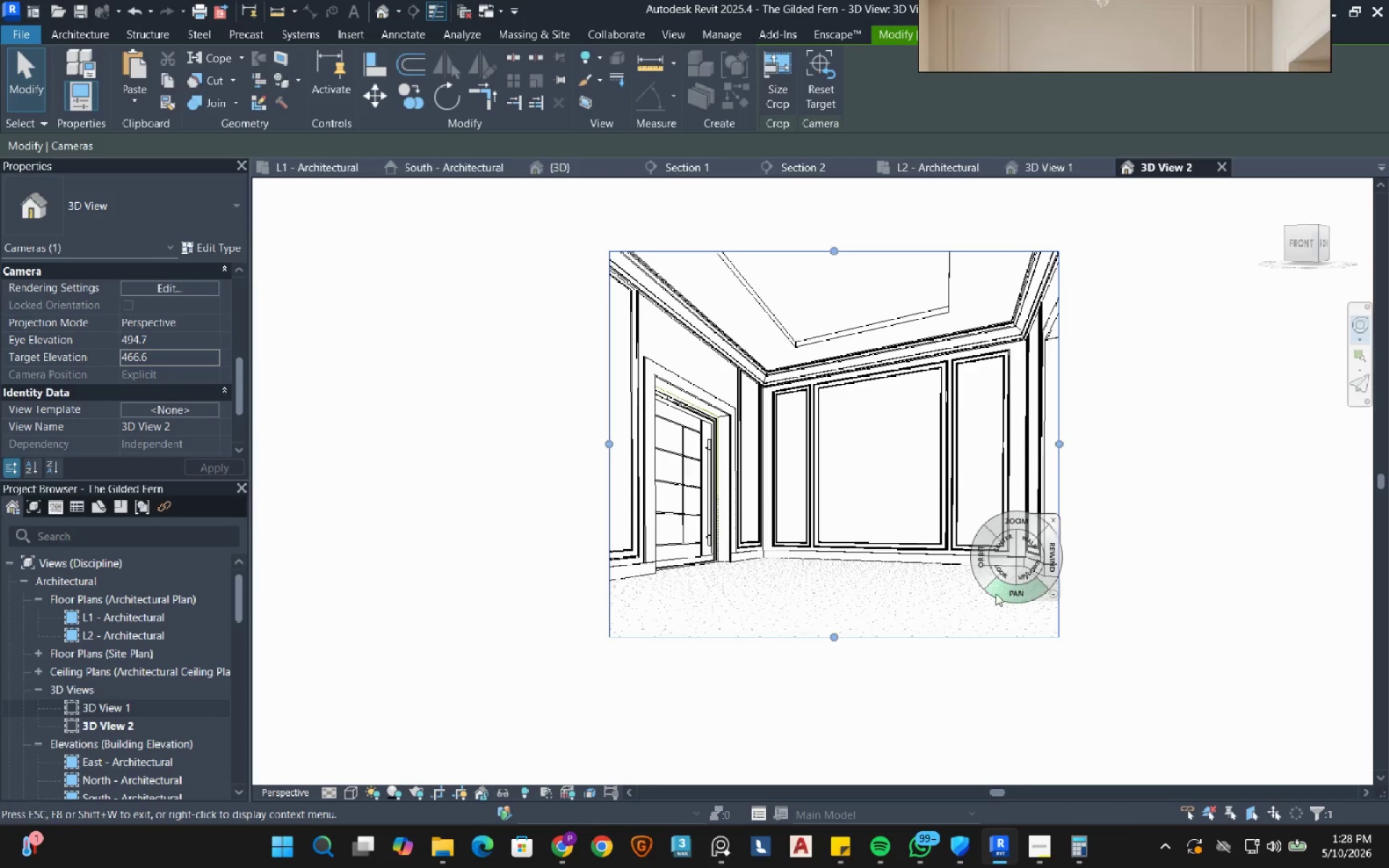 
left_click_drag(start_coordinate=[998, 593], to_coordinate=[990, 592])
 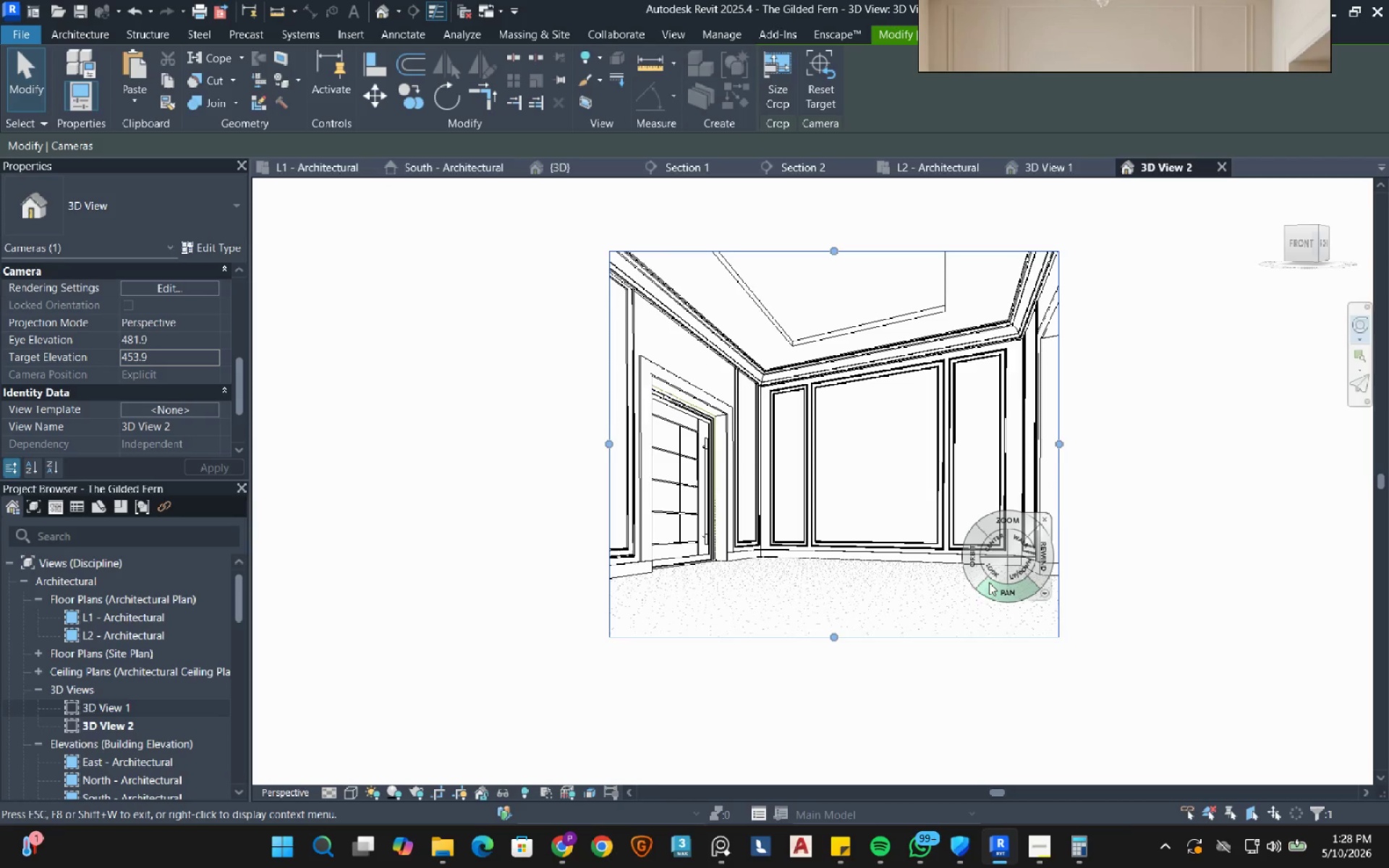 
left_click_drag(start_coordinate=[986, 590], to_coordinate=[986, 595])
 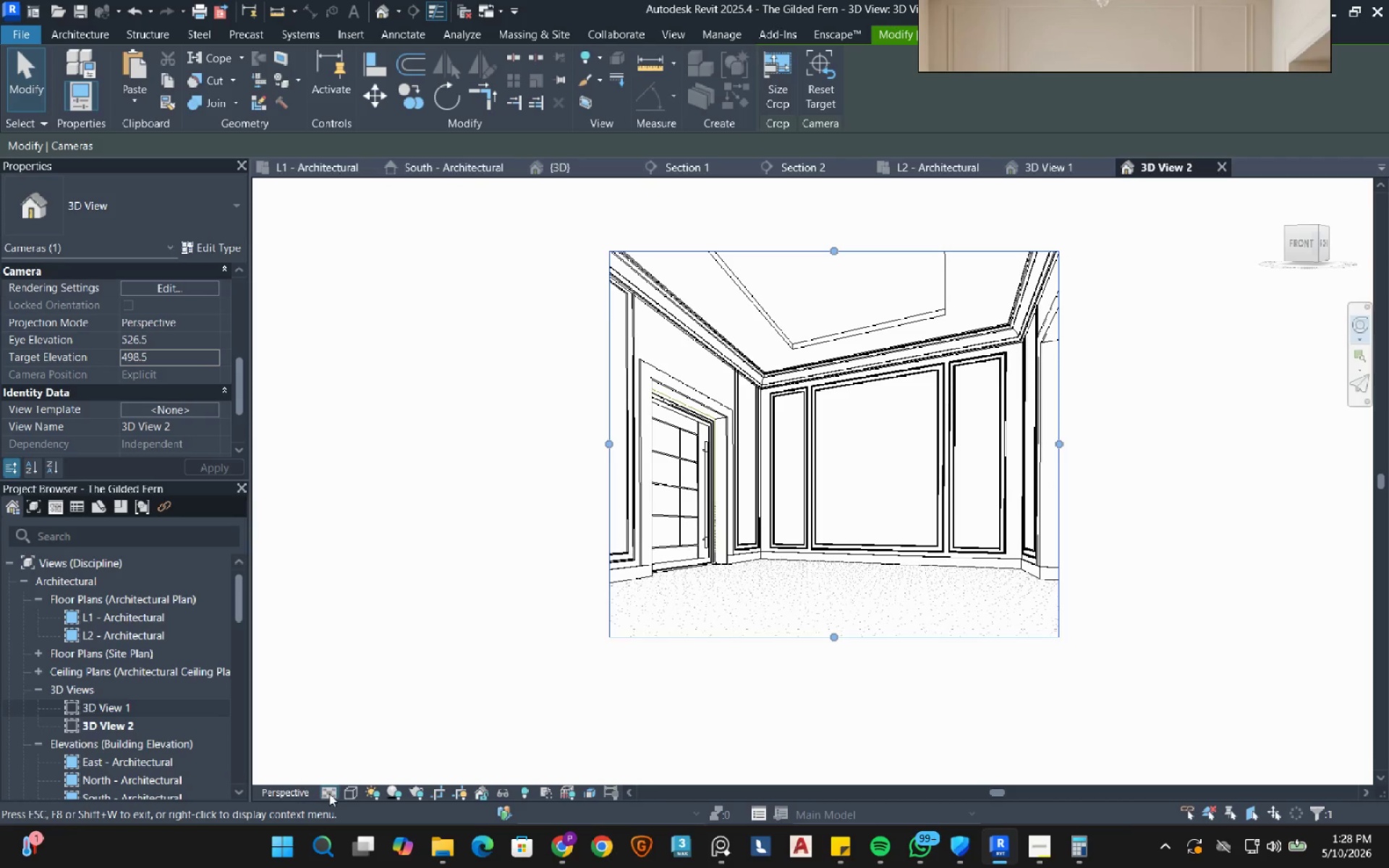 
left_click([346, 793])
 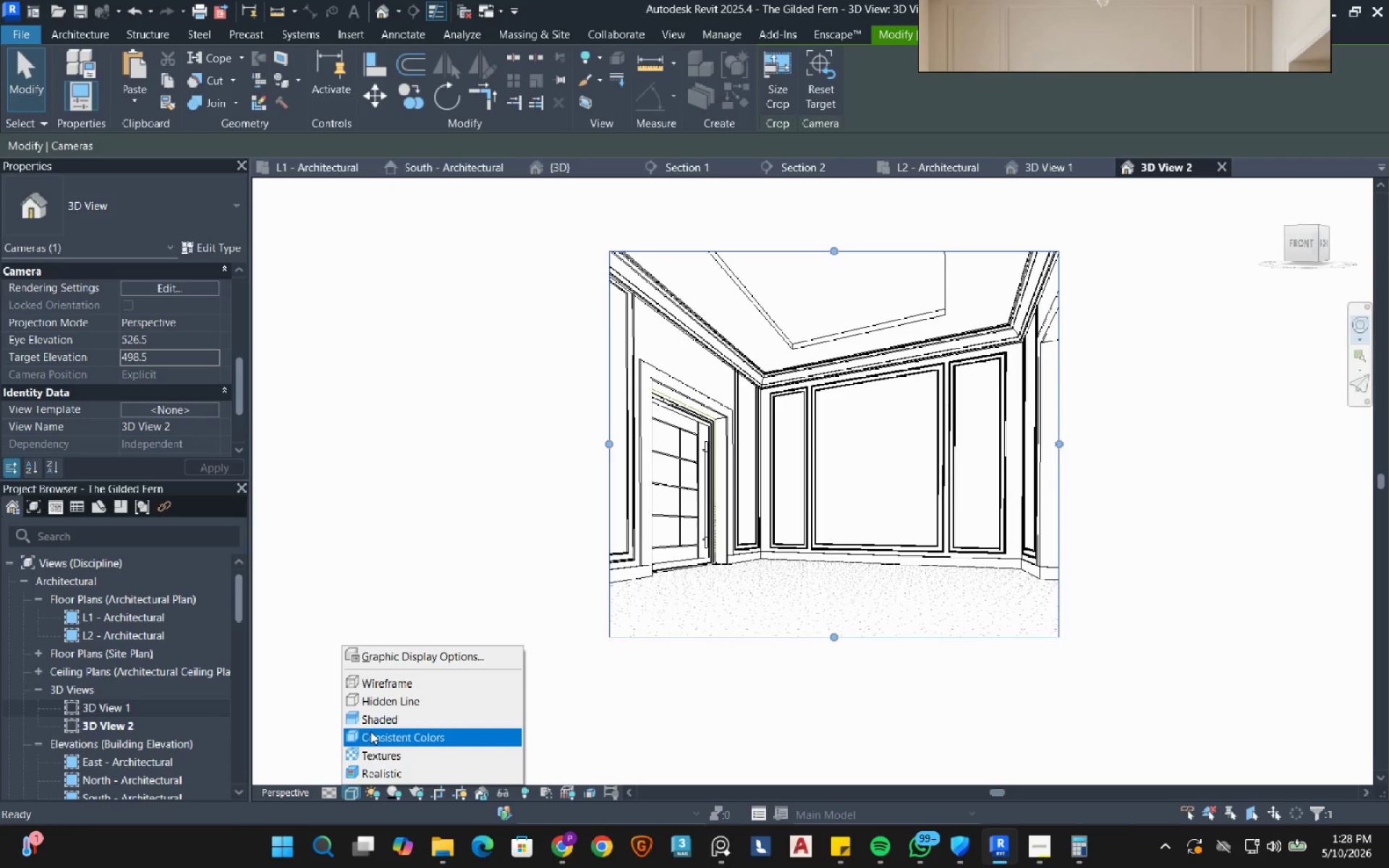 
left_click([378, 717])
 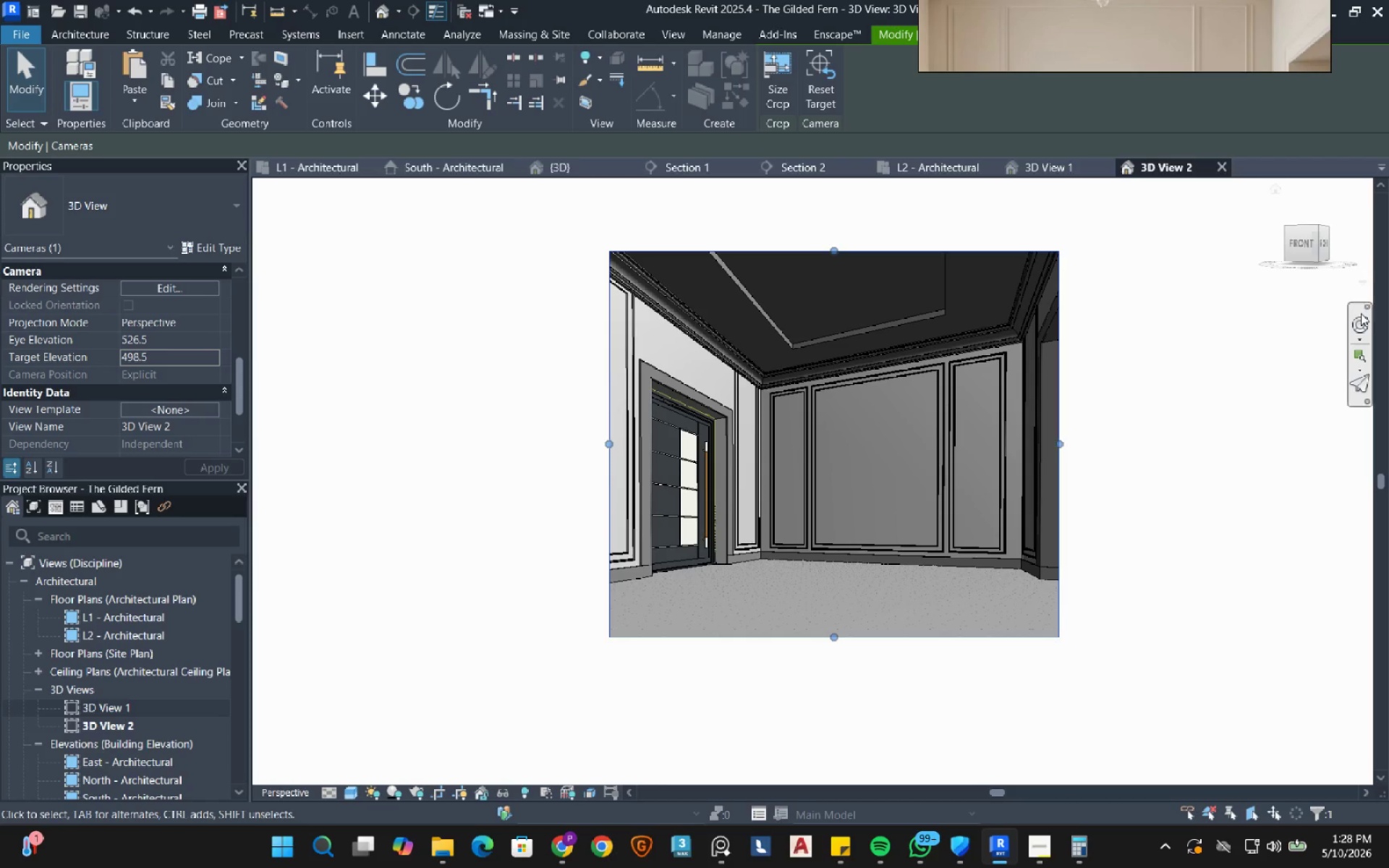 
wait(7.81)
 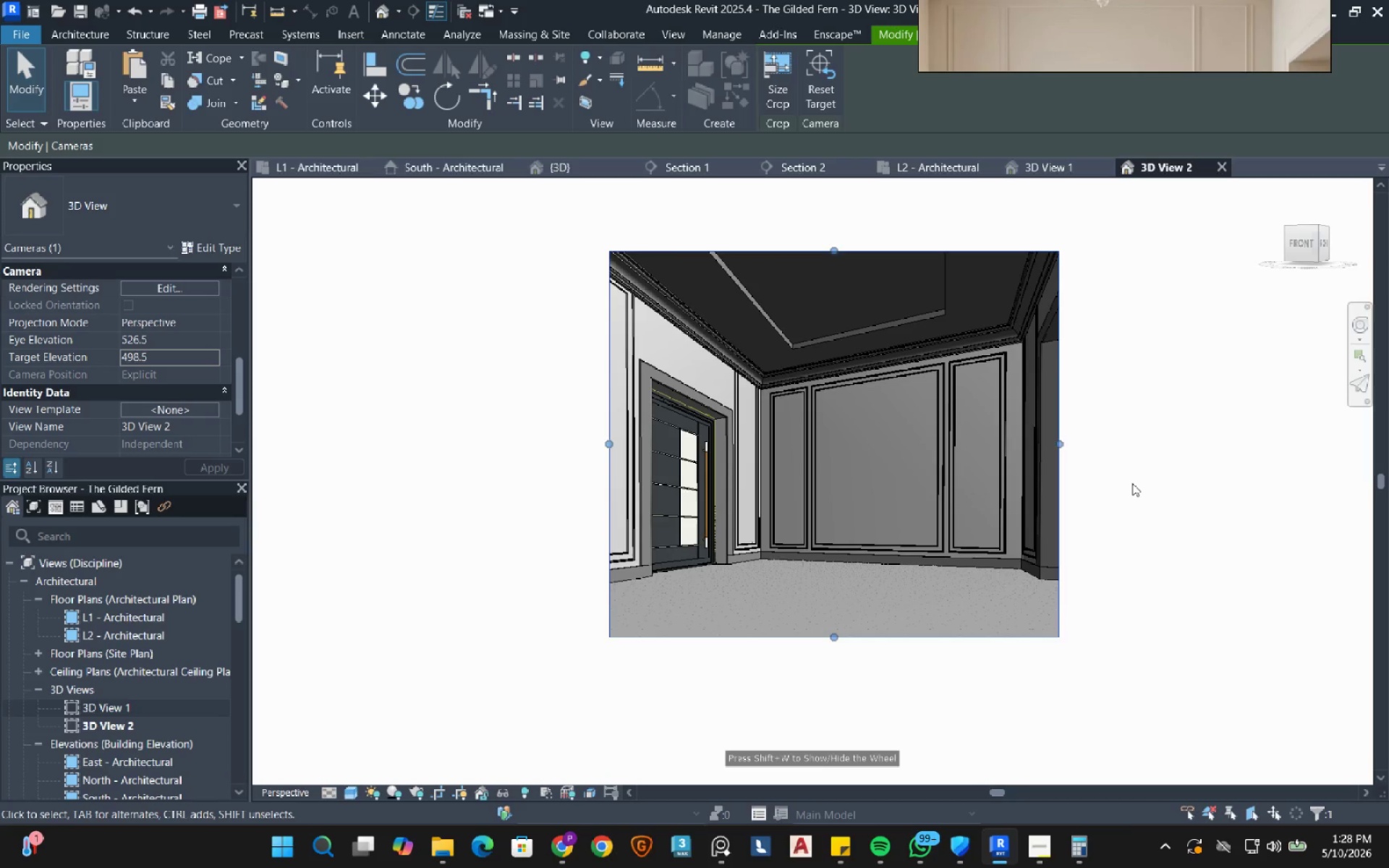 
left_click_drag(start_coordinate=[834, 531], to_coordinate=[816, 531])
 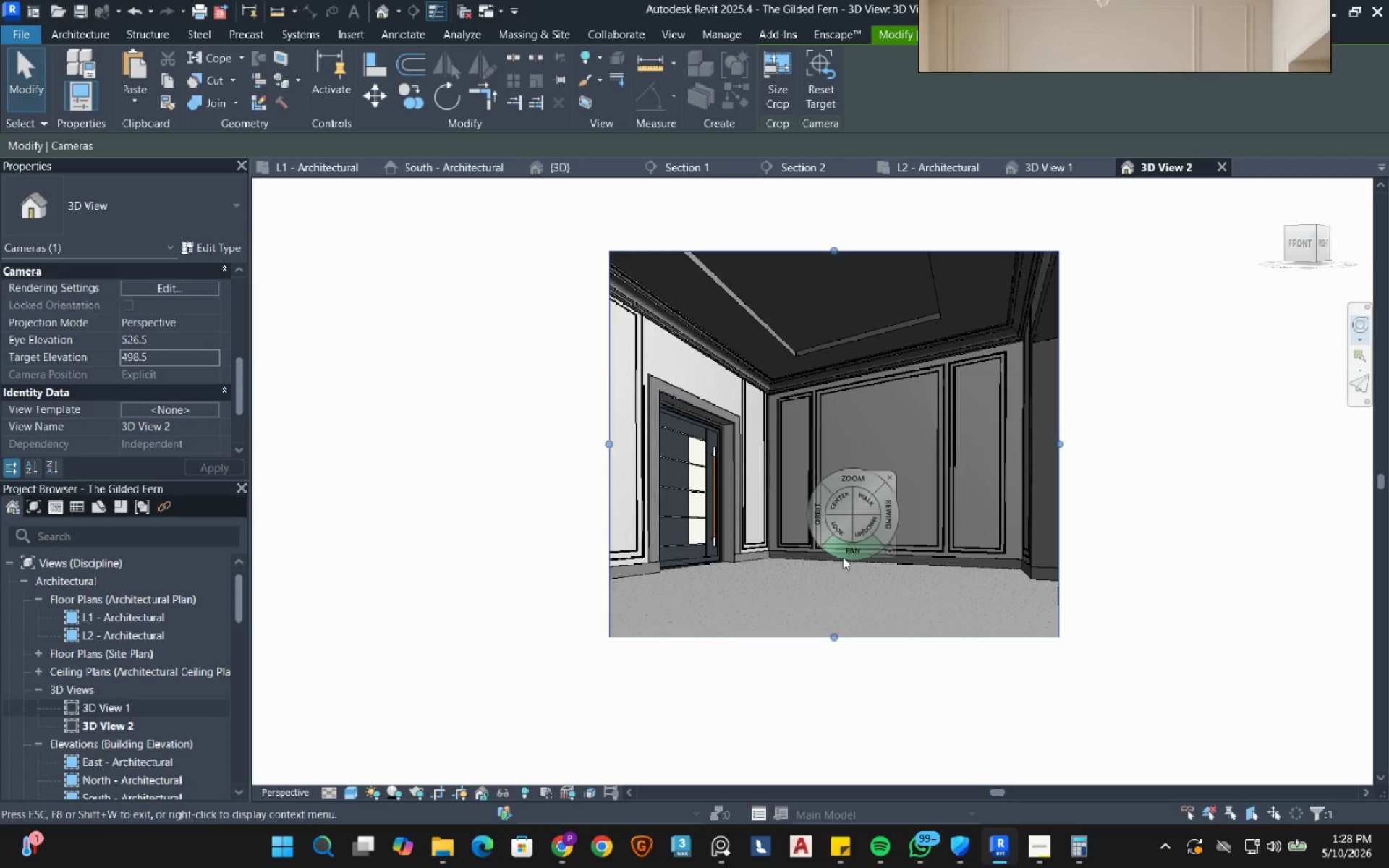 
left_click_drag(start_coordinate=[844, 554], to_coordinate=[810, 560])
 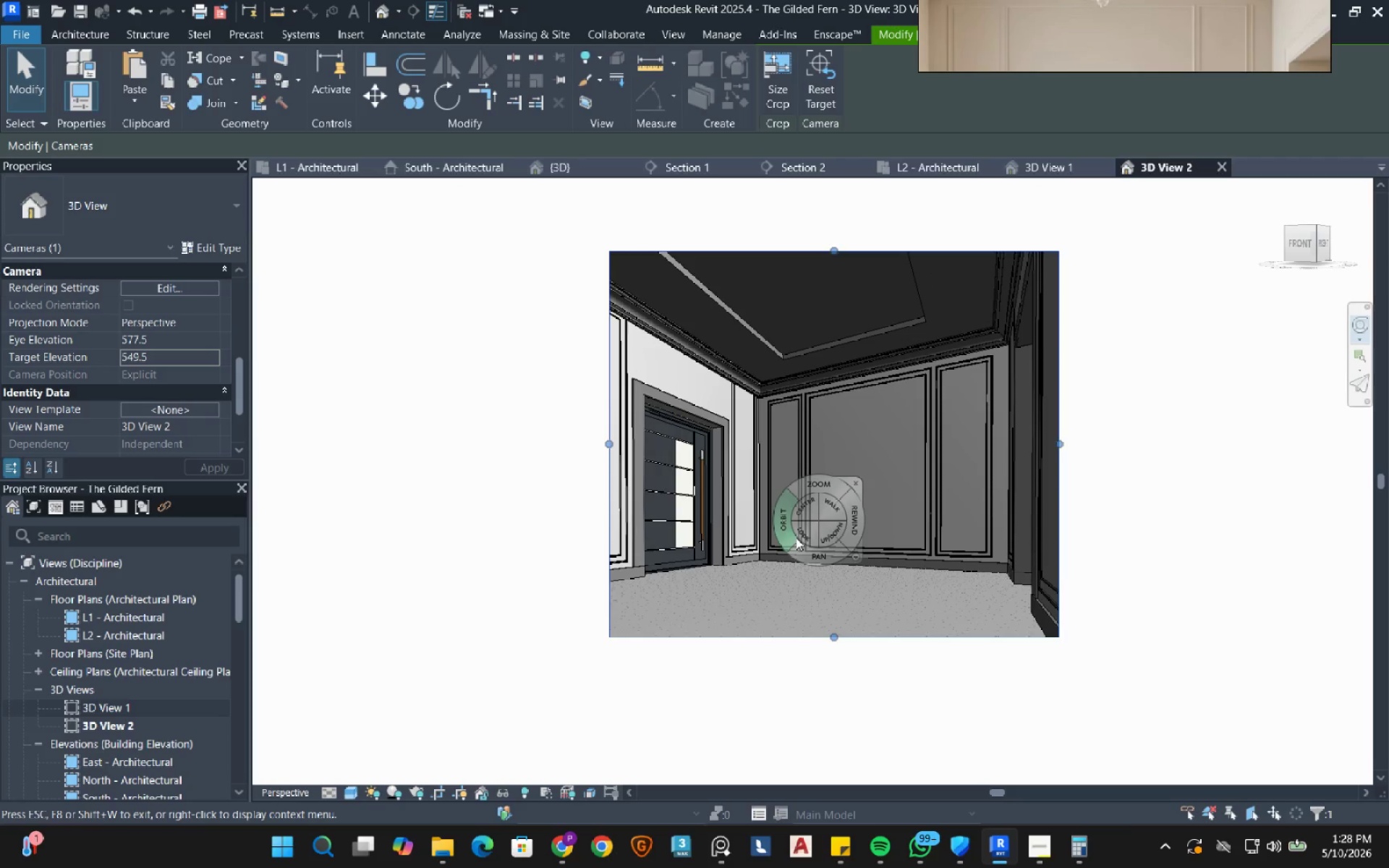 
left_click_drag(start_coordinate=[789, 533], to_coordinate=[649, 539])
 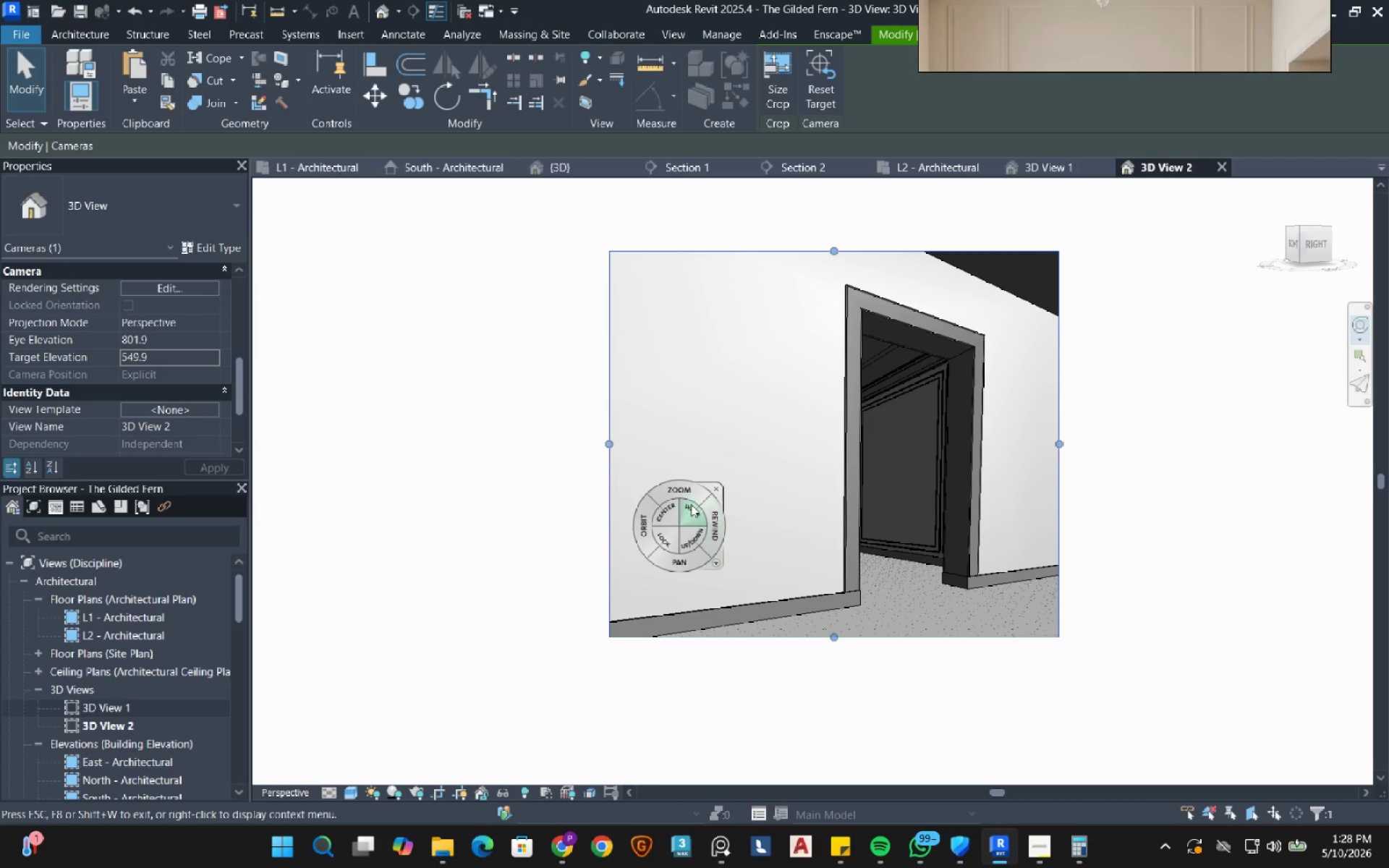 
left_click_drag(start_coordinate=[689, 498], to_coordinate=[726, 519])
 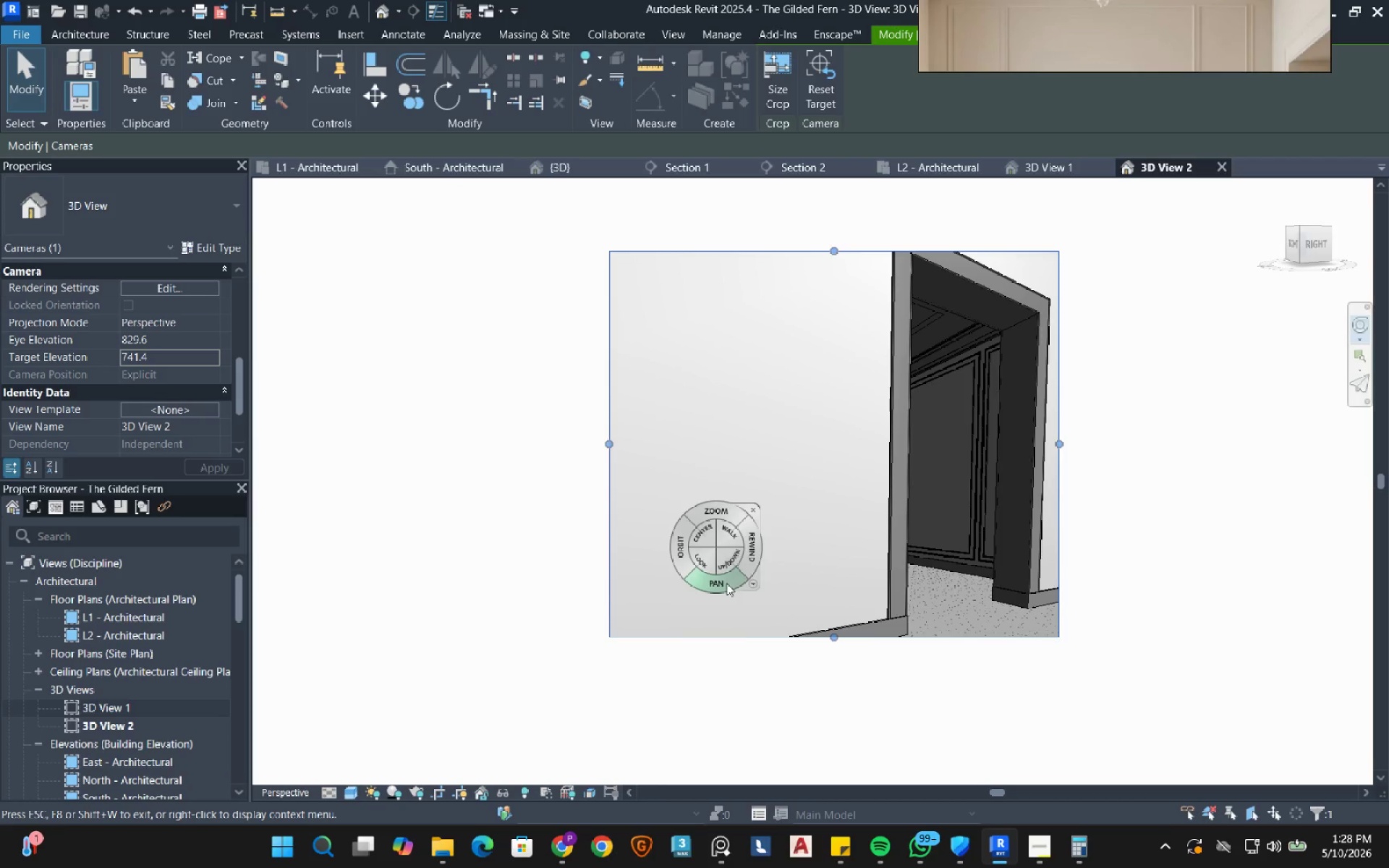 
left_click_drag(start_coordinate=[726, 583], to_coordinate=[514, 545])
 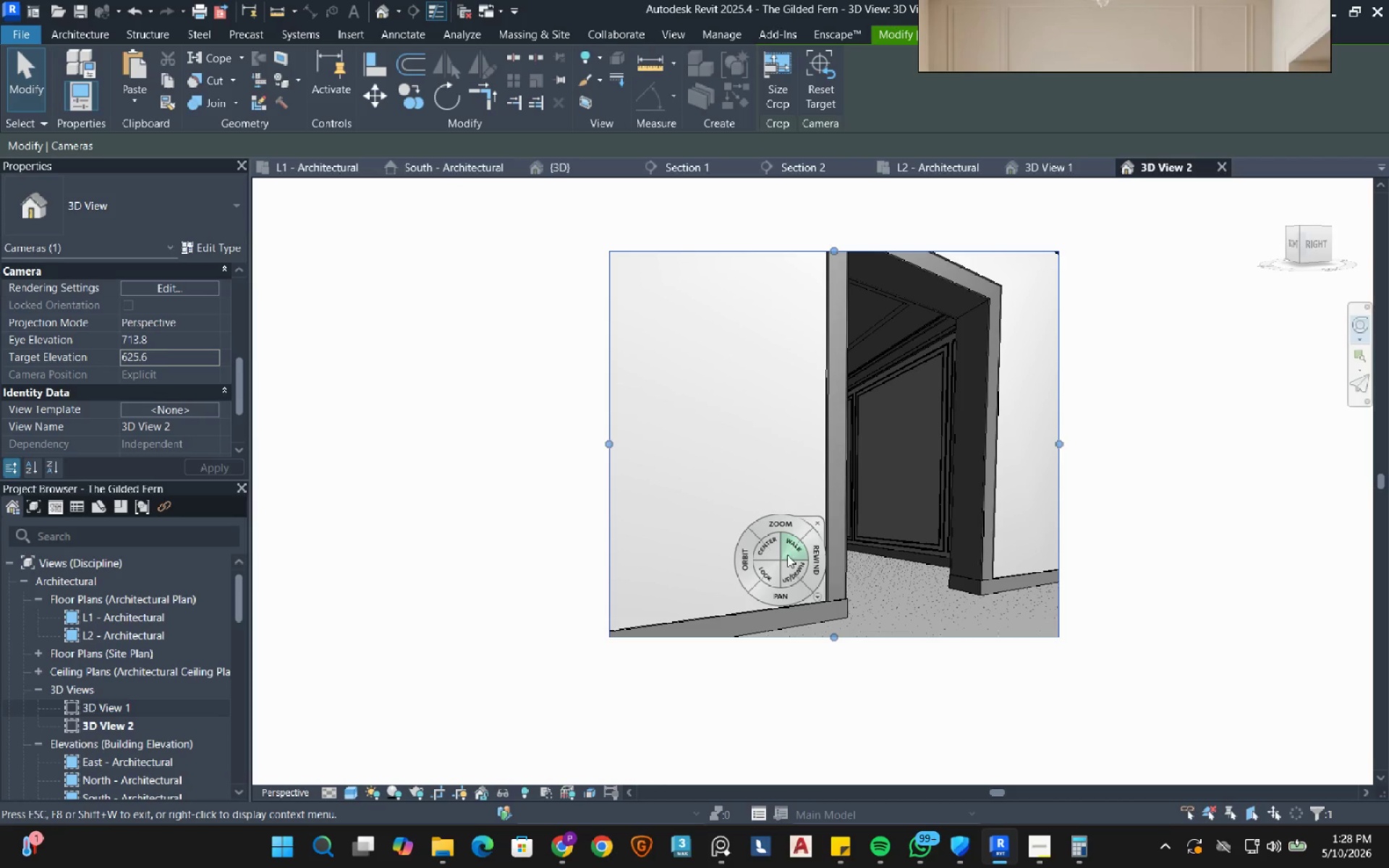 
left_click_drag(start_coordinate=[797, 555], to_coordinate=[880, 605])
 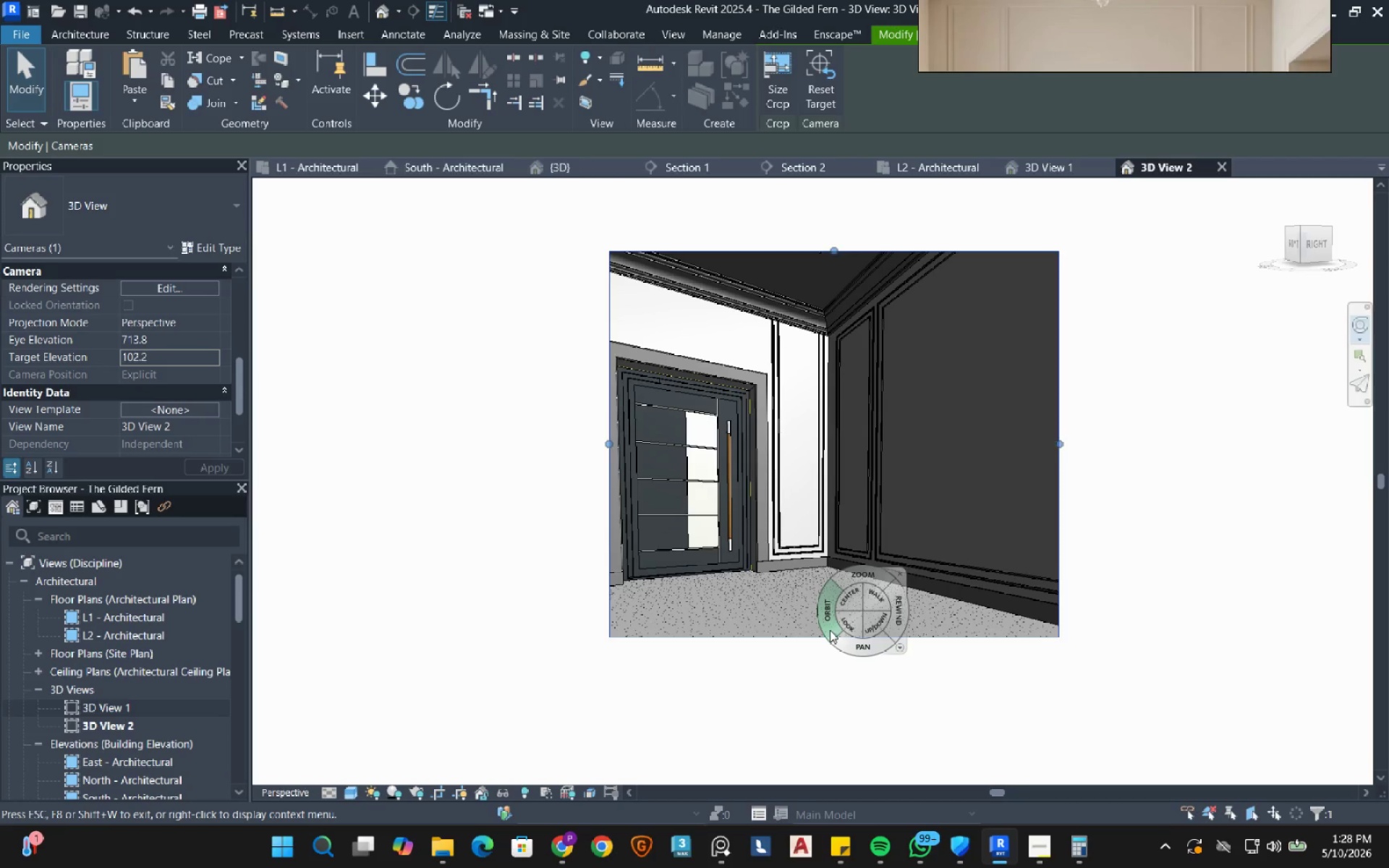 
left_click_drag(start_coordinate=[830, 629], to_coordinate=[972, 626])
 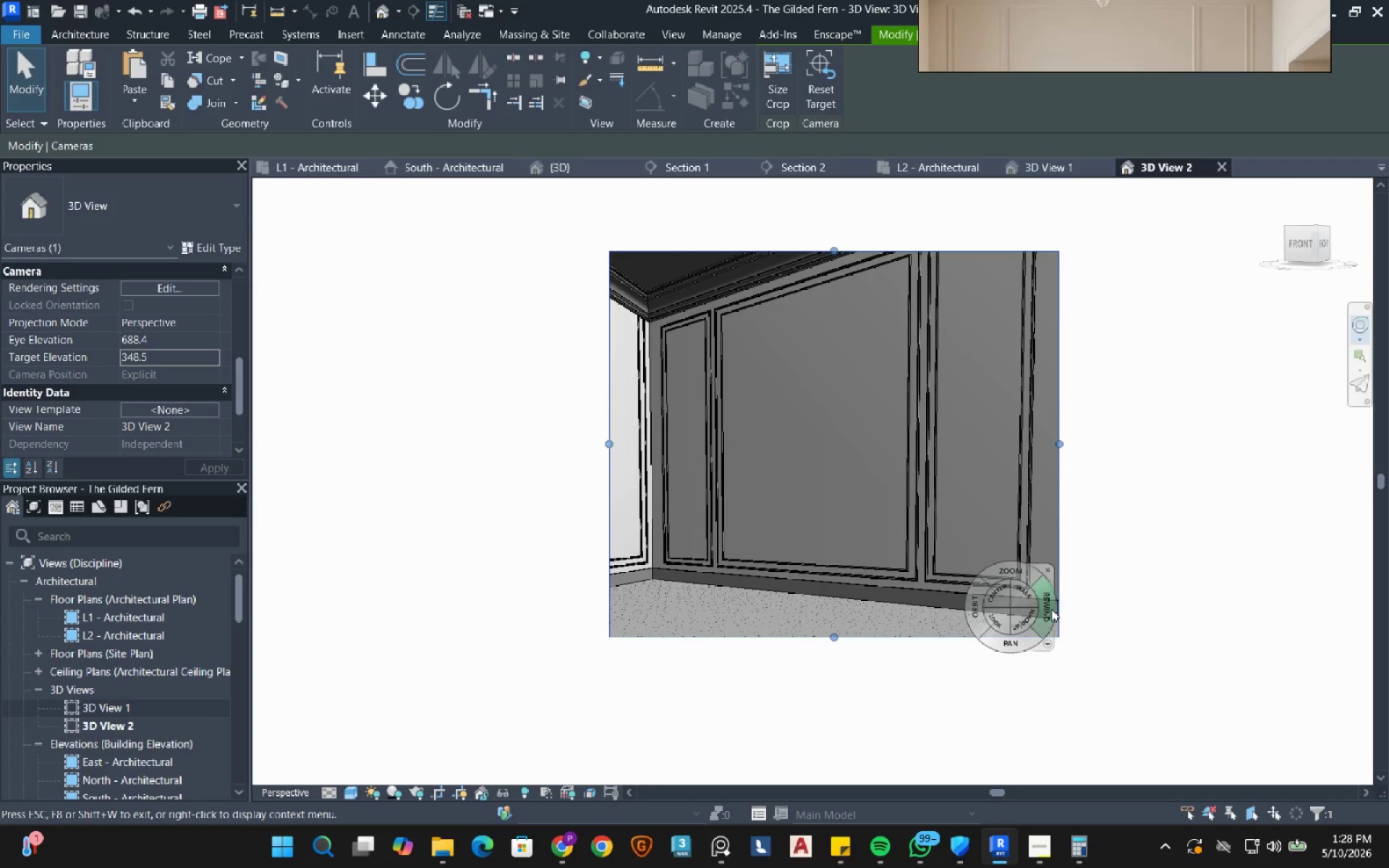 
left_click_drag(start_coordinate=[1050, 609], to_coordinate=[654, 613])
 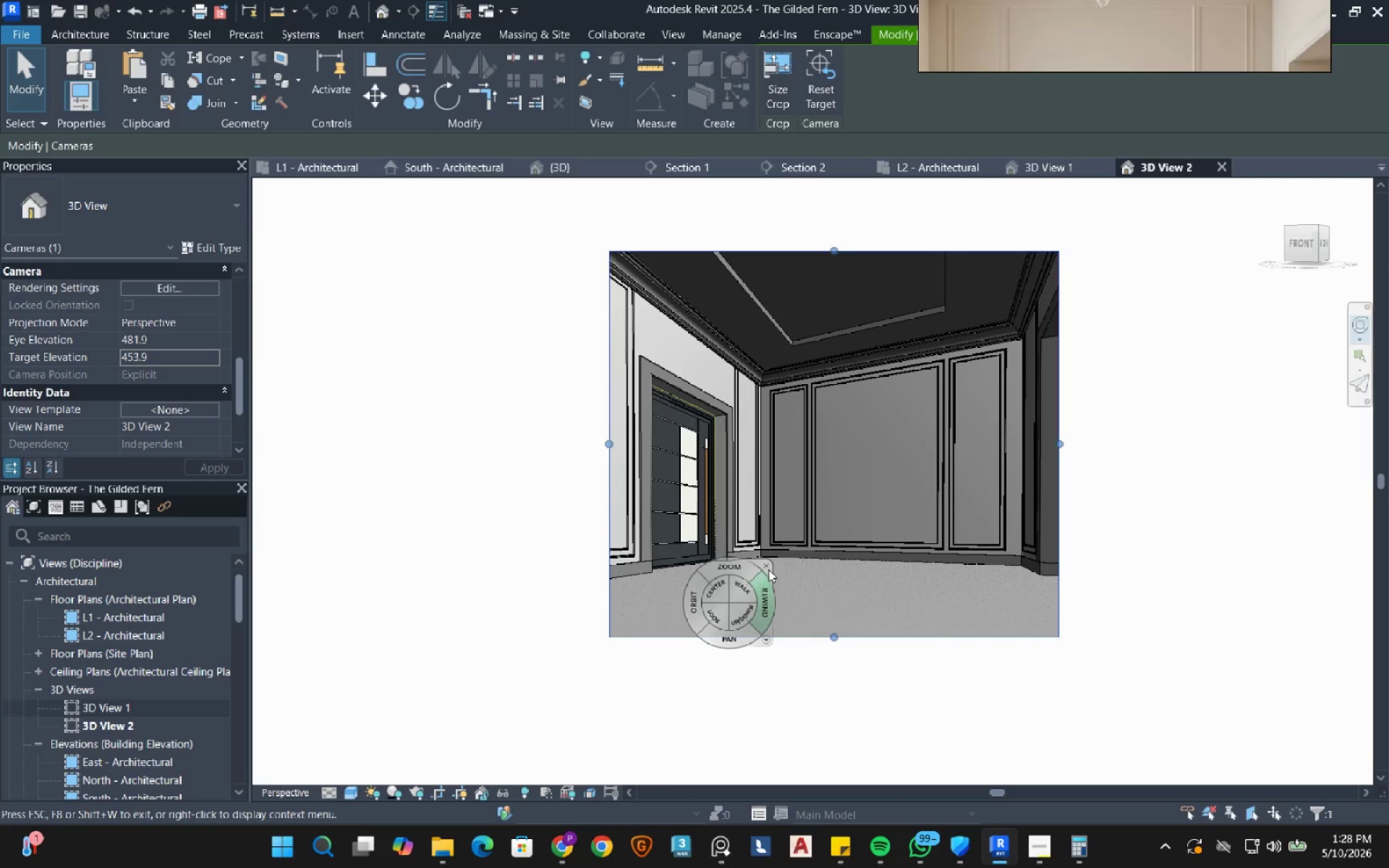 
left_click([768, 567])
 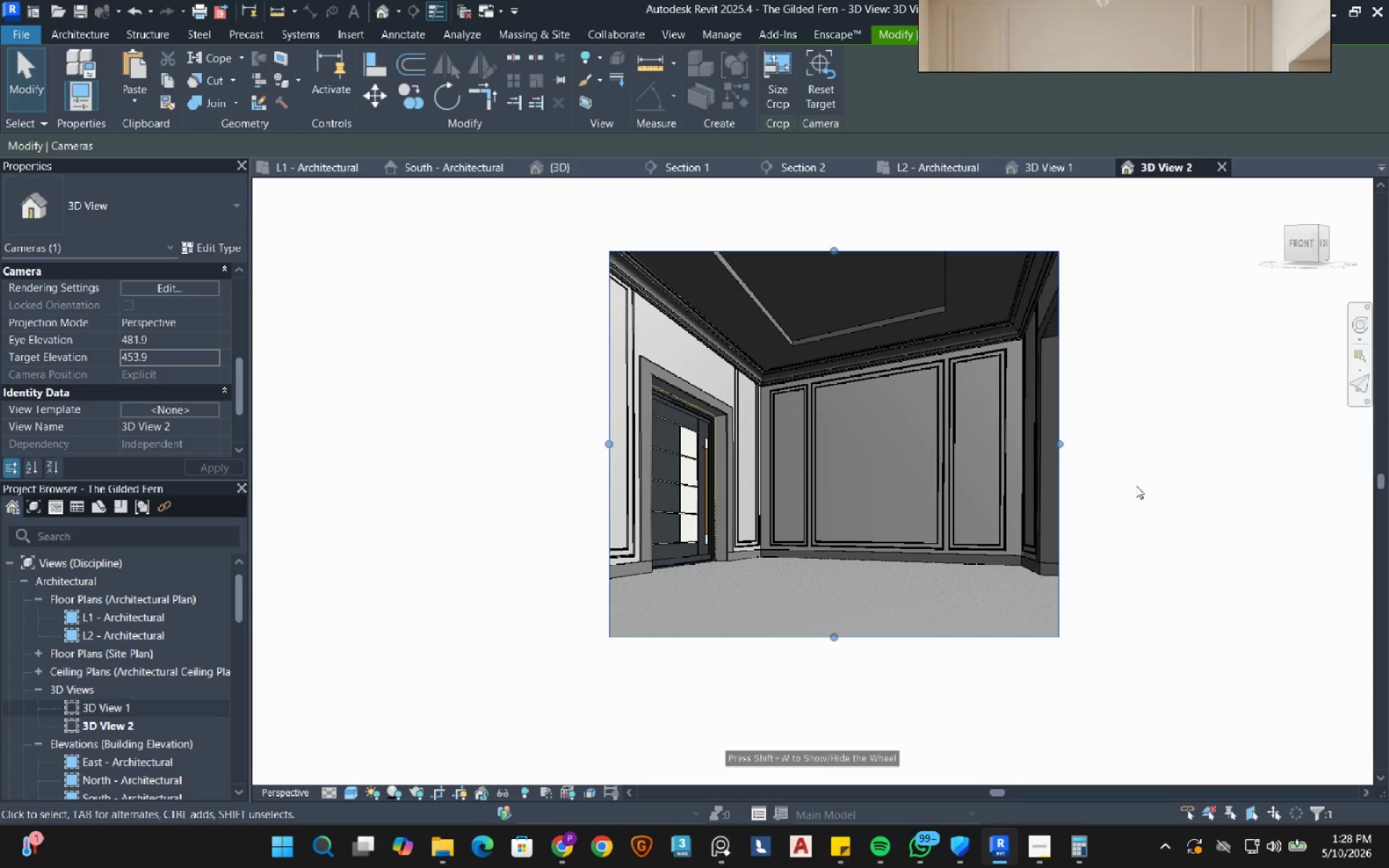 
left_click([1138, 484])
 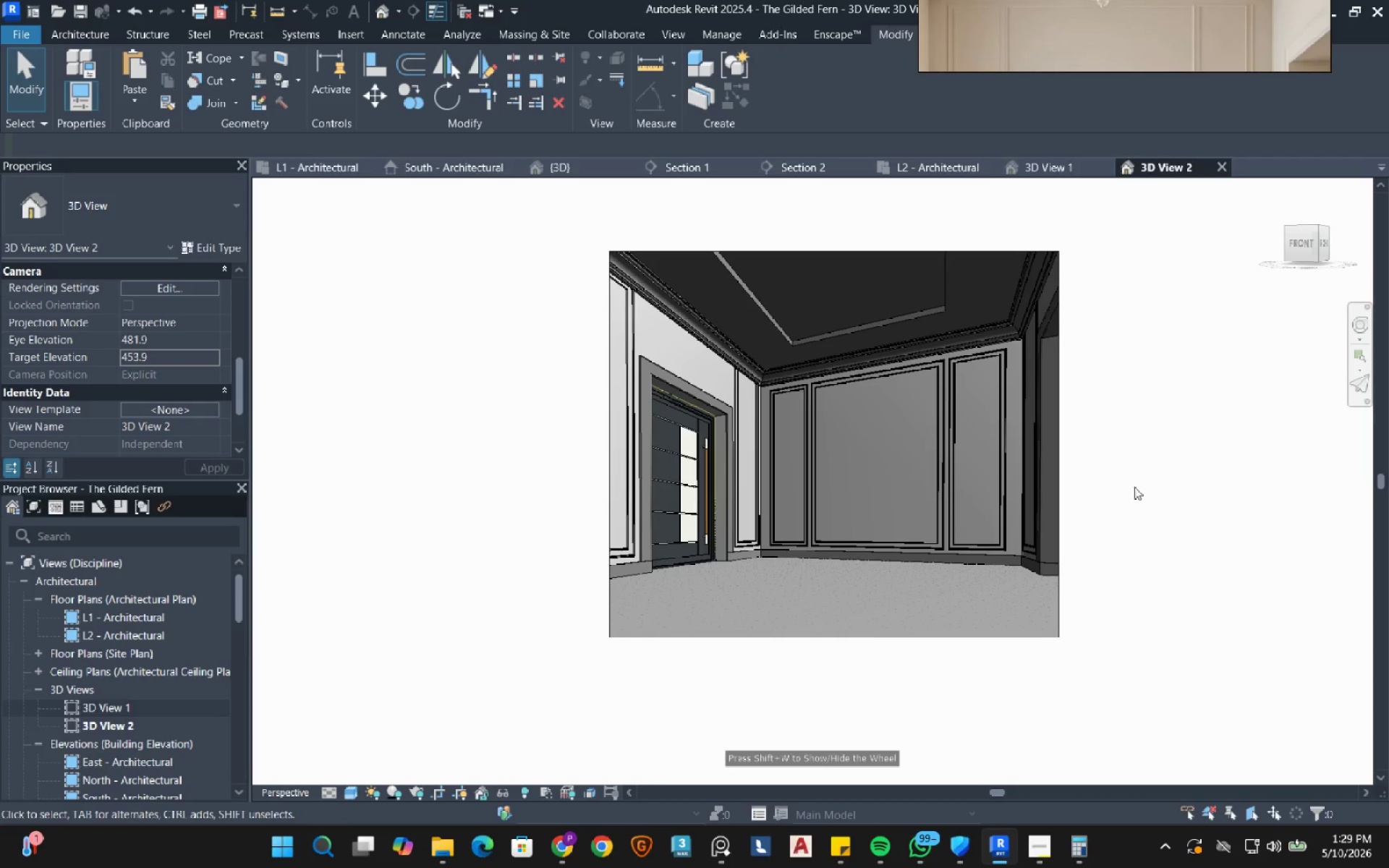 
left_click([964, 639])
 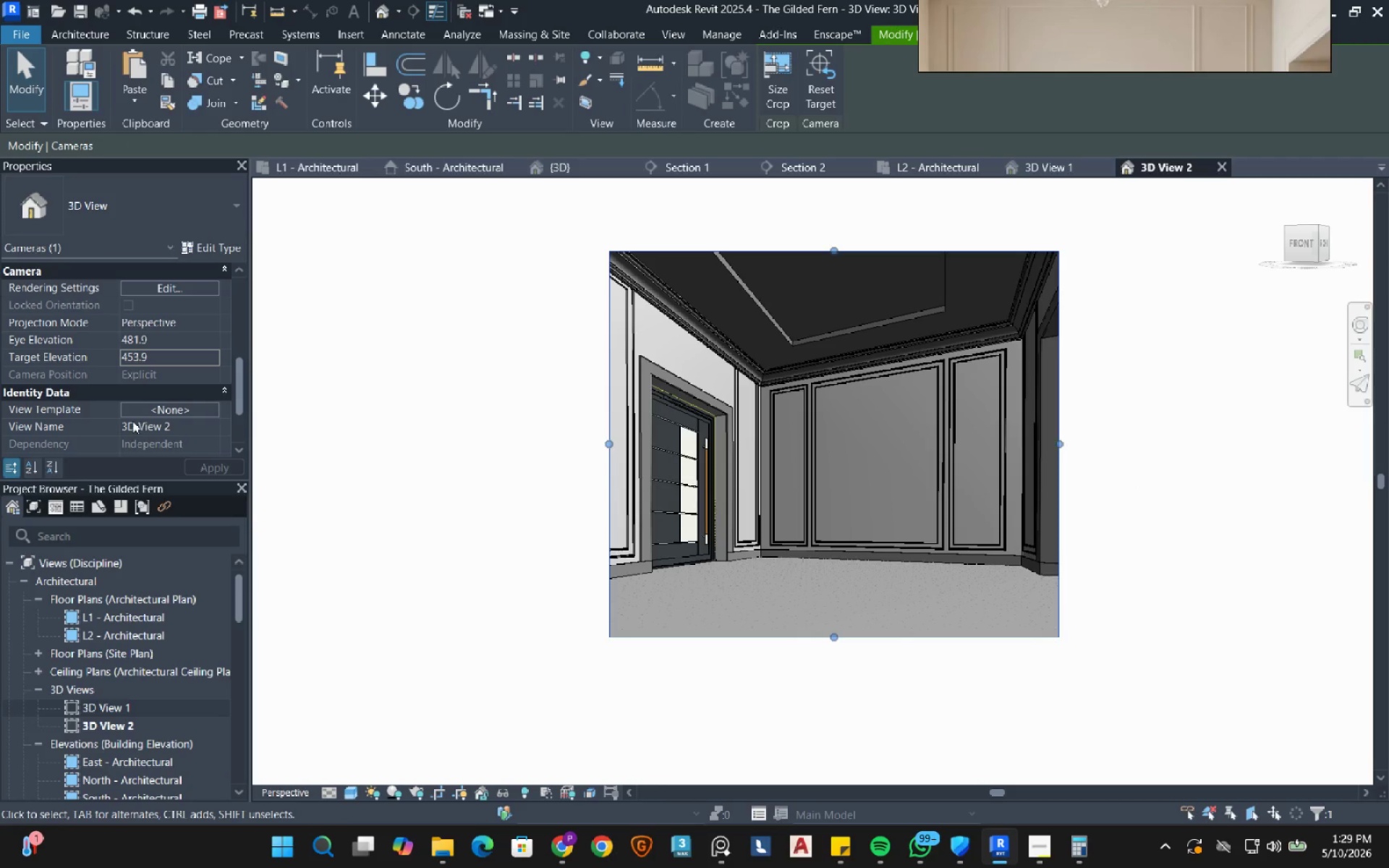 
scroll: coordinate [121, 427], scroll_direction: down, amount: 1.0
 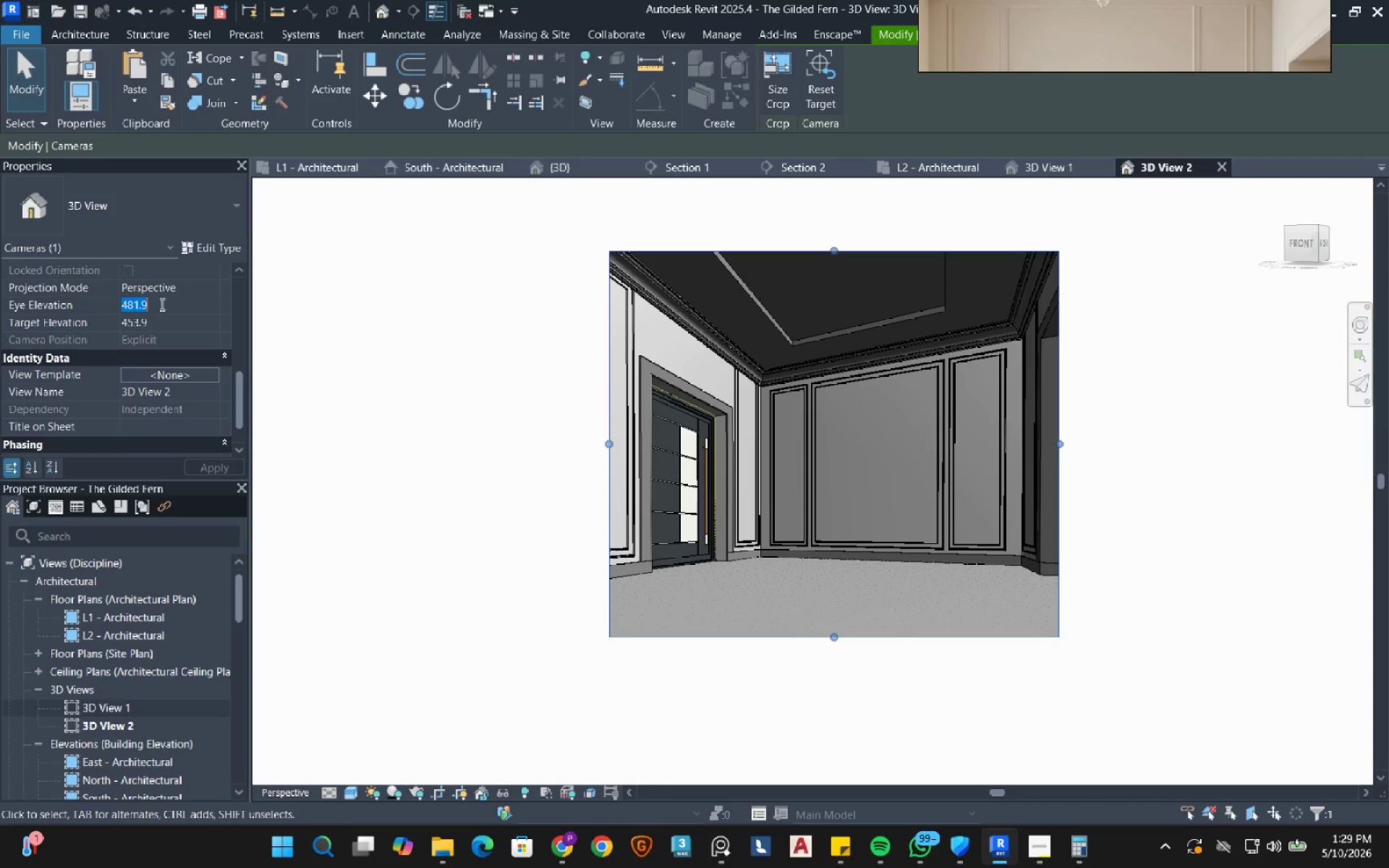 
key(Numpad5)
 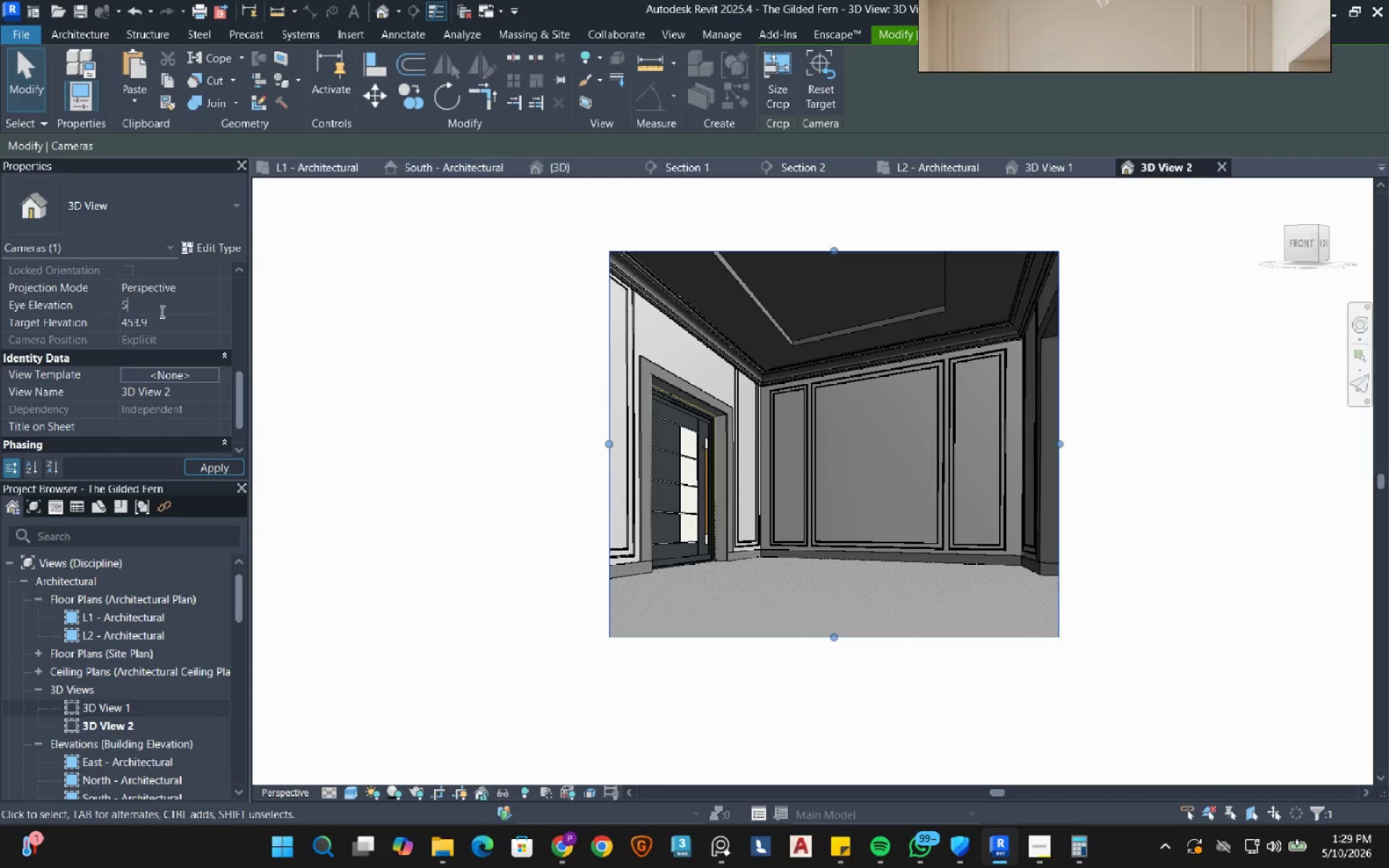 
key(Numpad0)
 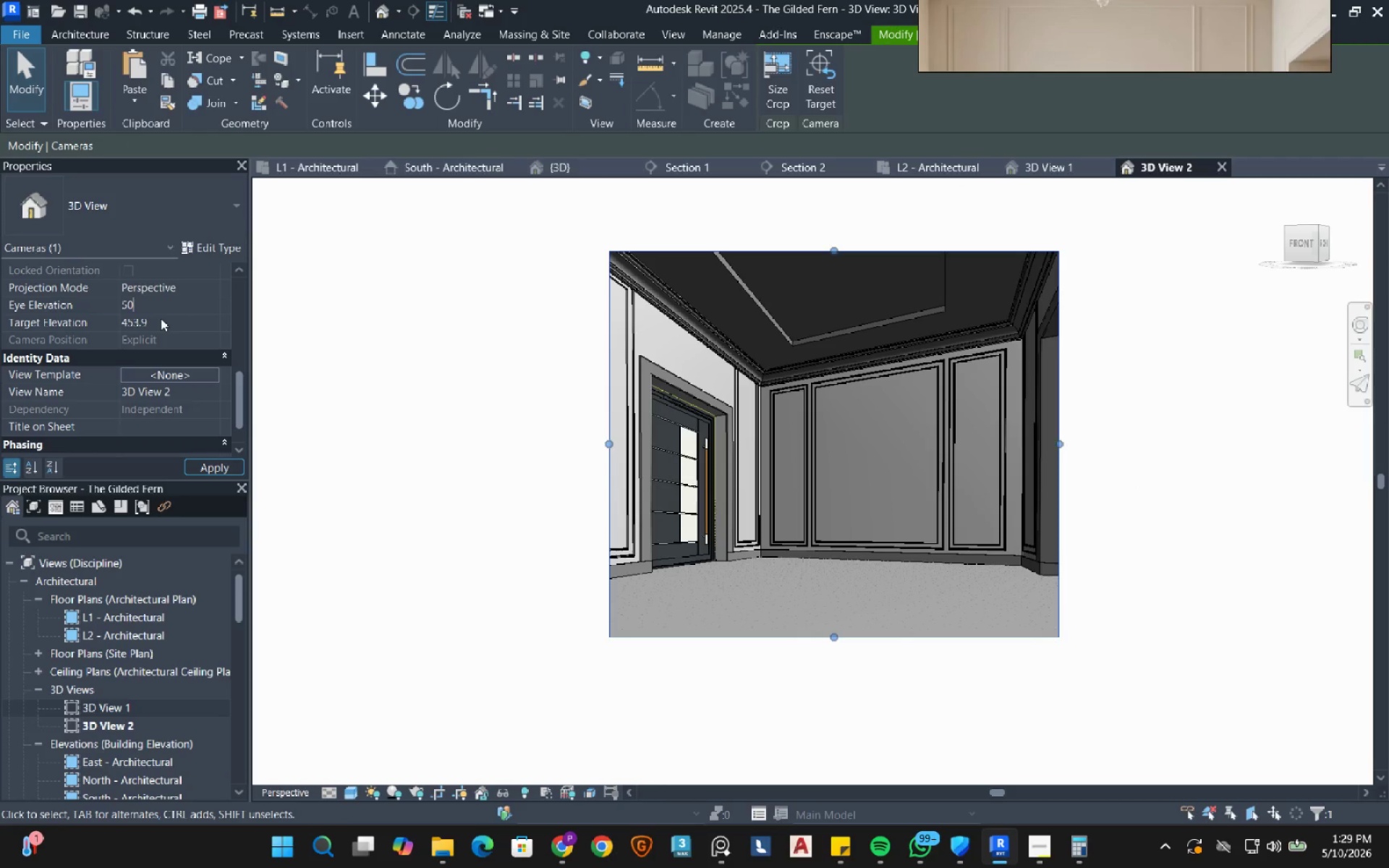 
key(Numpad0)
 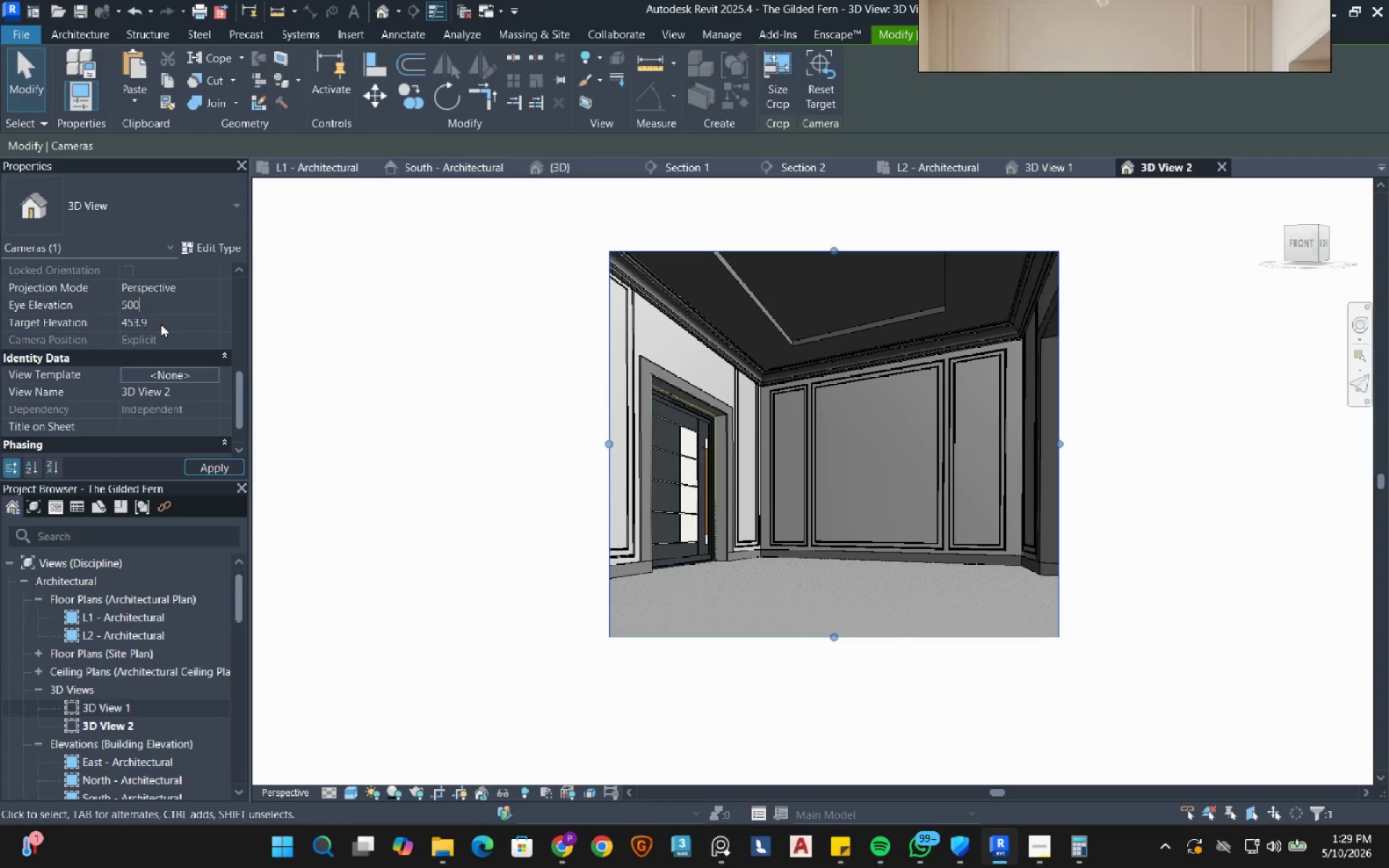 
left_click([161, 324])
 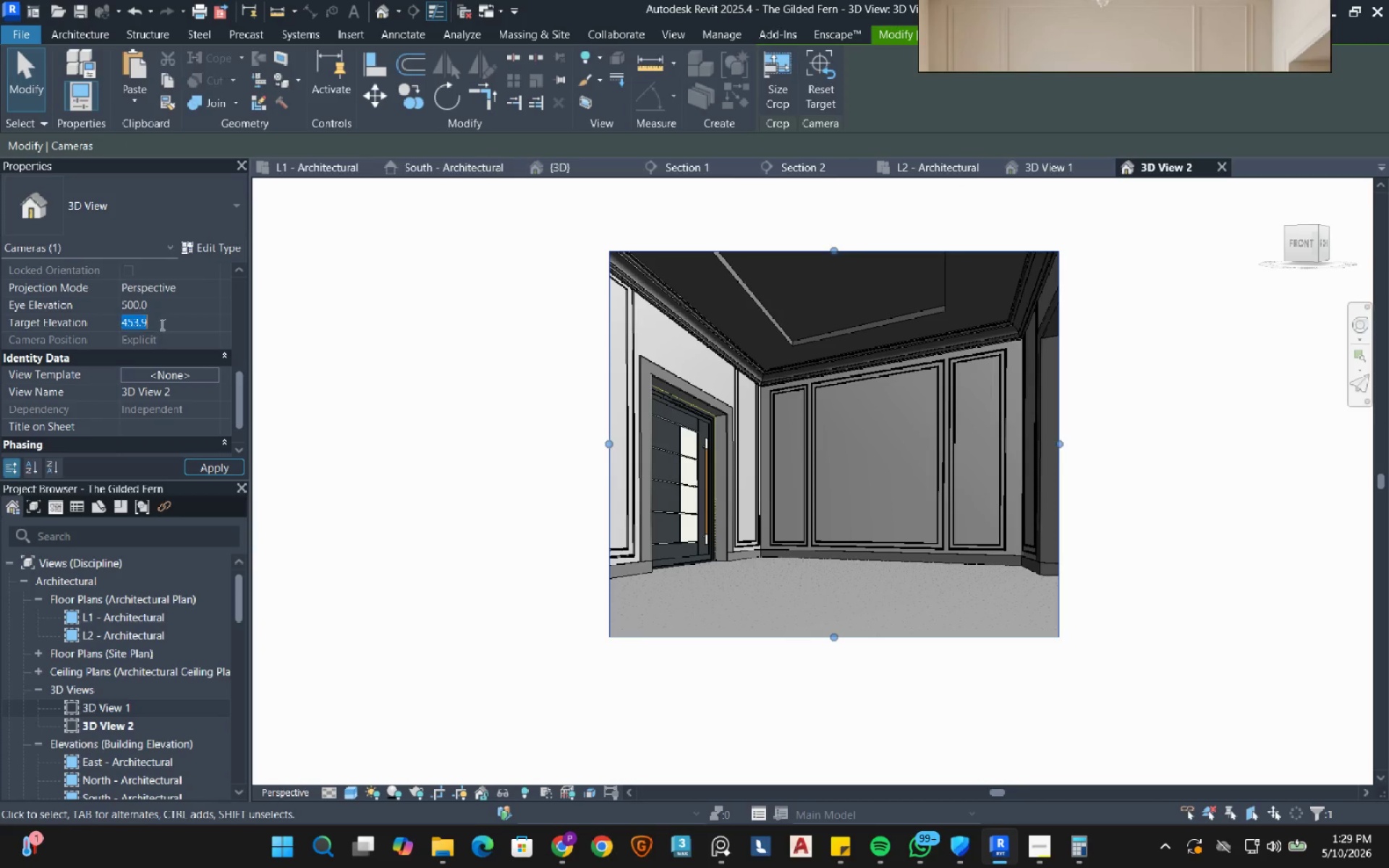 
key(Numpad5)
 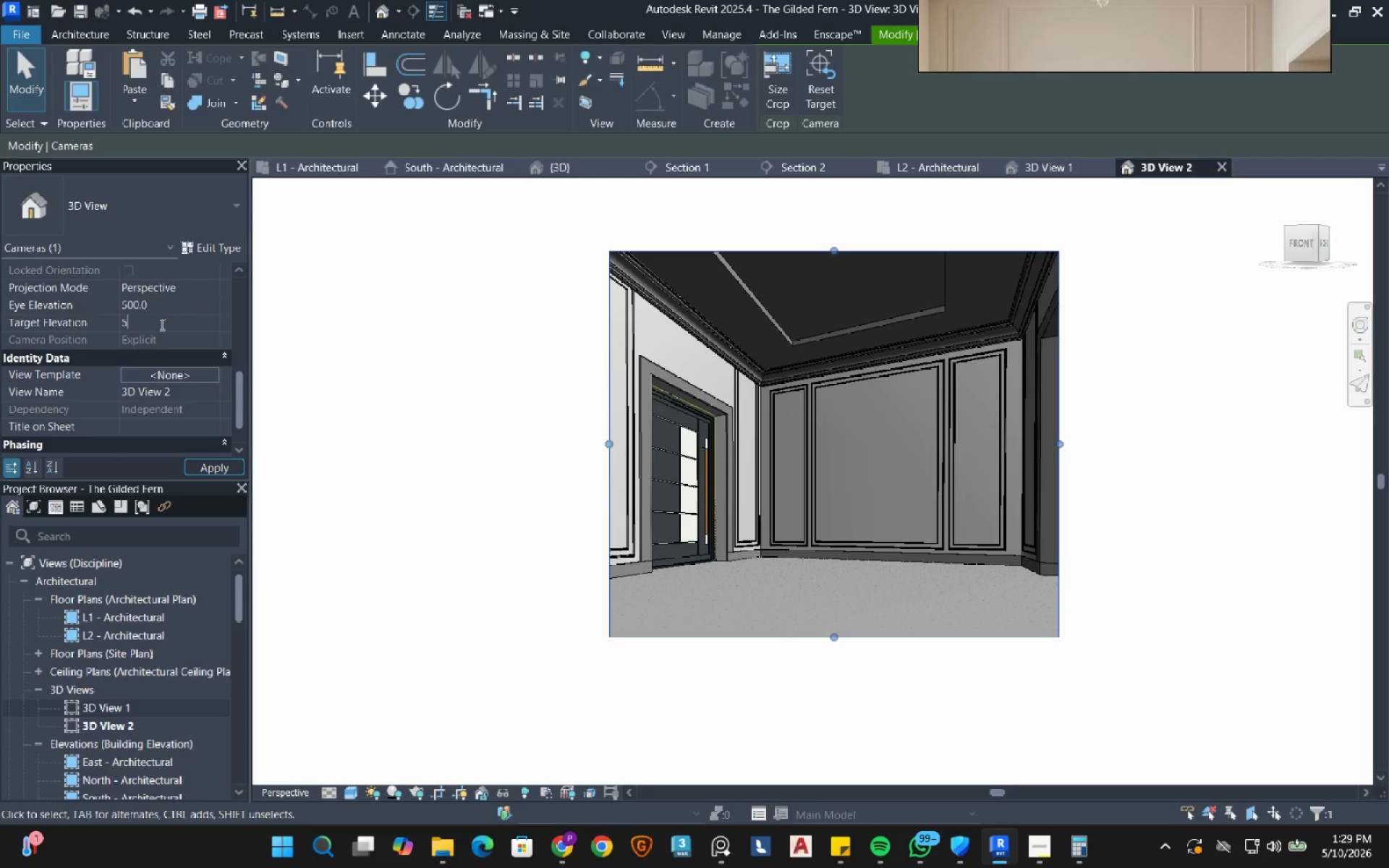 
key(Numpad0)
 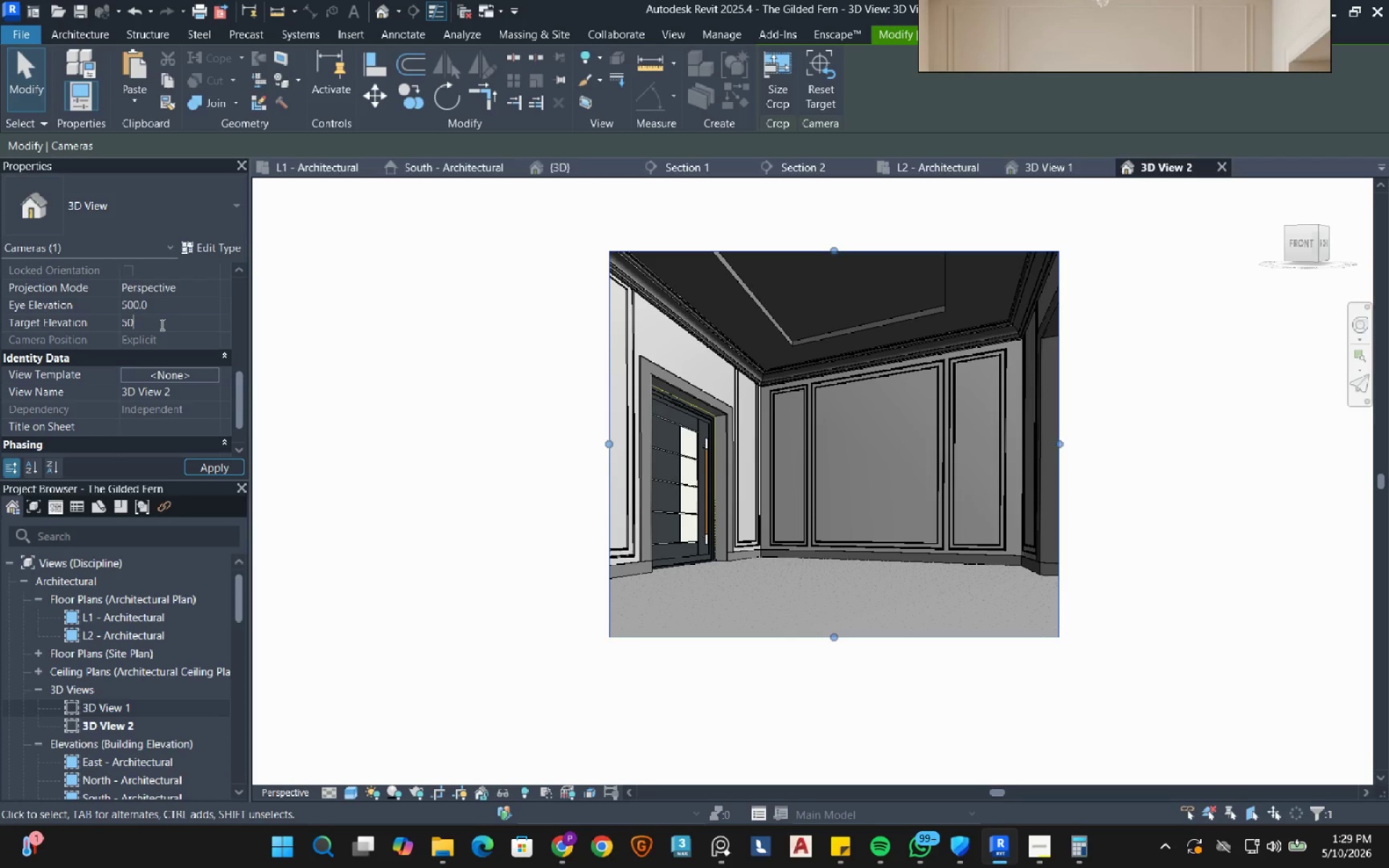 
key(Numpad0)
 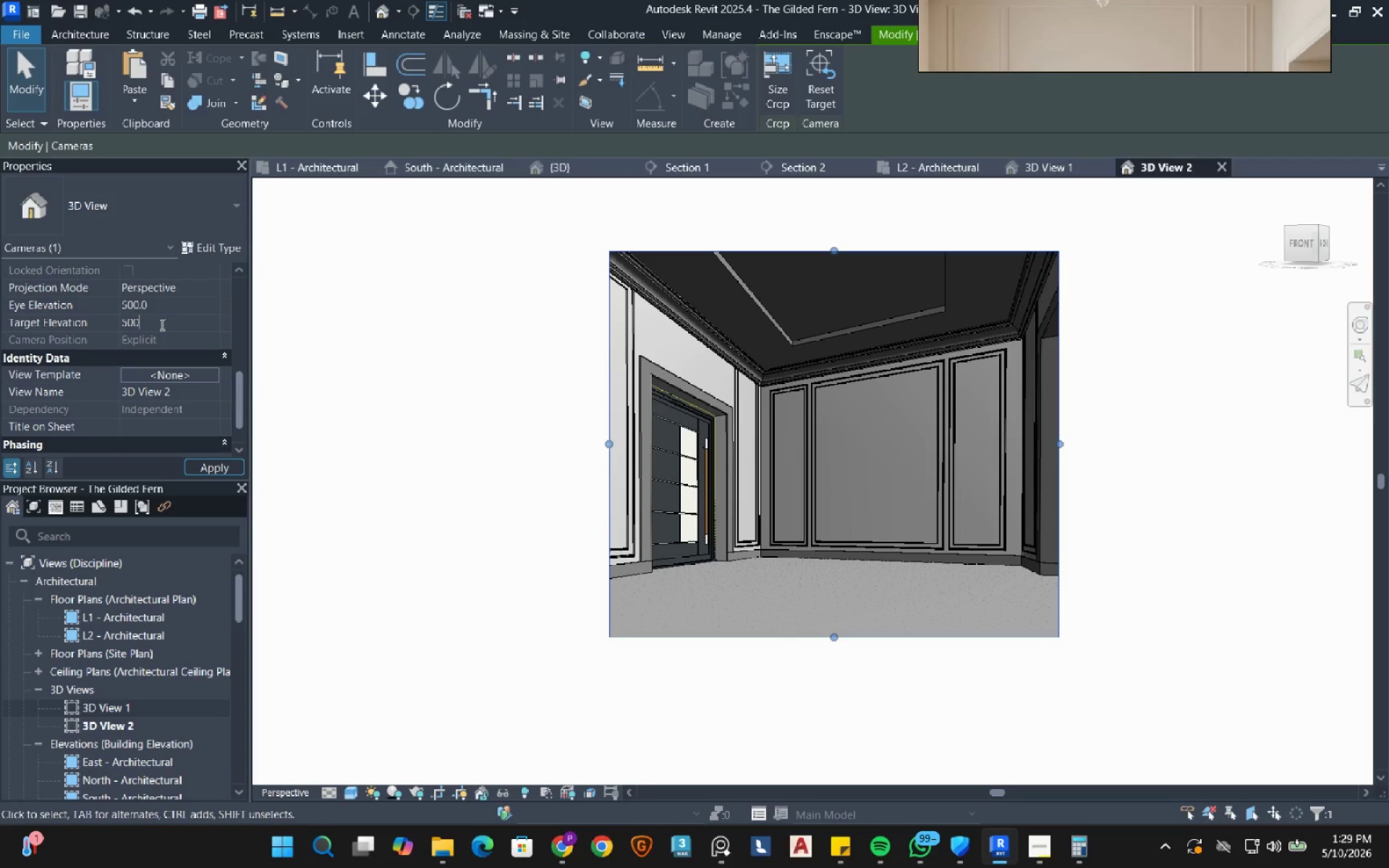 
key(NumpadEnter)
 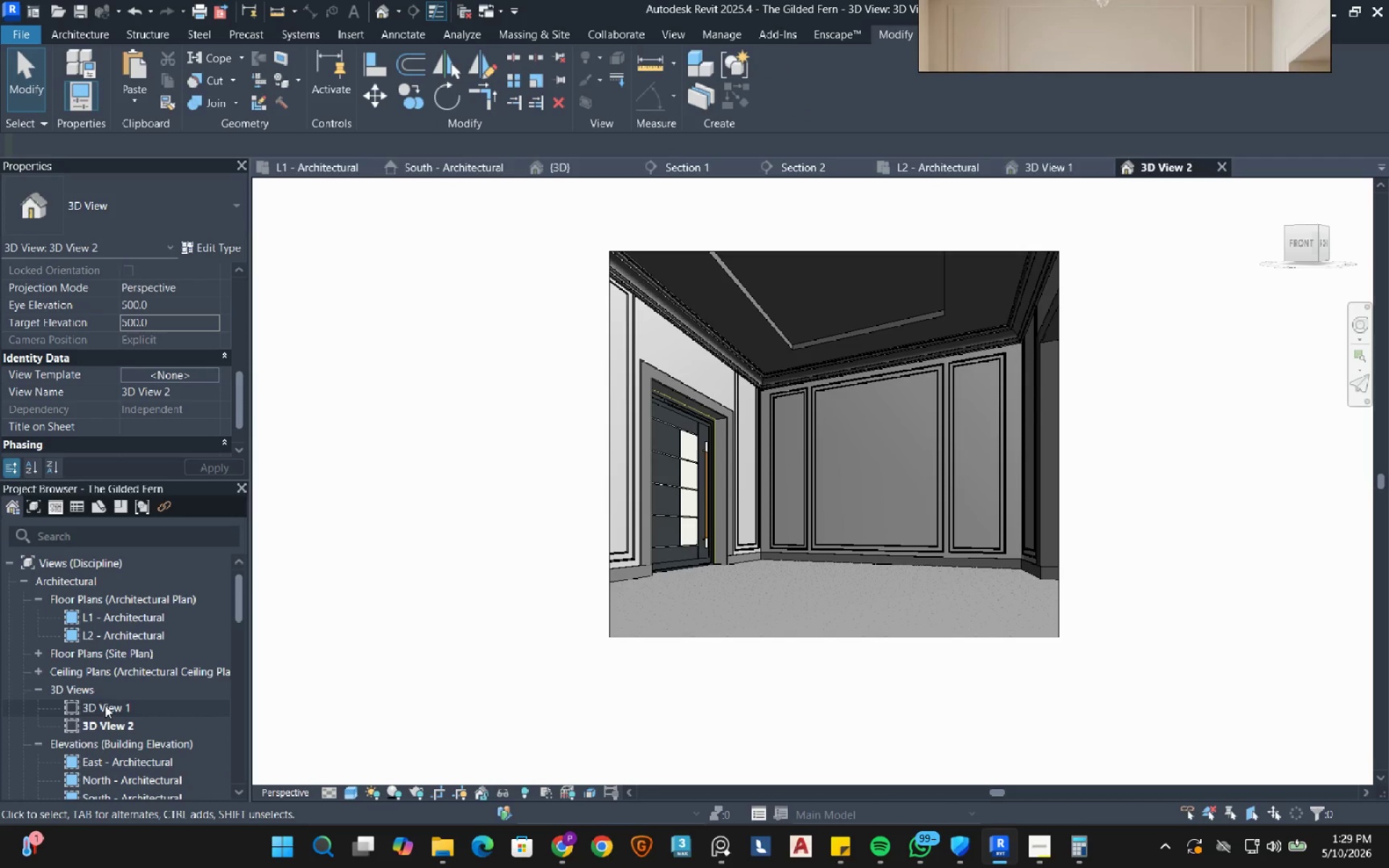 
wait(5.28)
 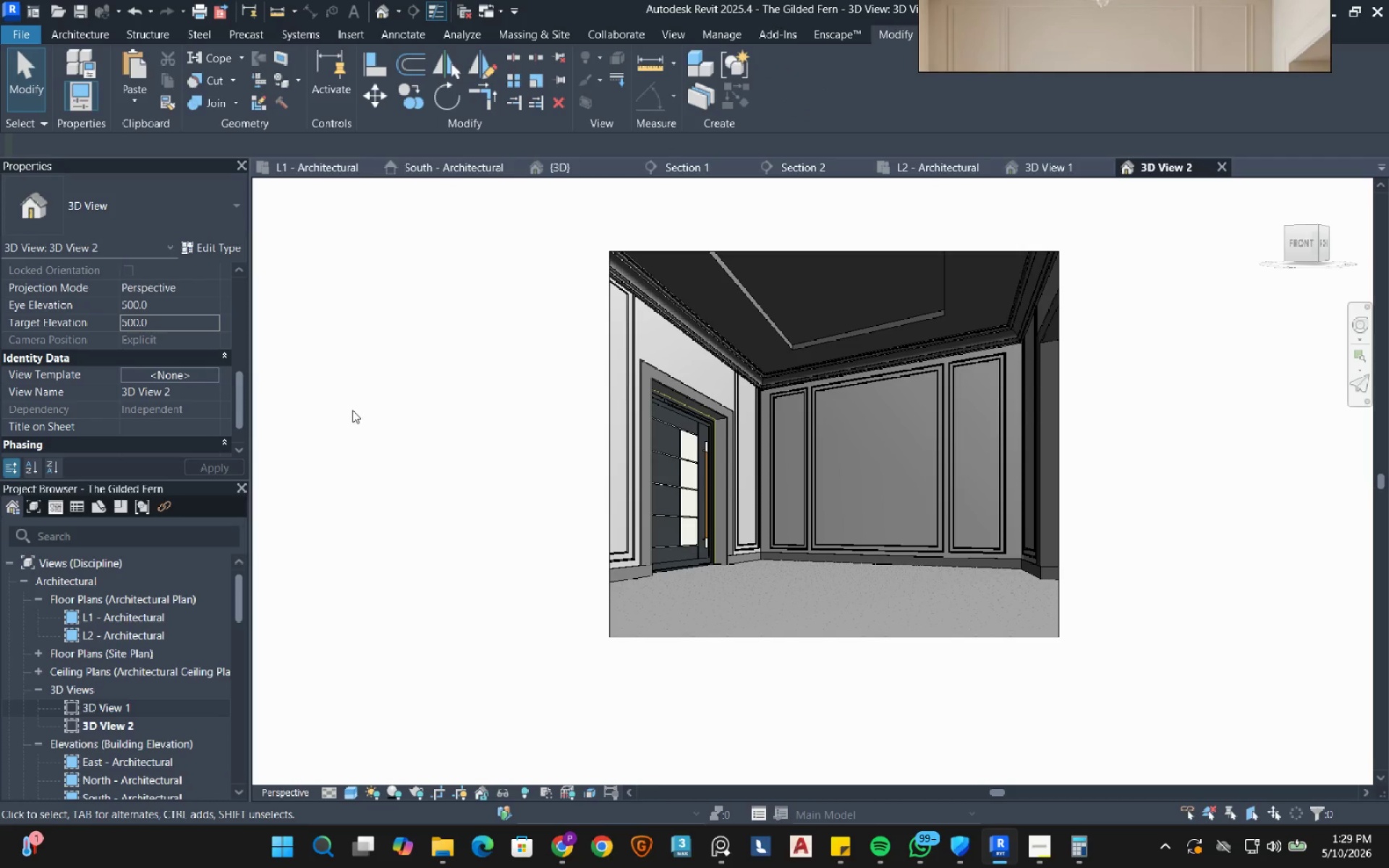 
double_click([100, 613])
 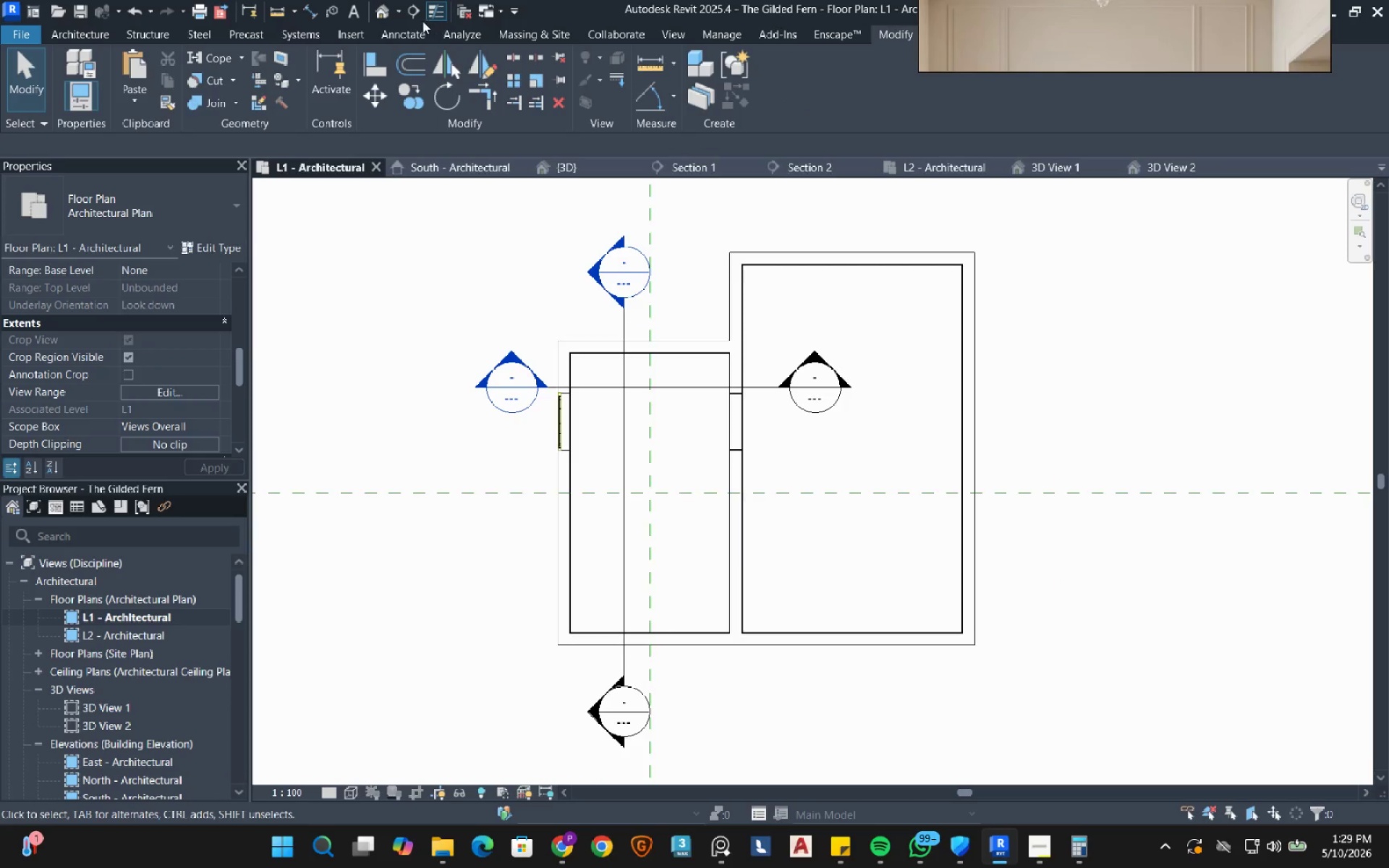 
left_click([401, 11])
 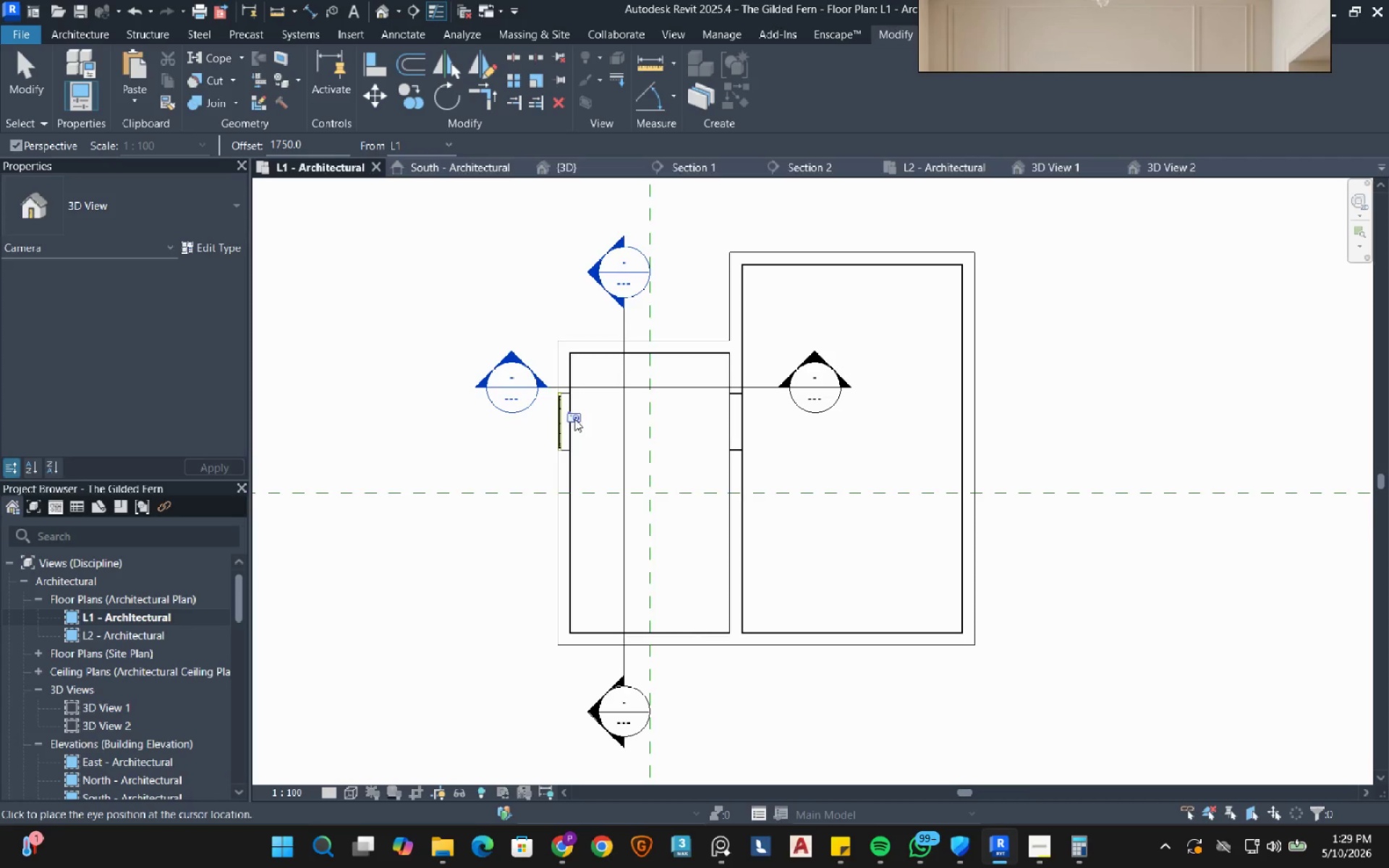 
left_click([574, 425])
 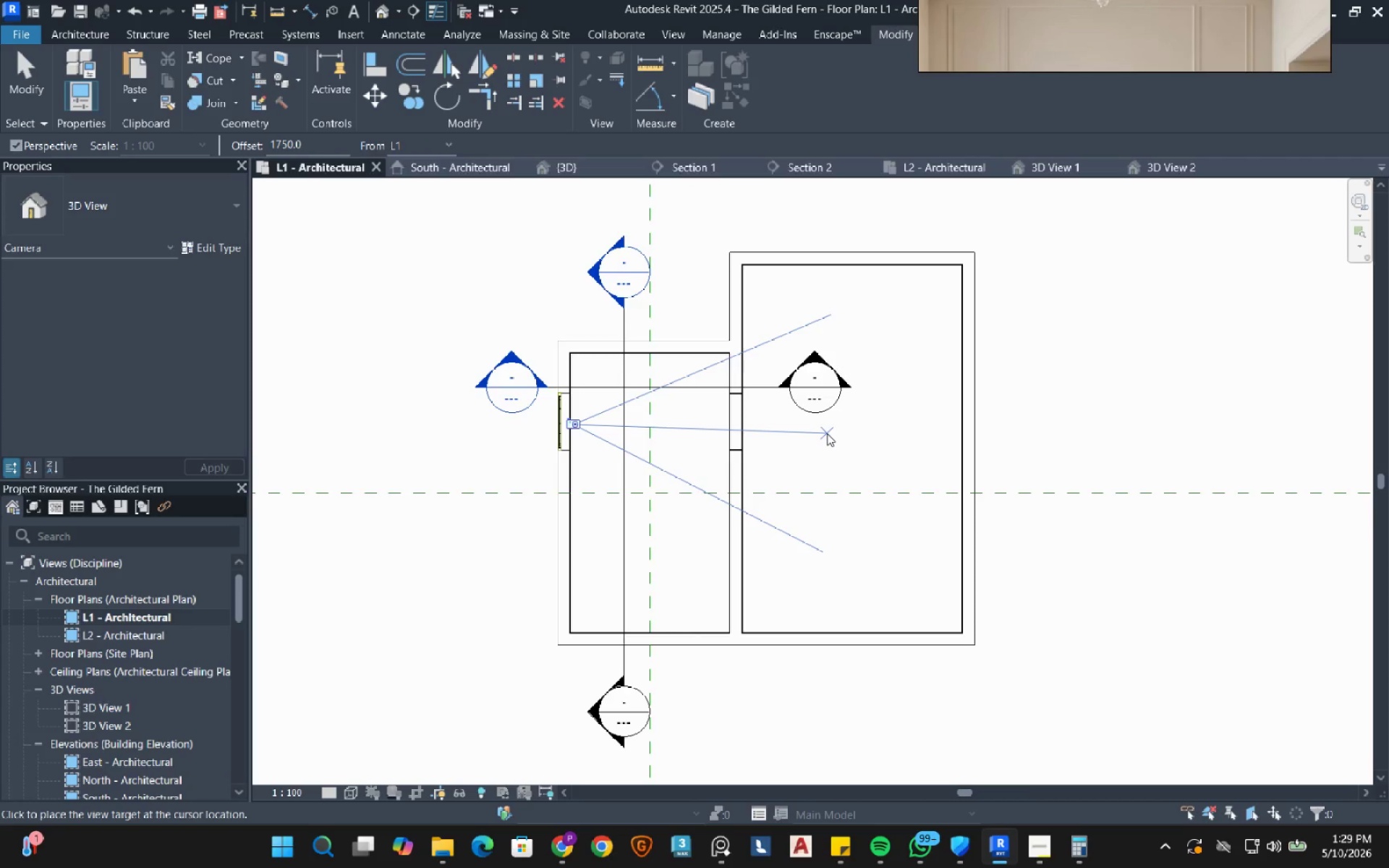 
left_click([827, 433])
 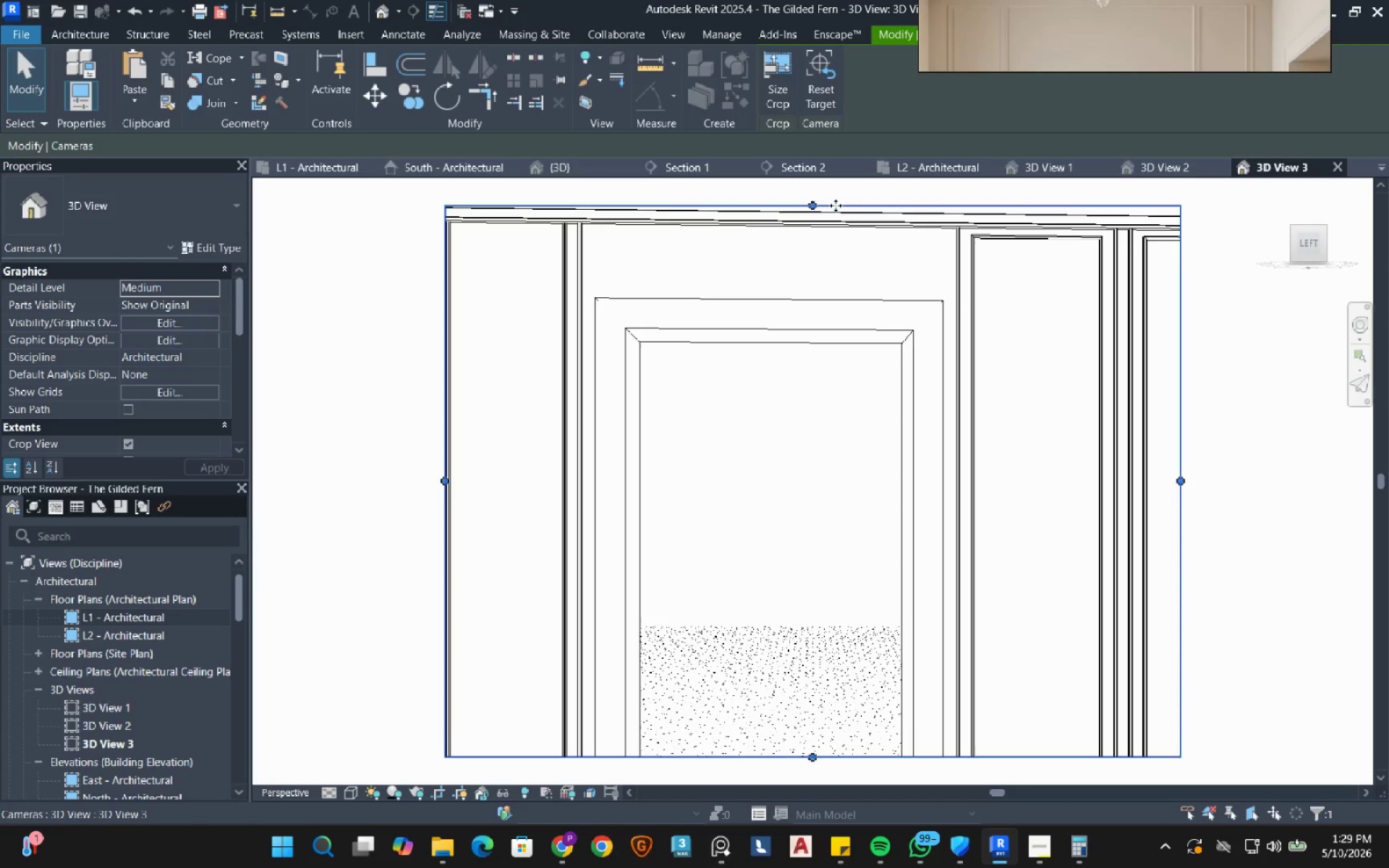 
left_click_drag(start_coordinate=[415, 339], to_coordinate=[776, 202])
 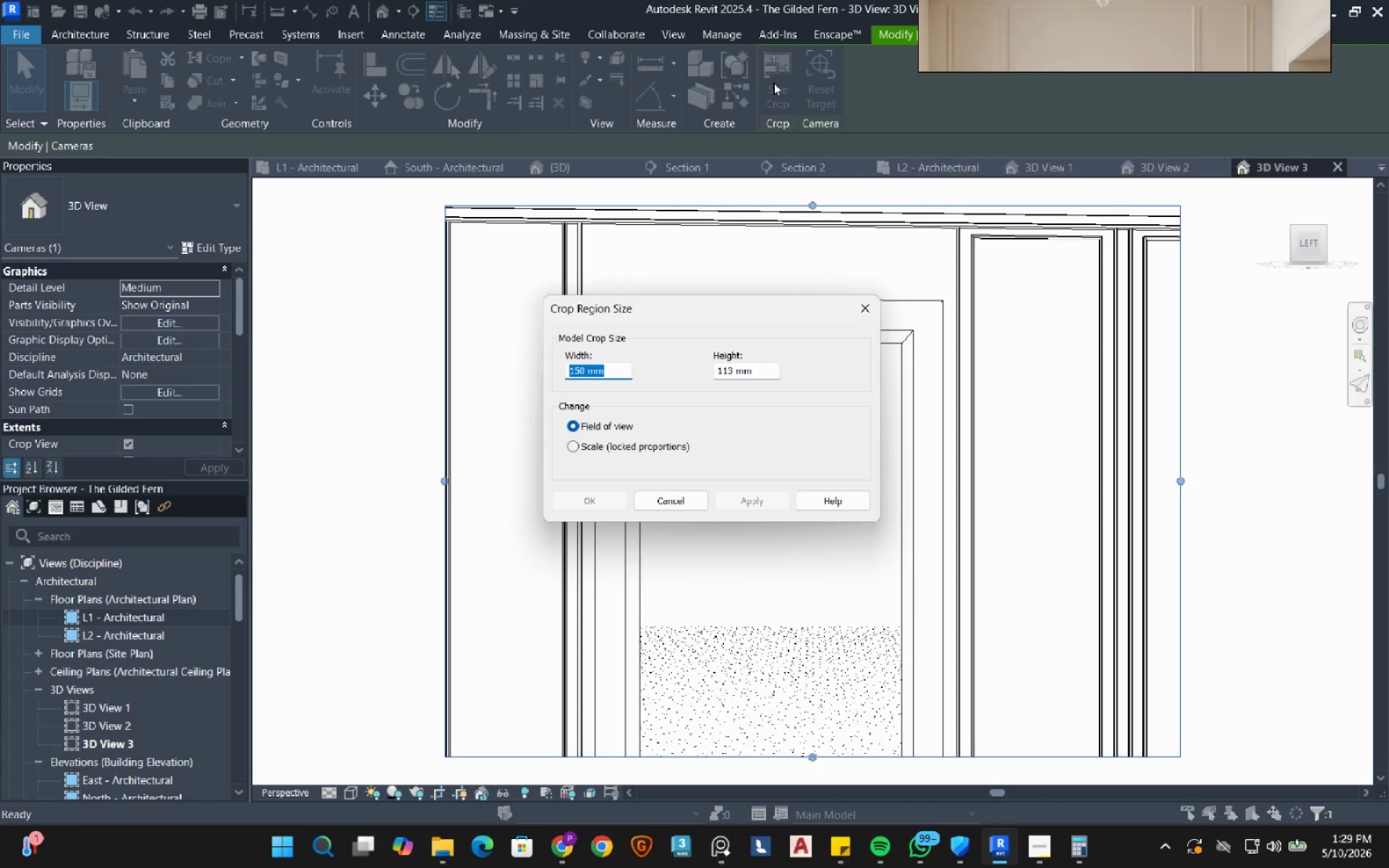 
key(Numpad2)
 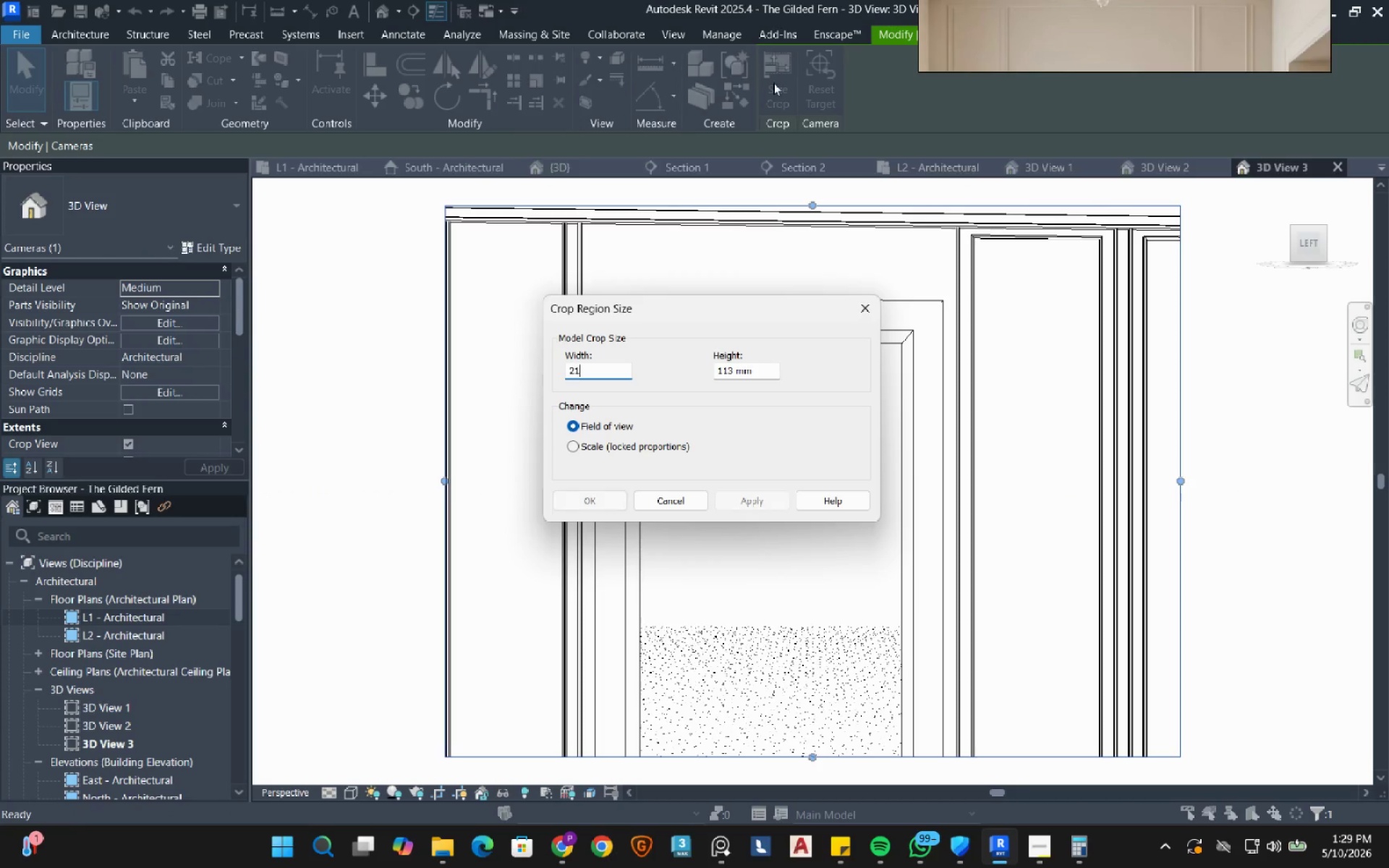 
key(Numpad1)
 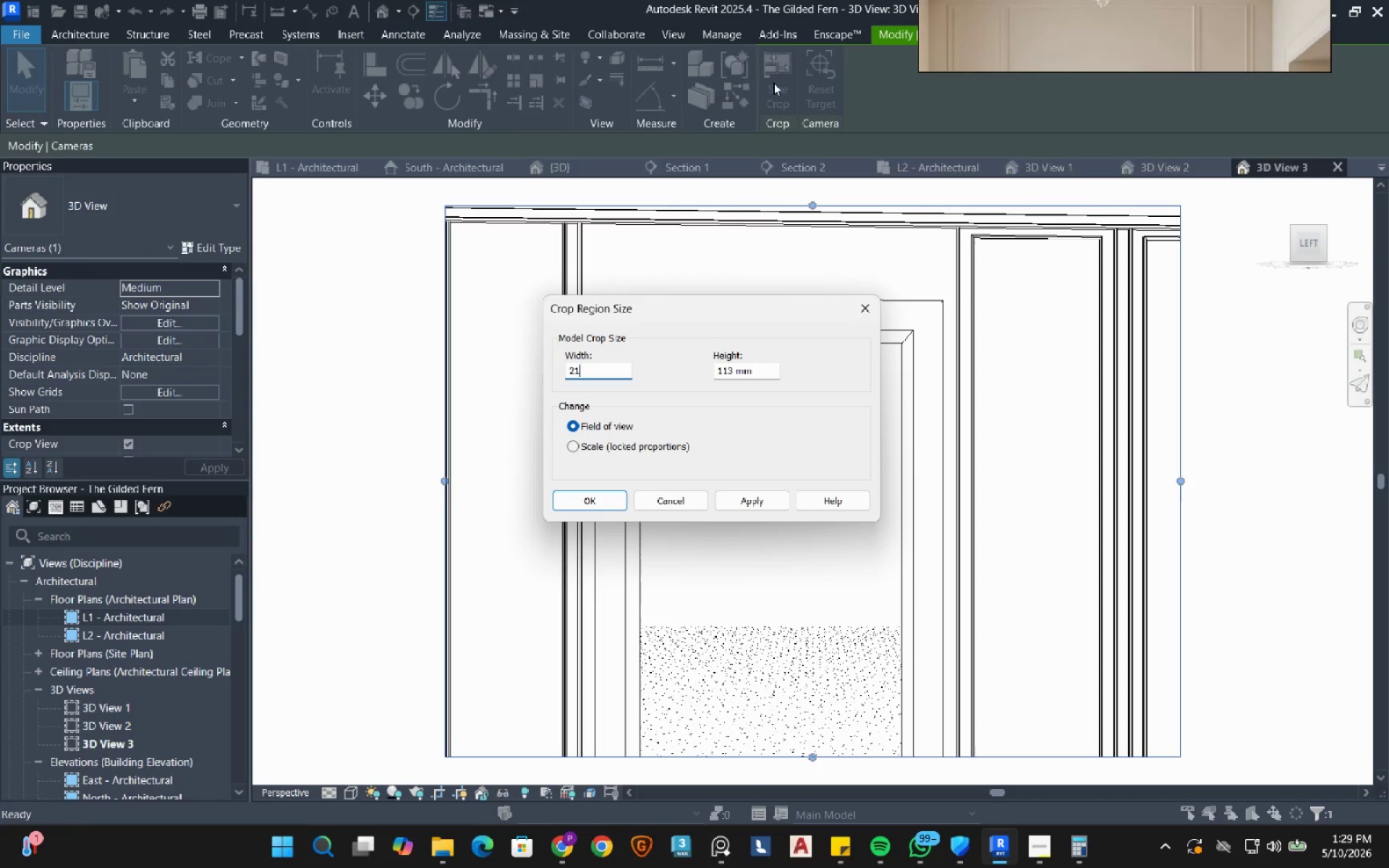 
key(Numpad2)
 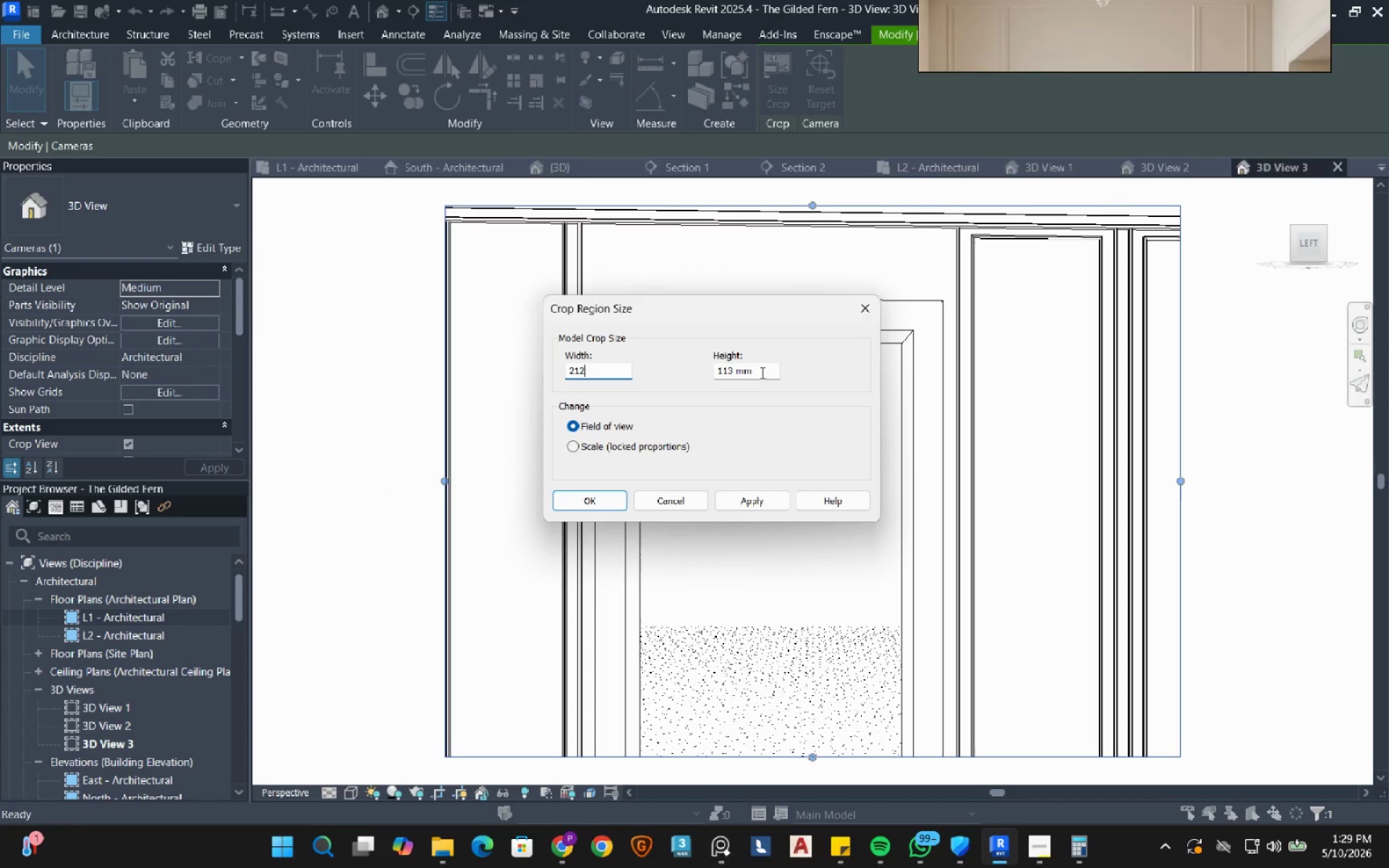 
double_click([761, 373])
 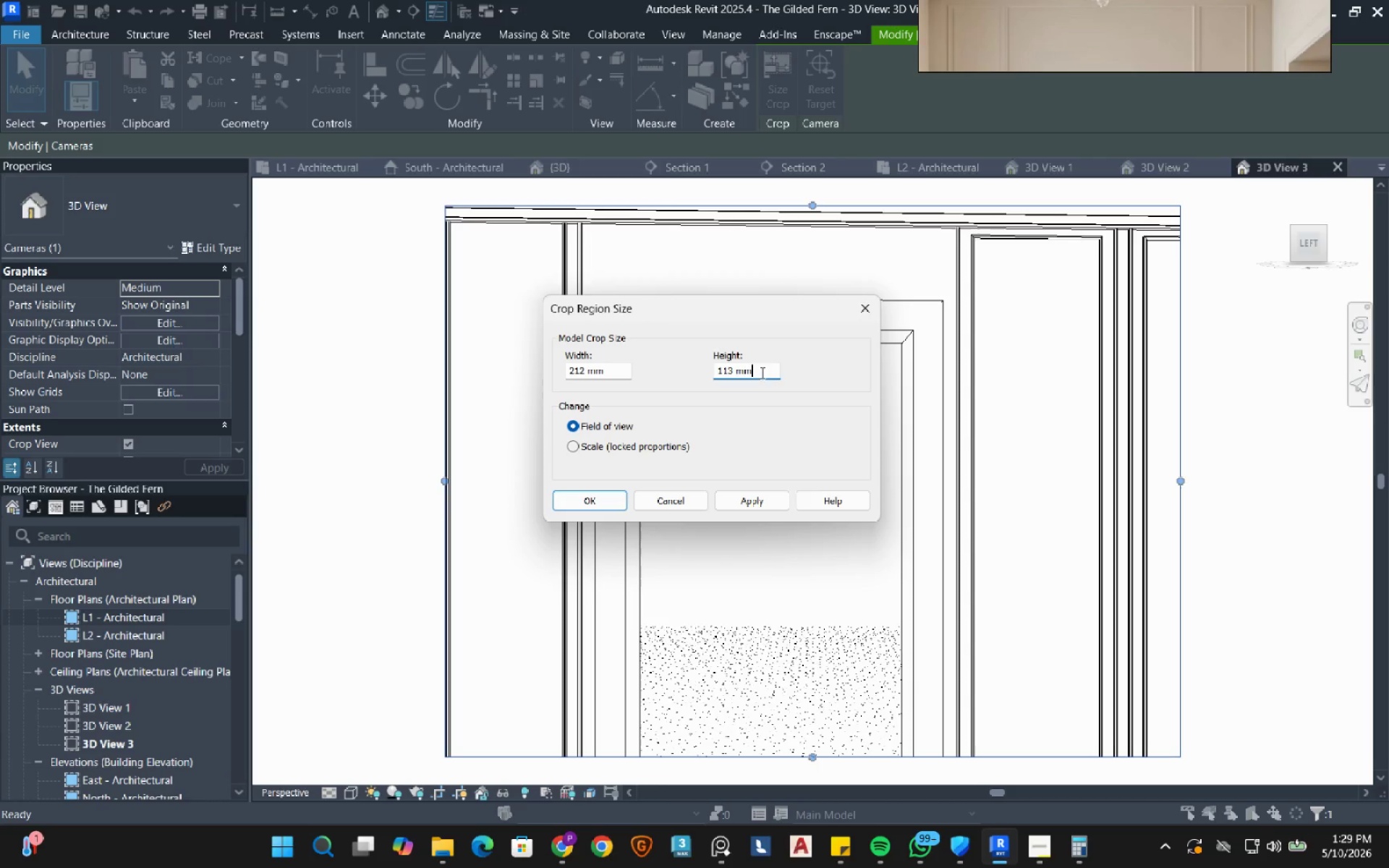 
left_click_drag(start_coordinate=[761, 373], to_coordinate=[689, 375])
 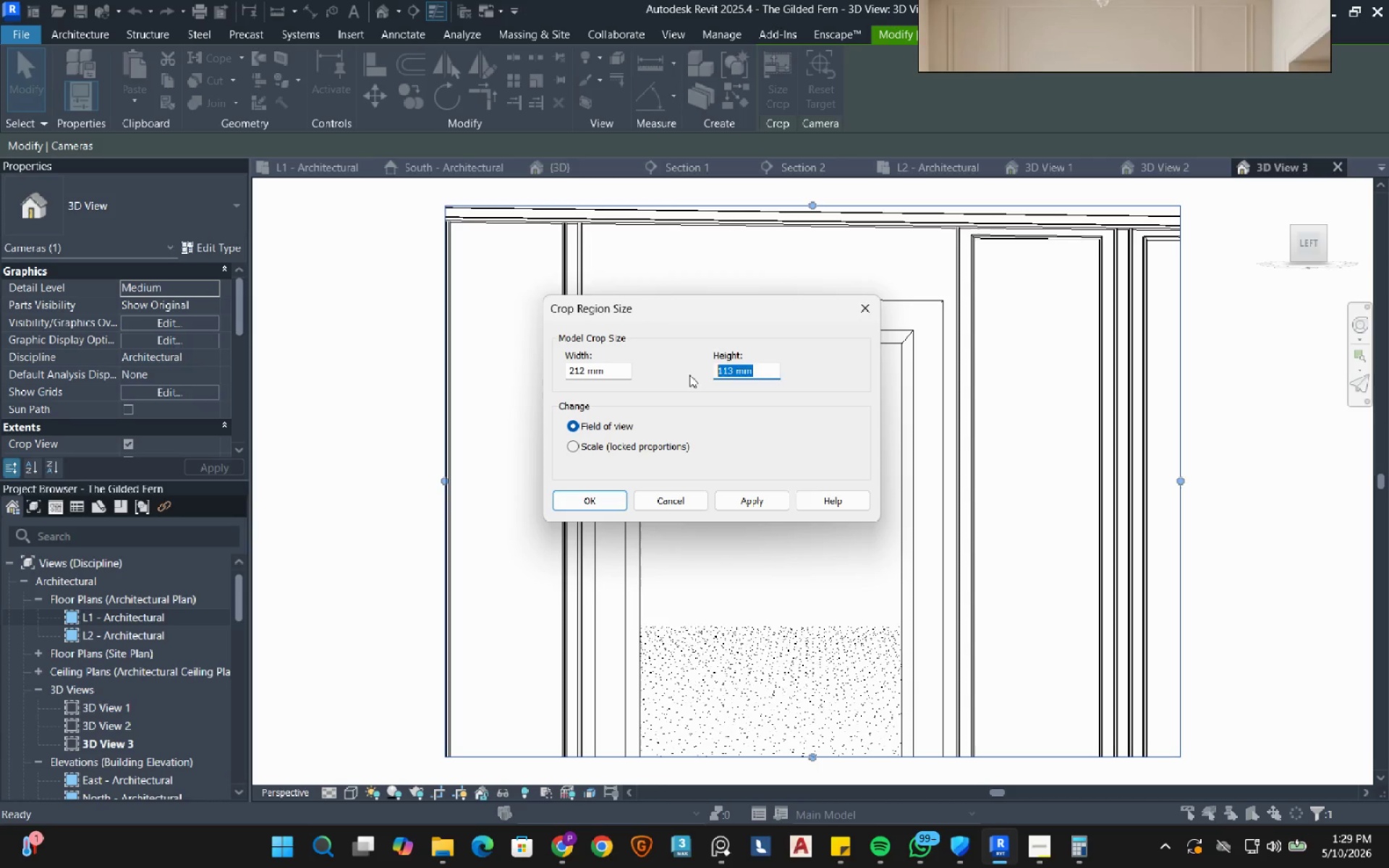 
key(Numpad1)
 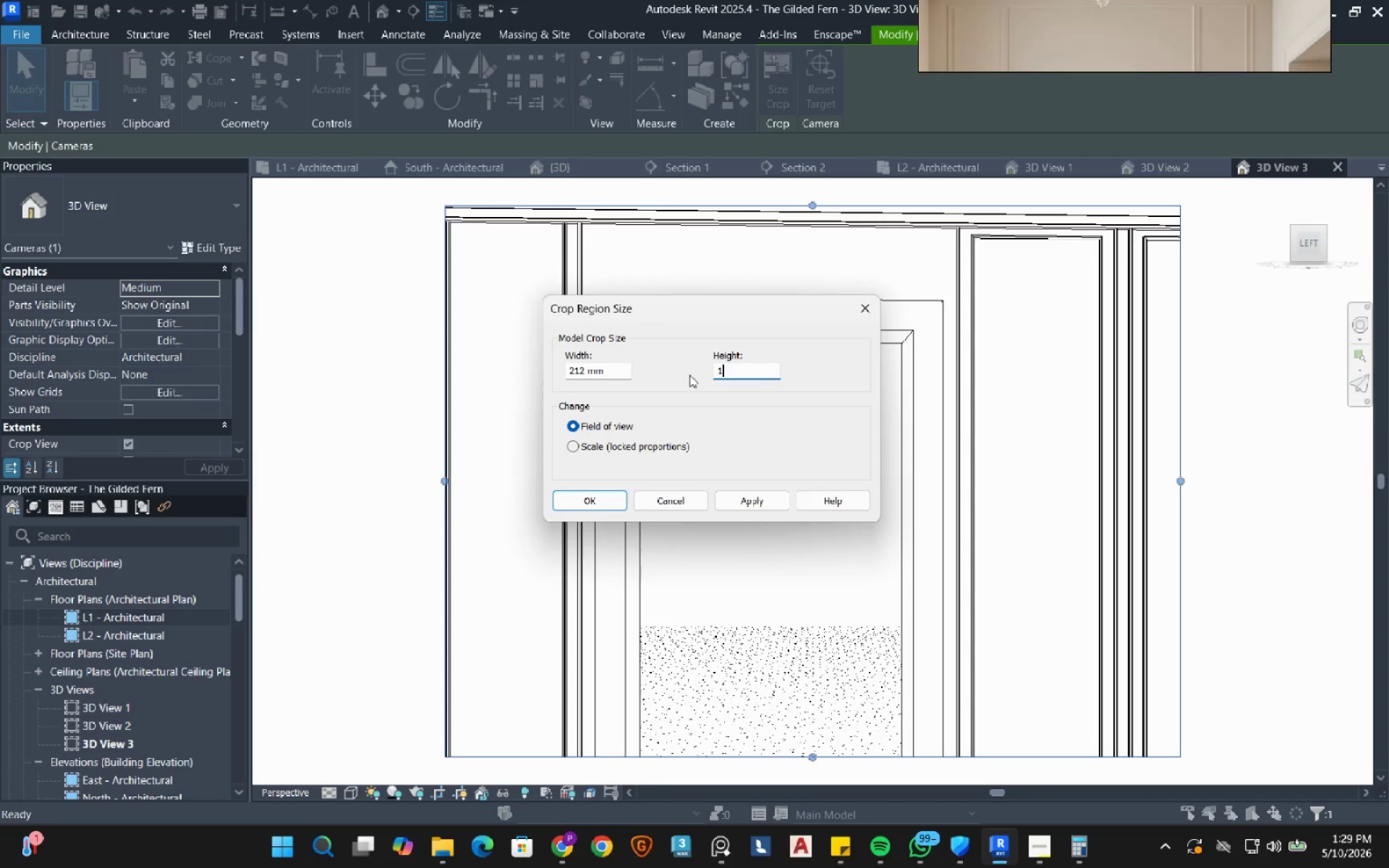 
key(Numpad8)
 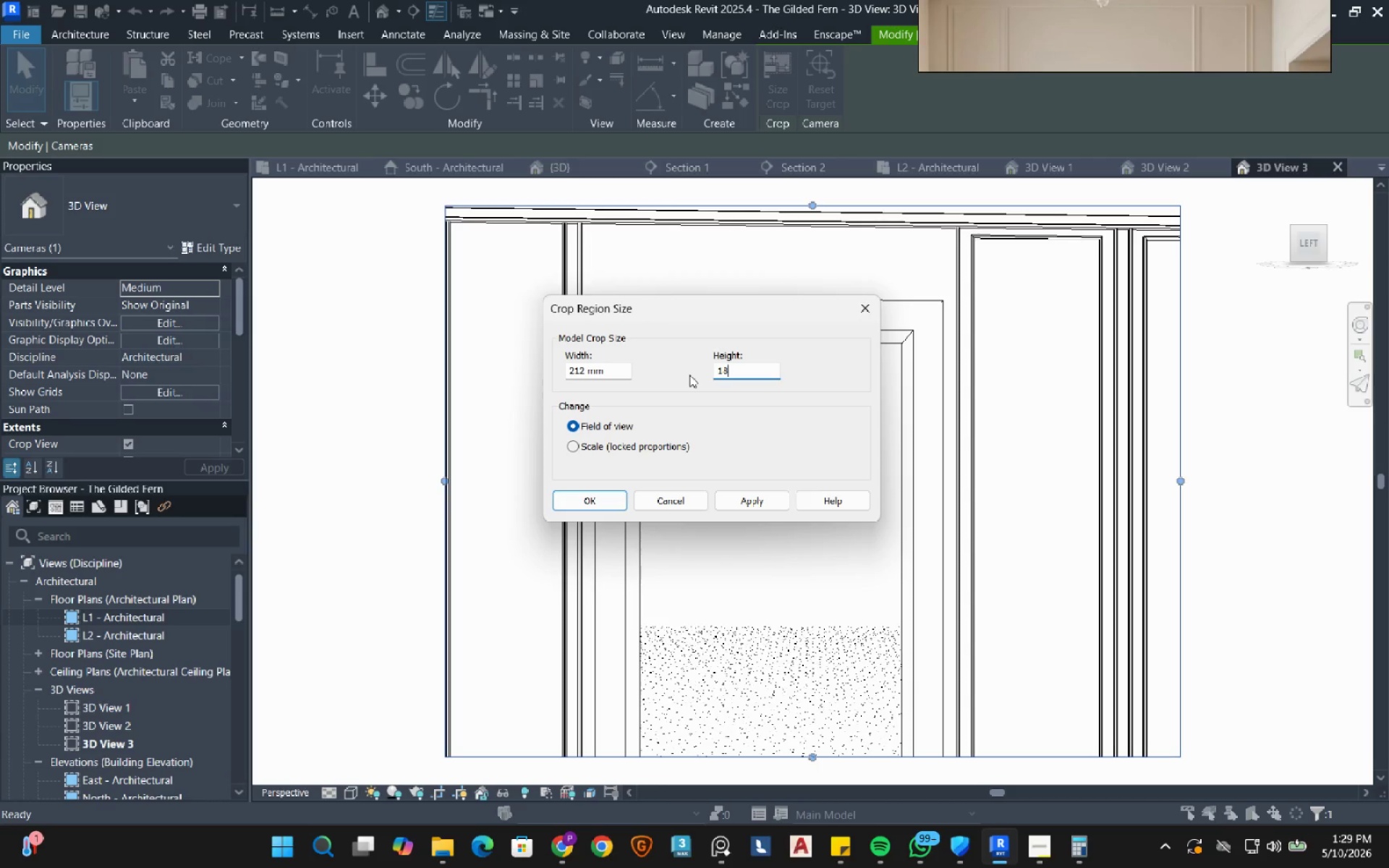 
key(Numpad5)
 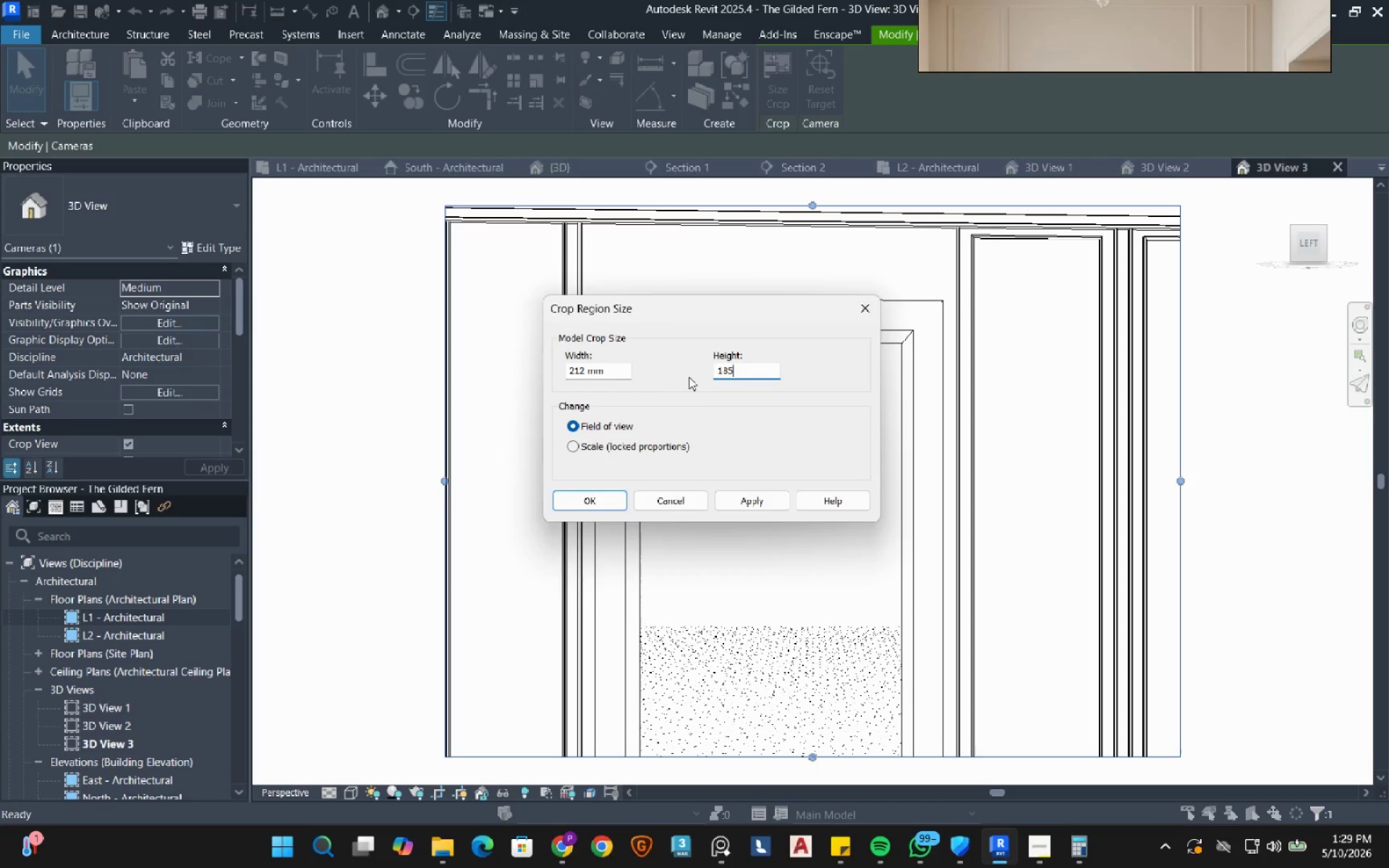 
key(NumpadEnter)
 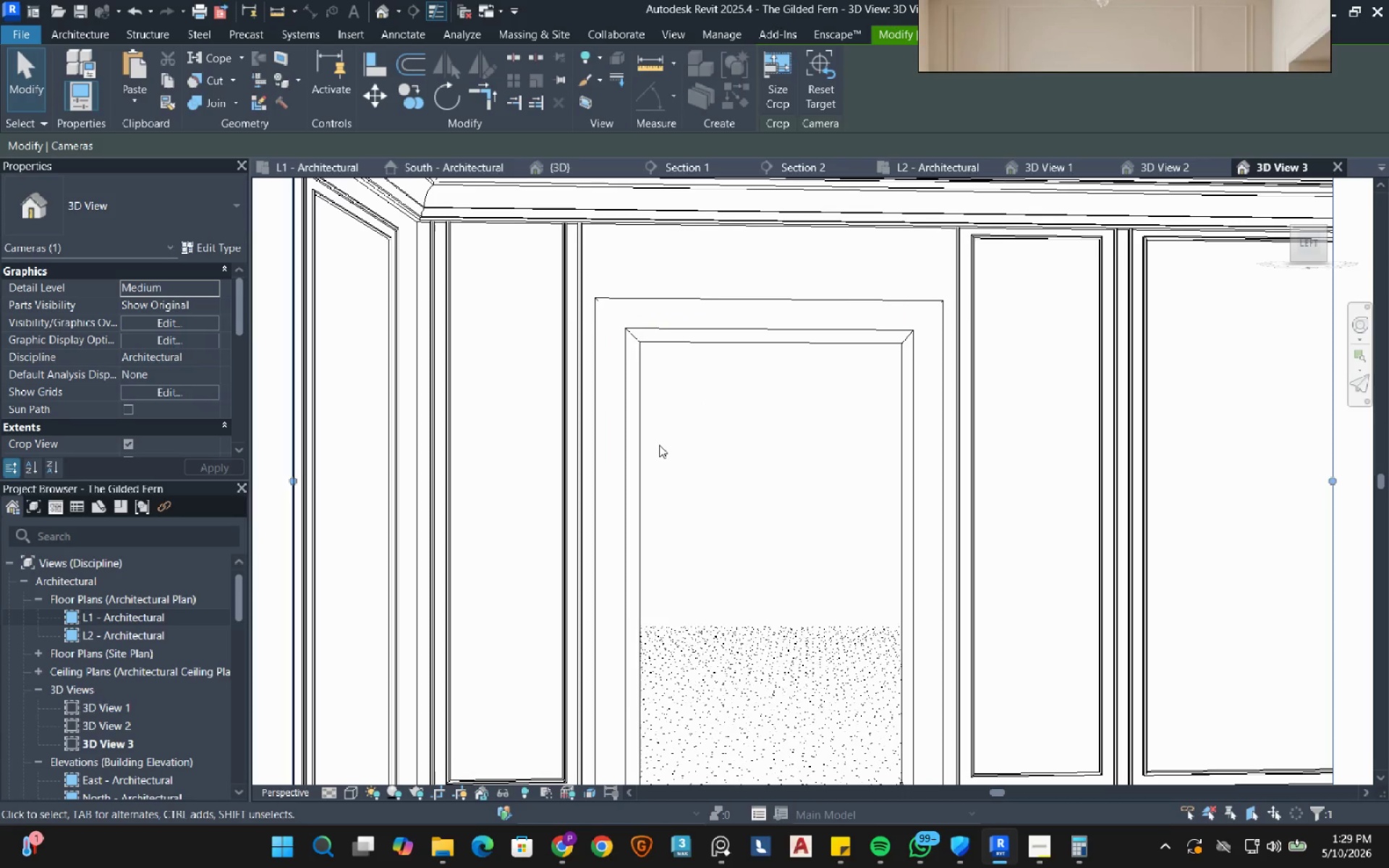 
scroll: coordinate [46, 370], scroll_direction: down, amount: 13.0
 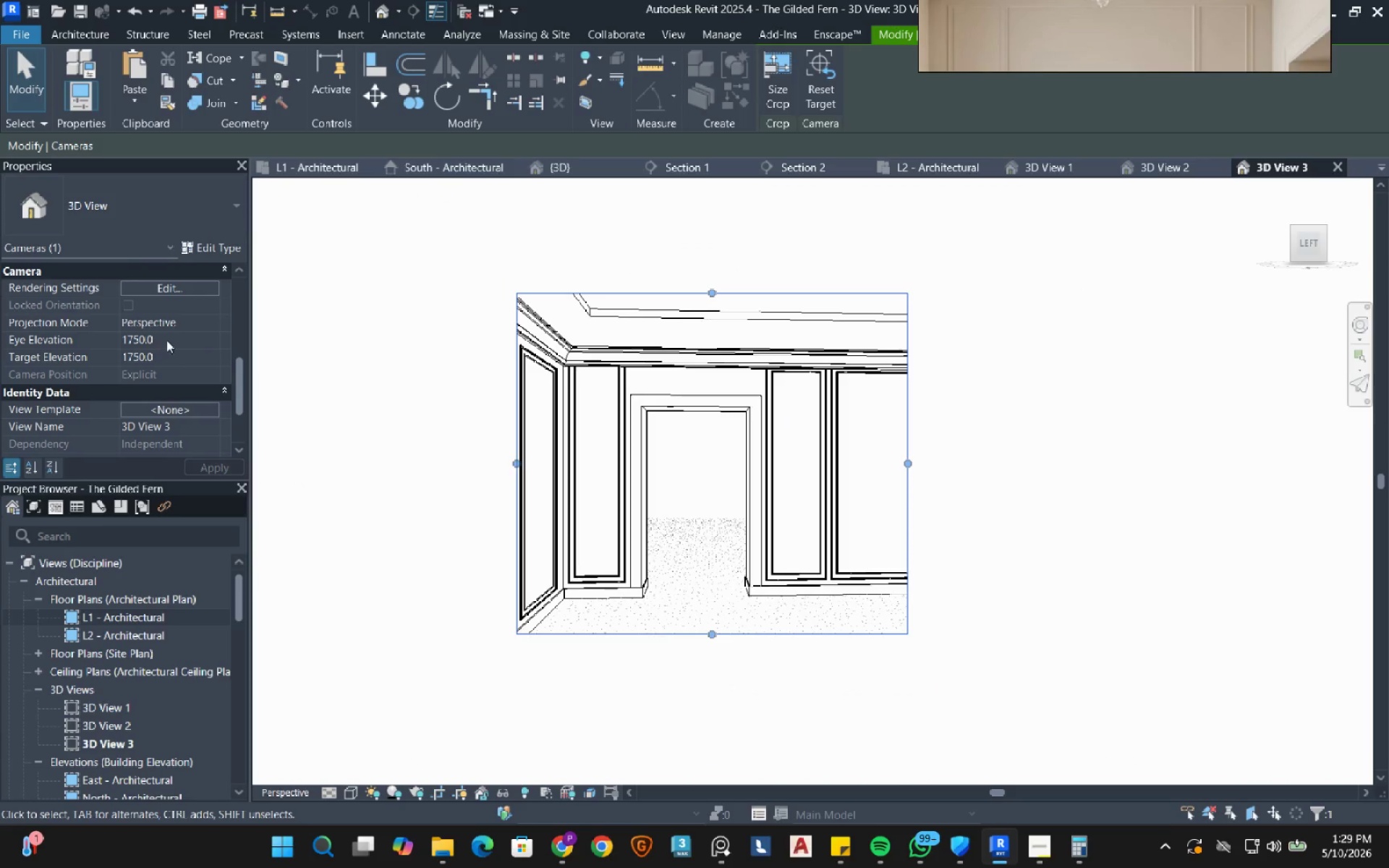 
left_click([171, 338])
 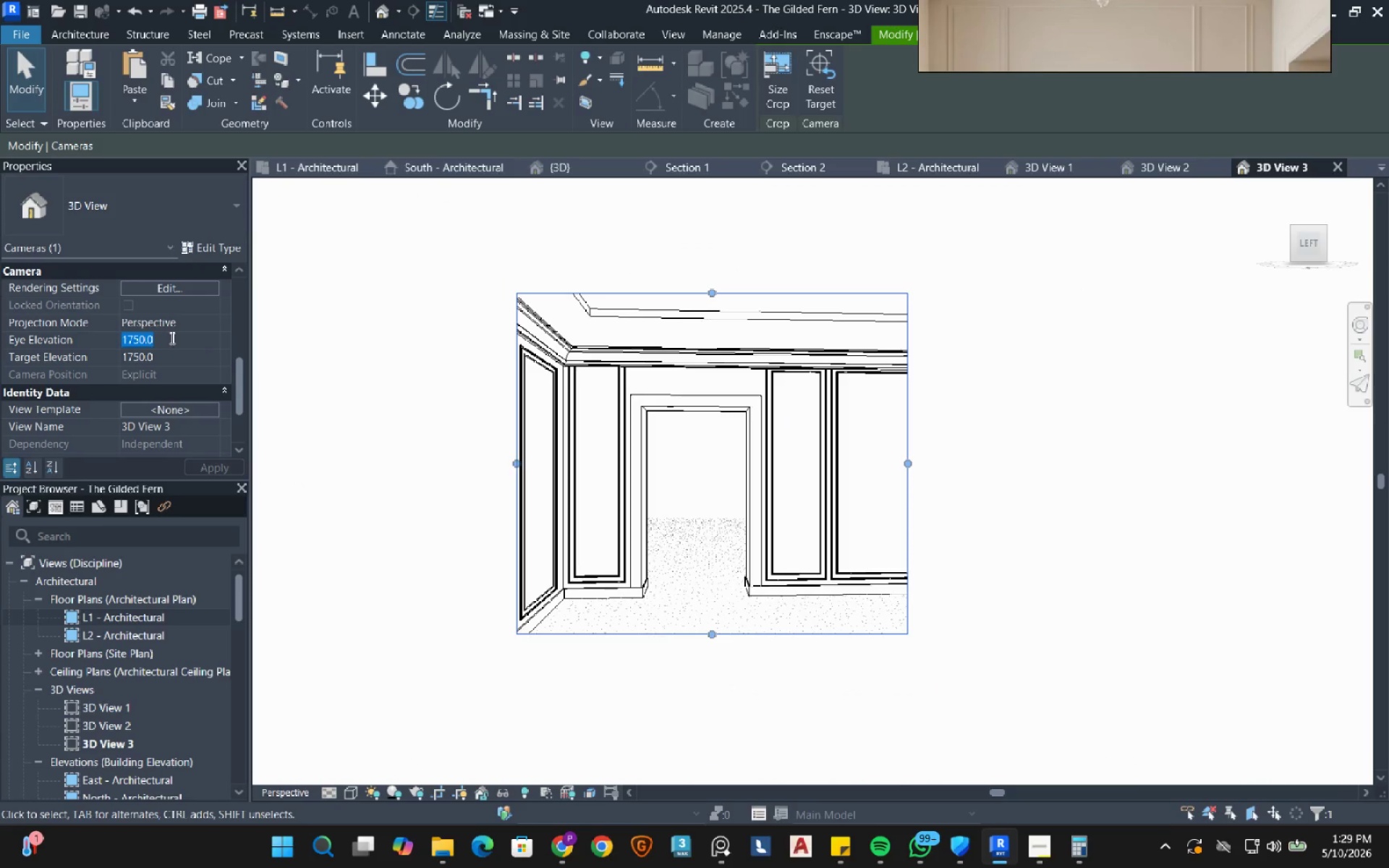 
key(Numpad5)
 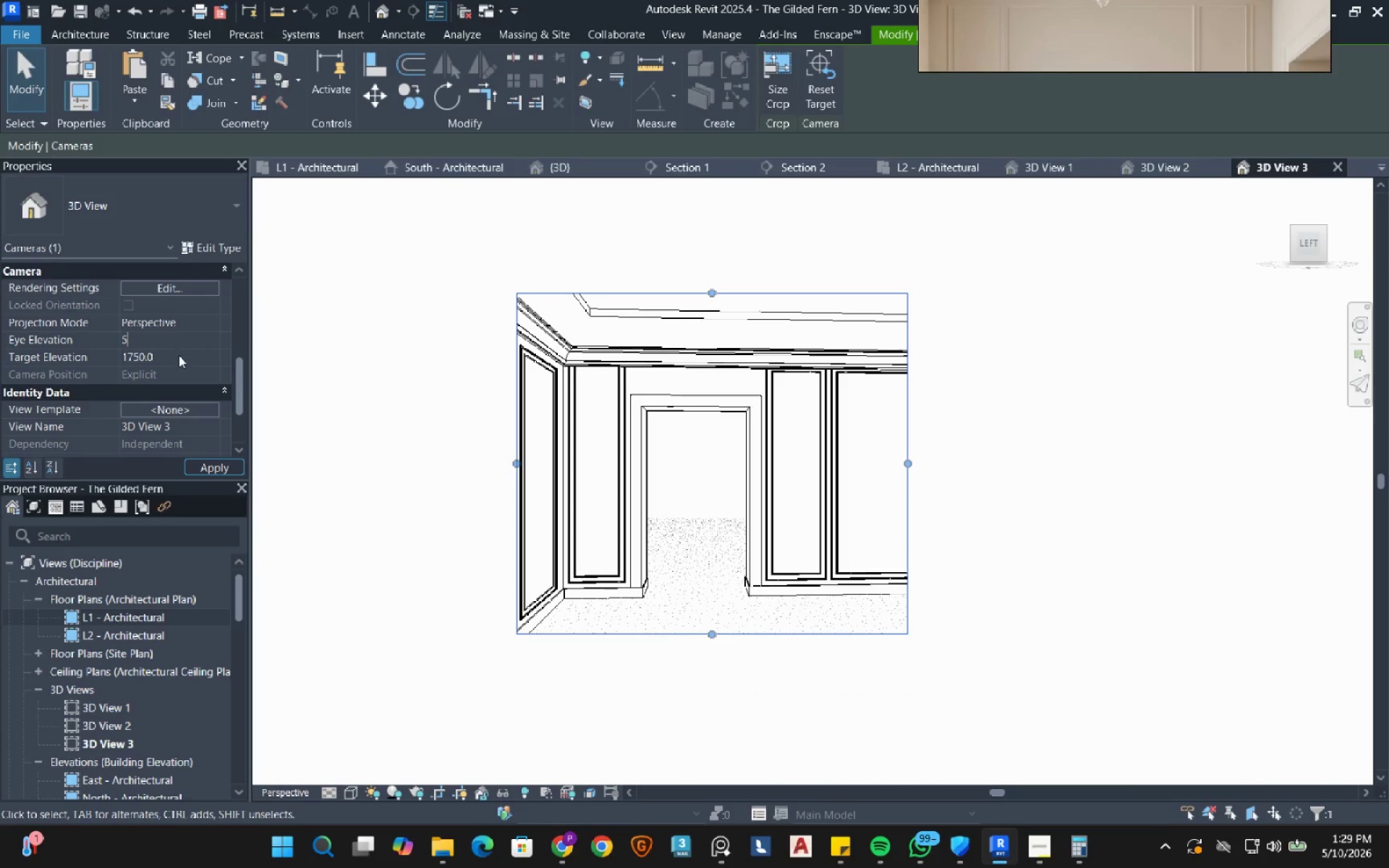 
key(Numpad0)
 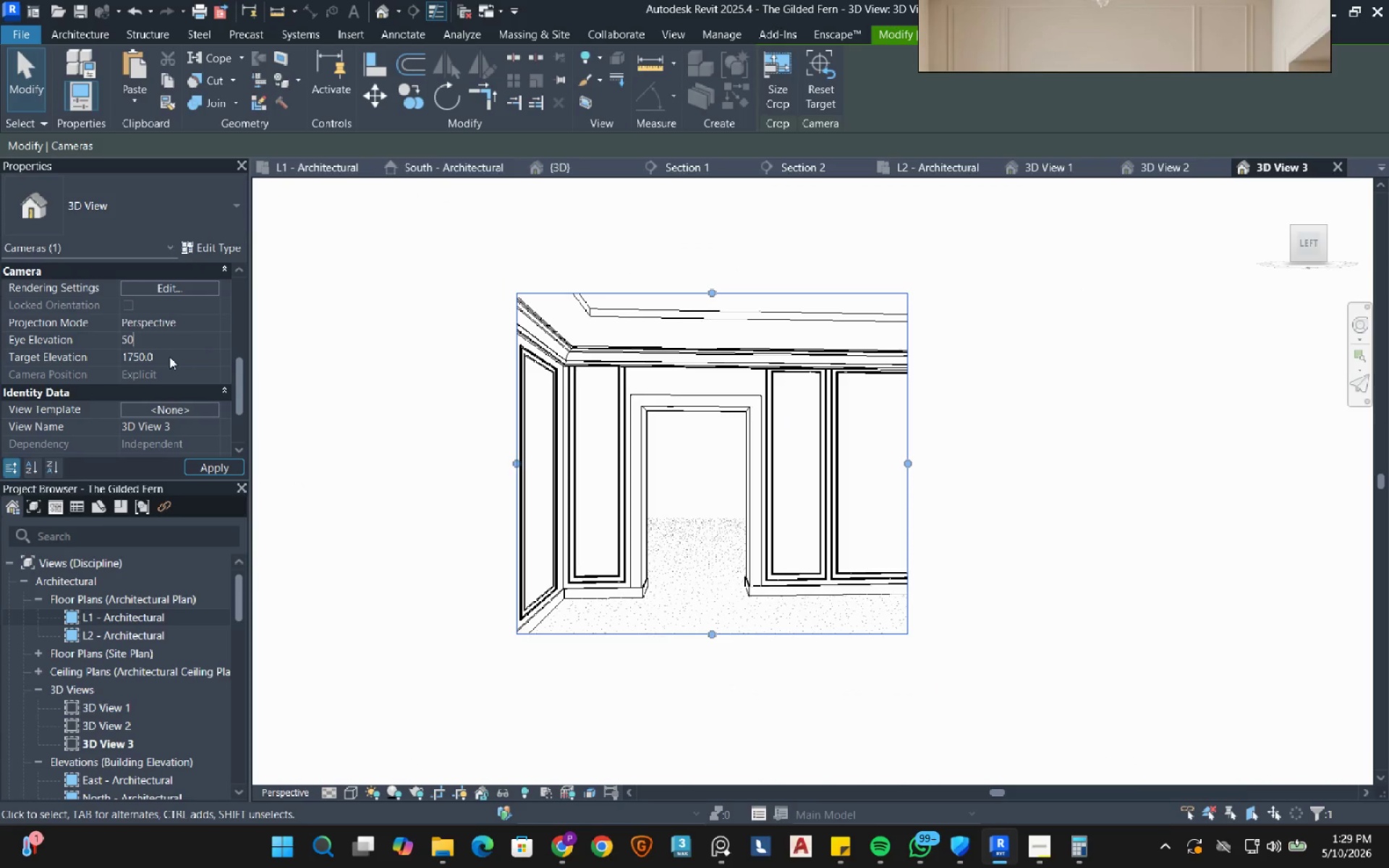 
key(Numpad0)
 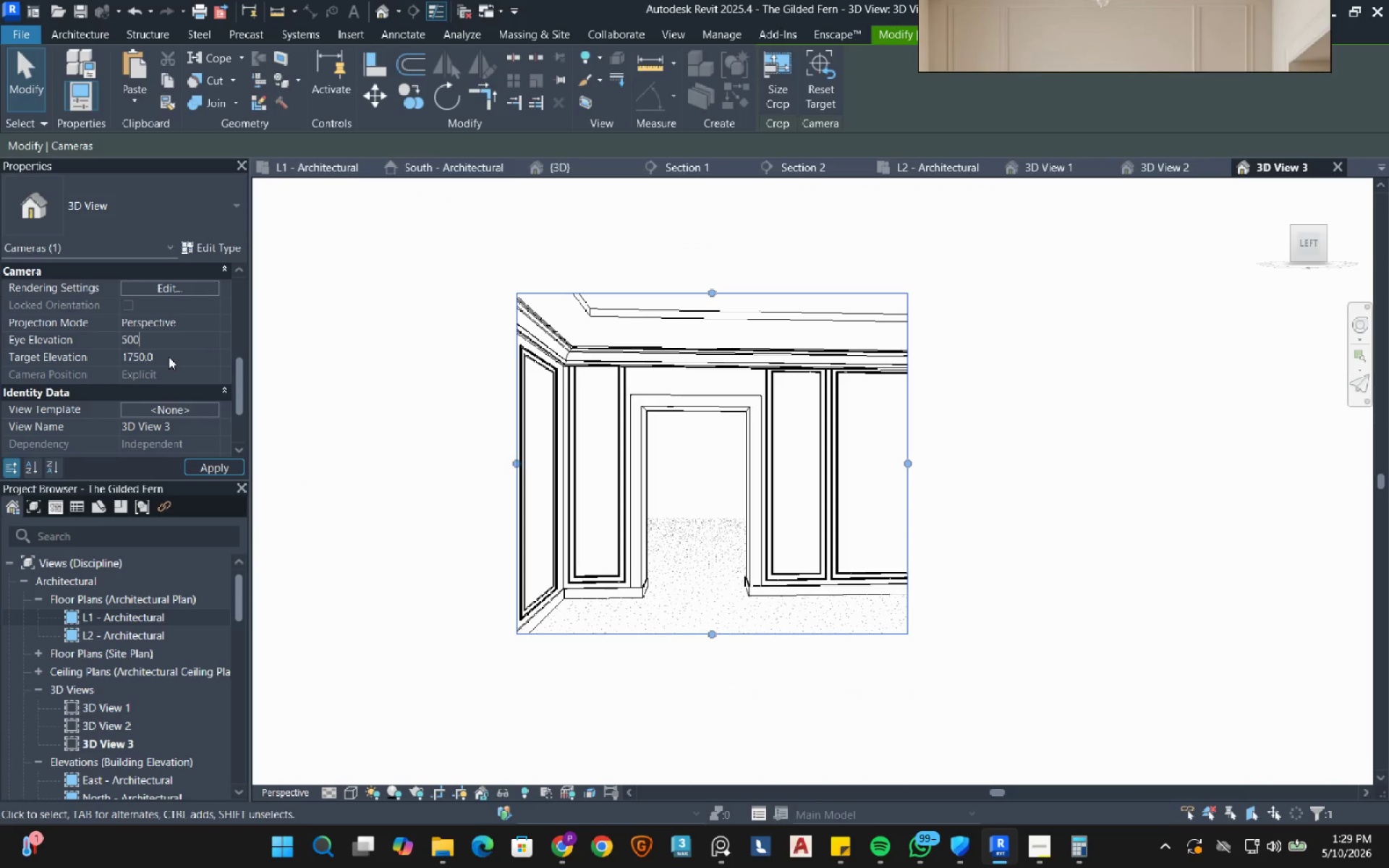 
left_click([169, 357])
 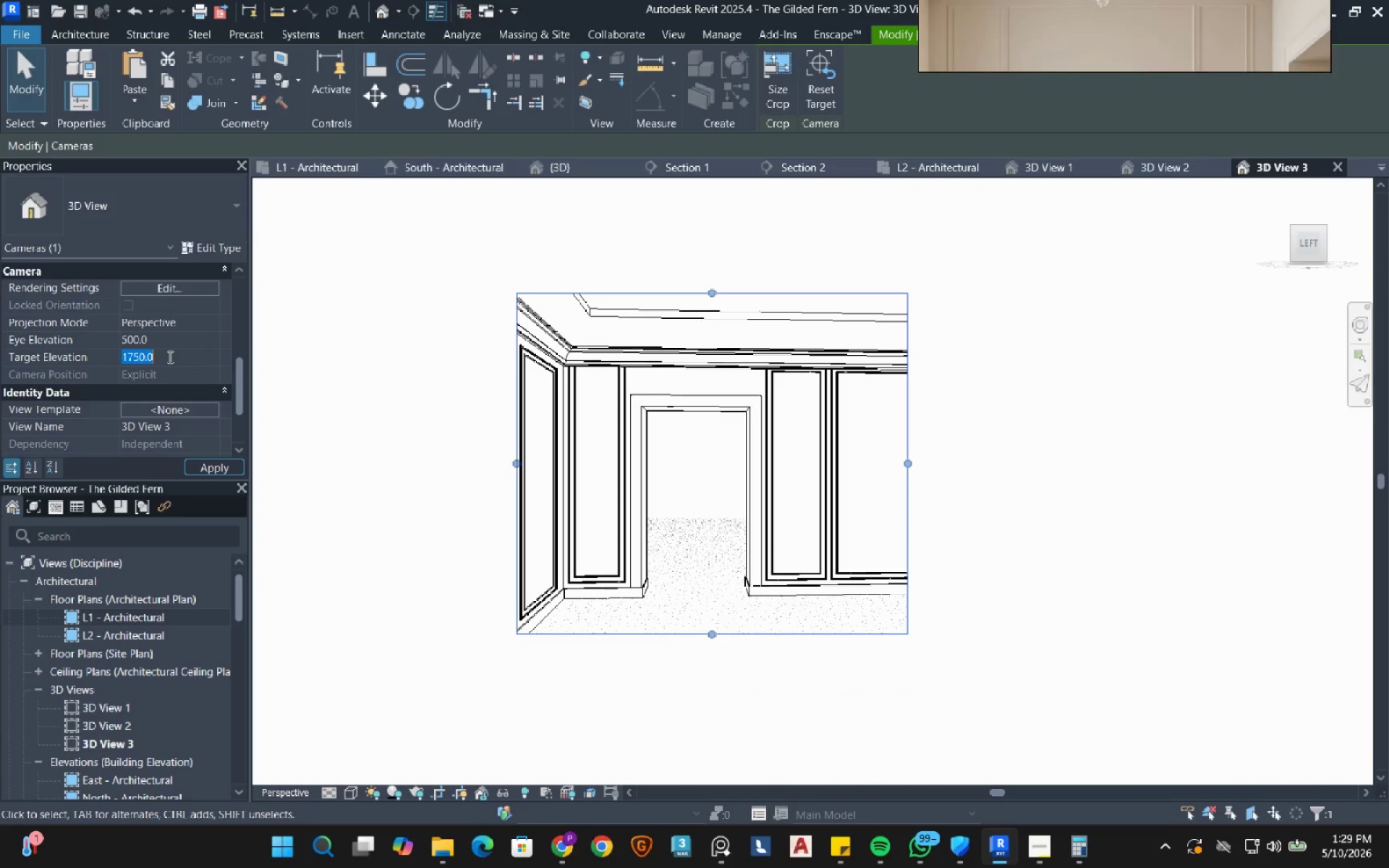 
key(Numpad5)
 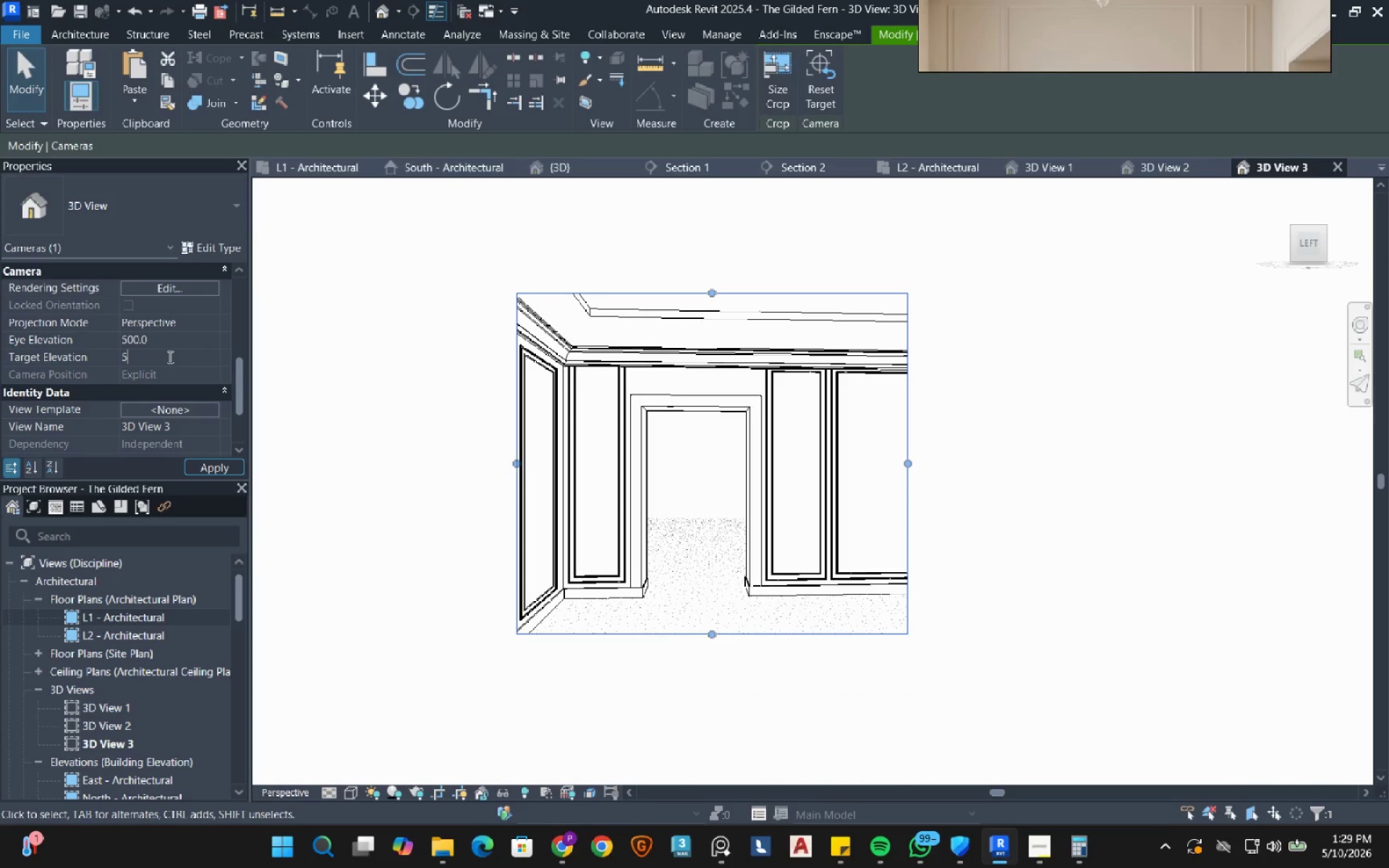 
key(Numpad0)
 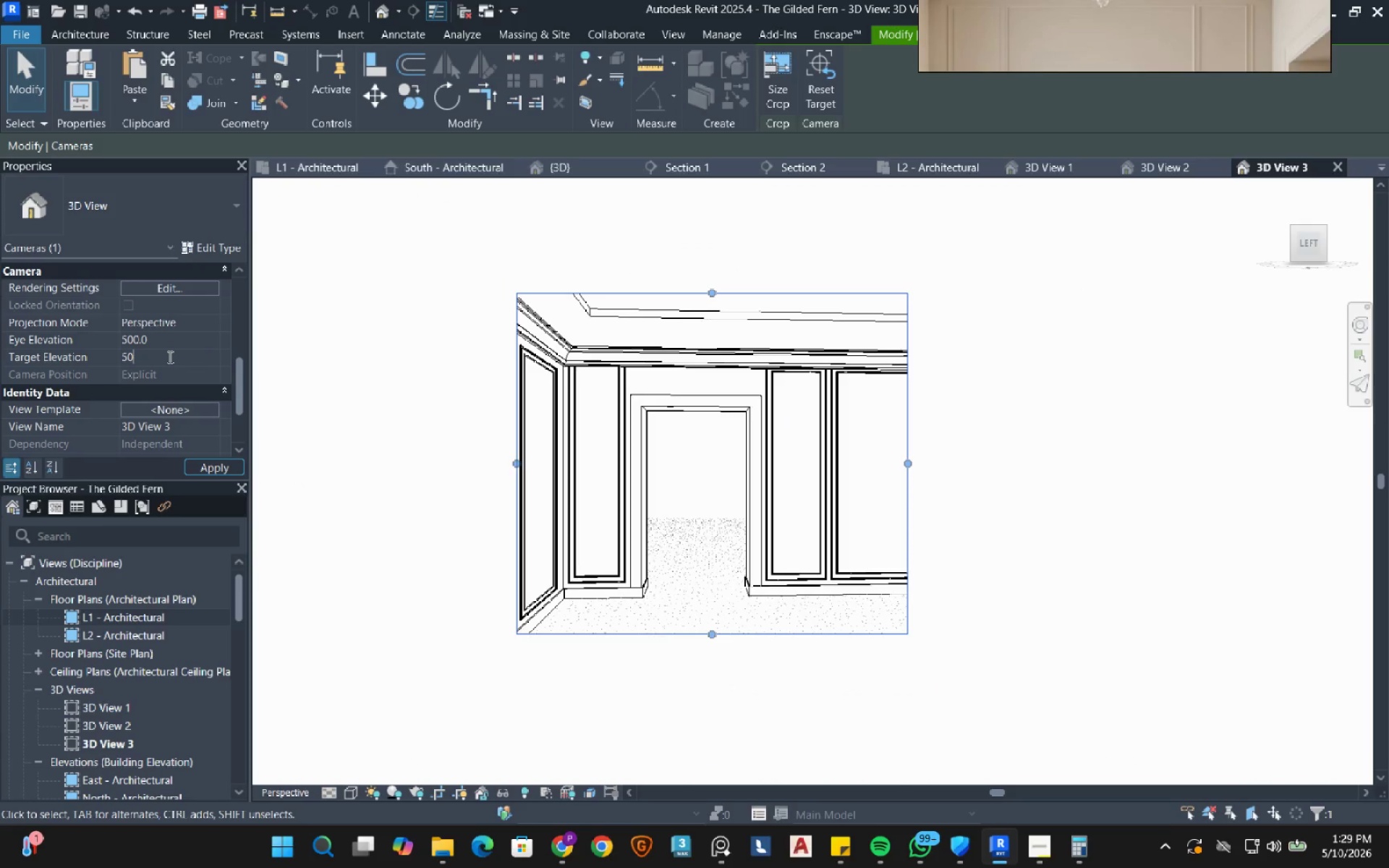 
key(Numpad0)
 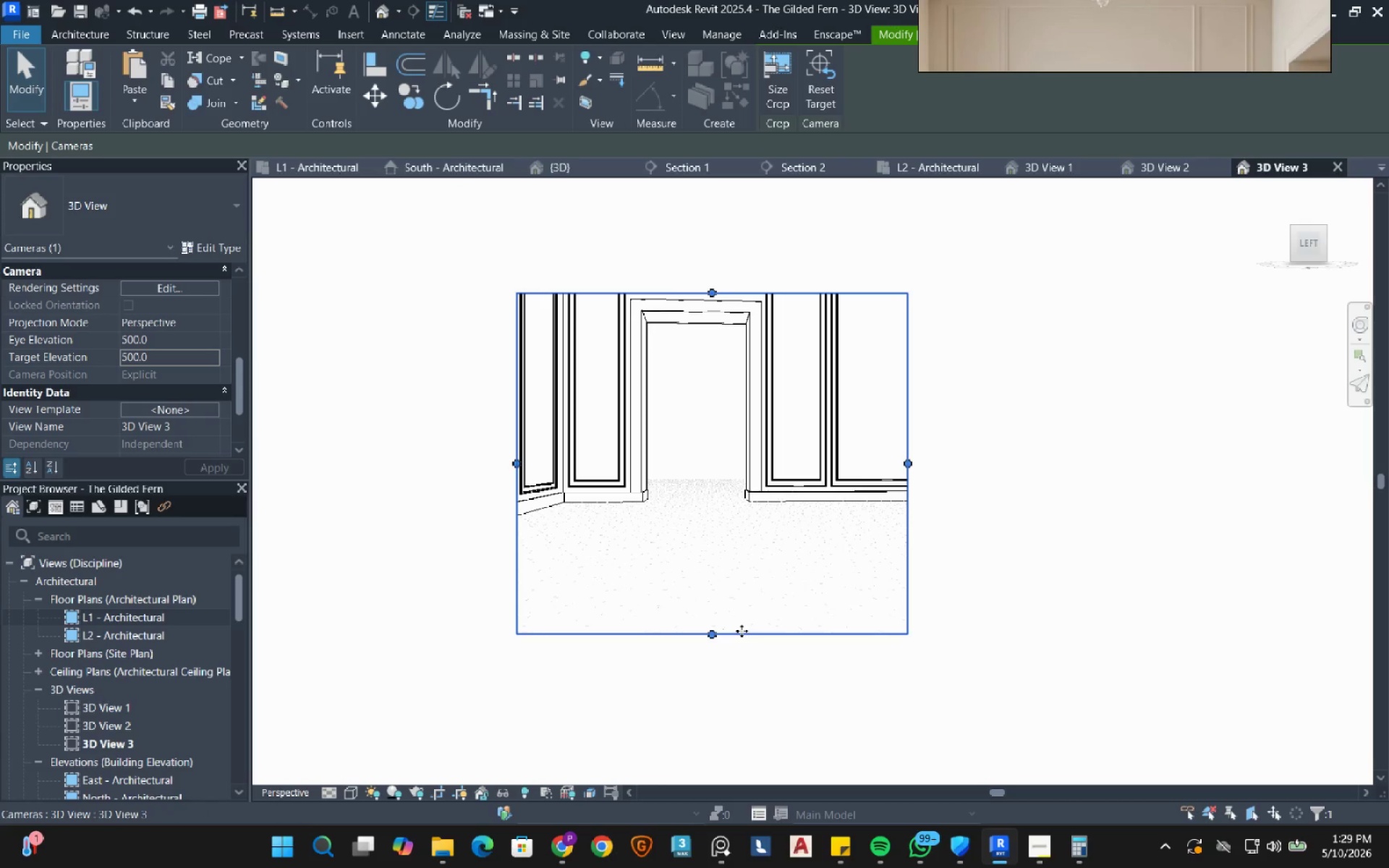 
wait(6.75)
 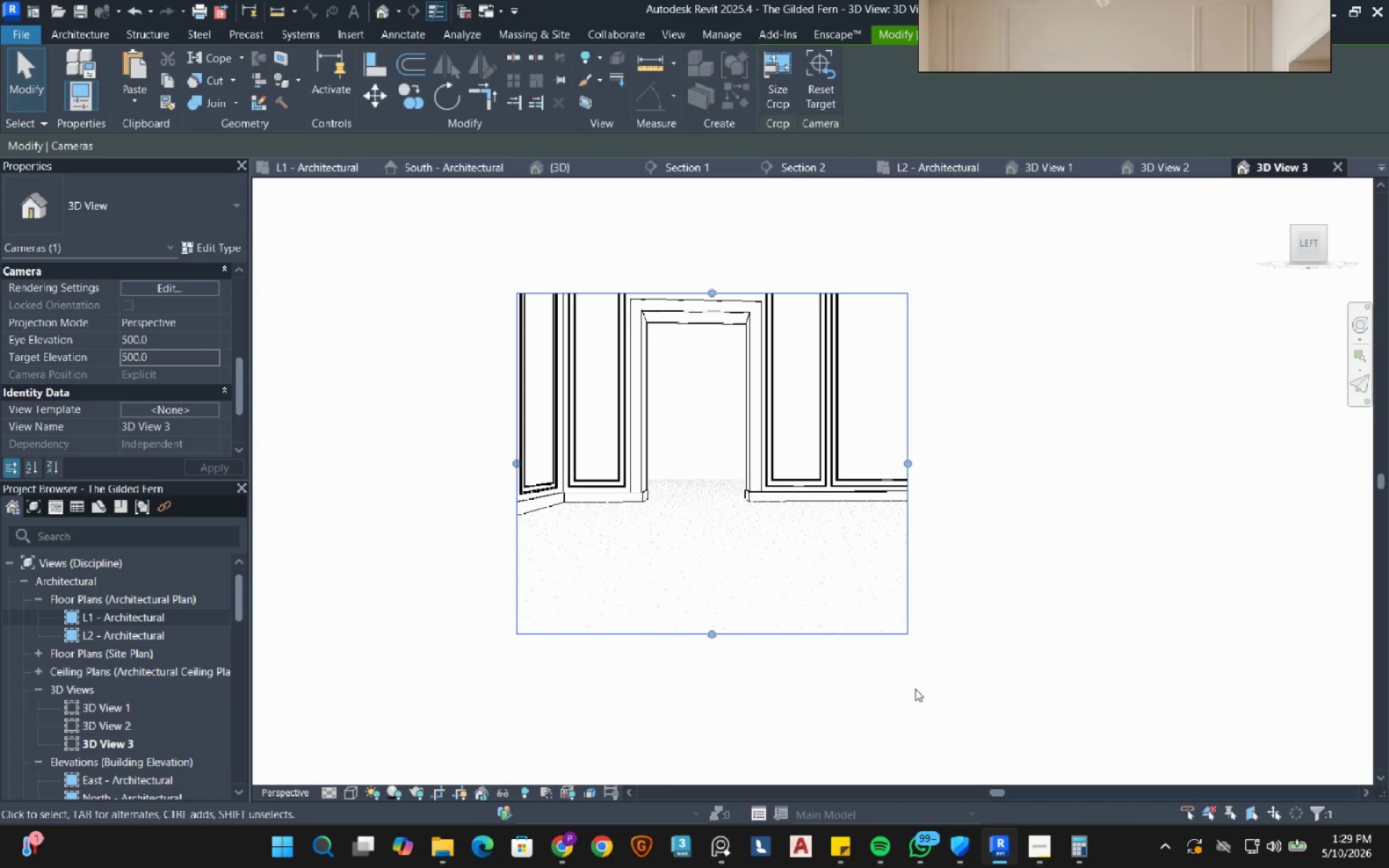 
left_click([1361, 326])
 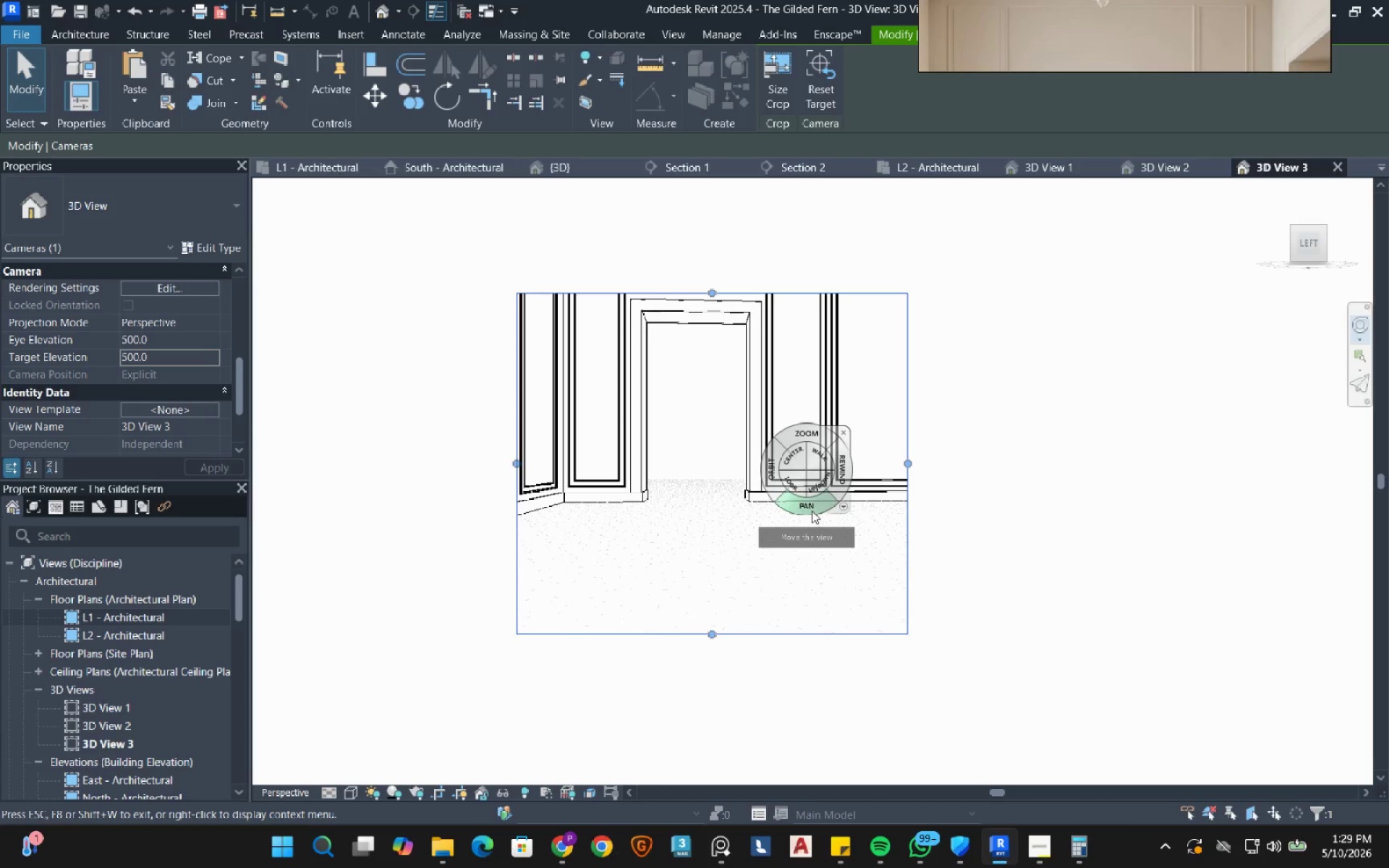 
left_click_drag(start_coordinate=[812, 511], to_coordinate=[812, 579])
 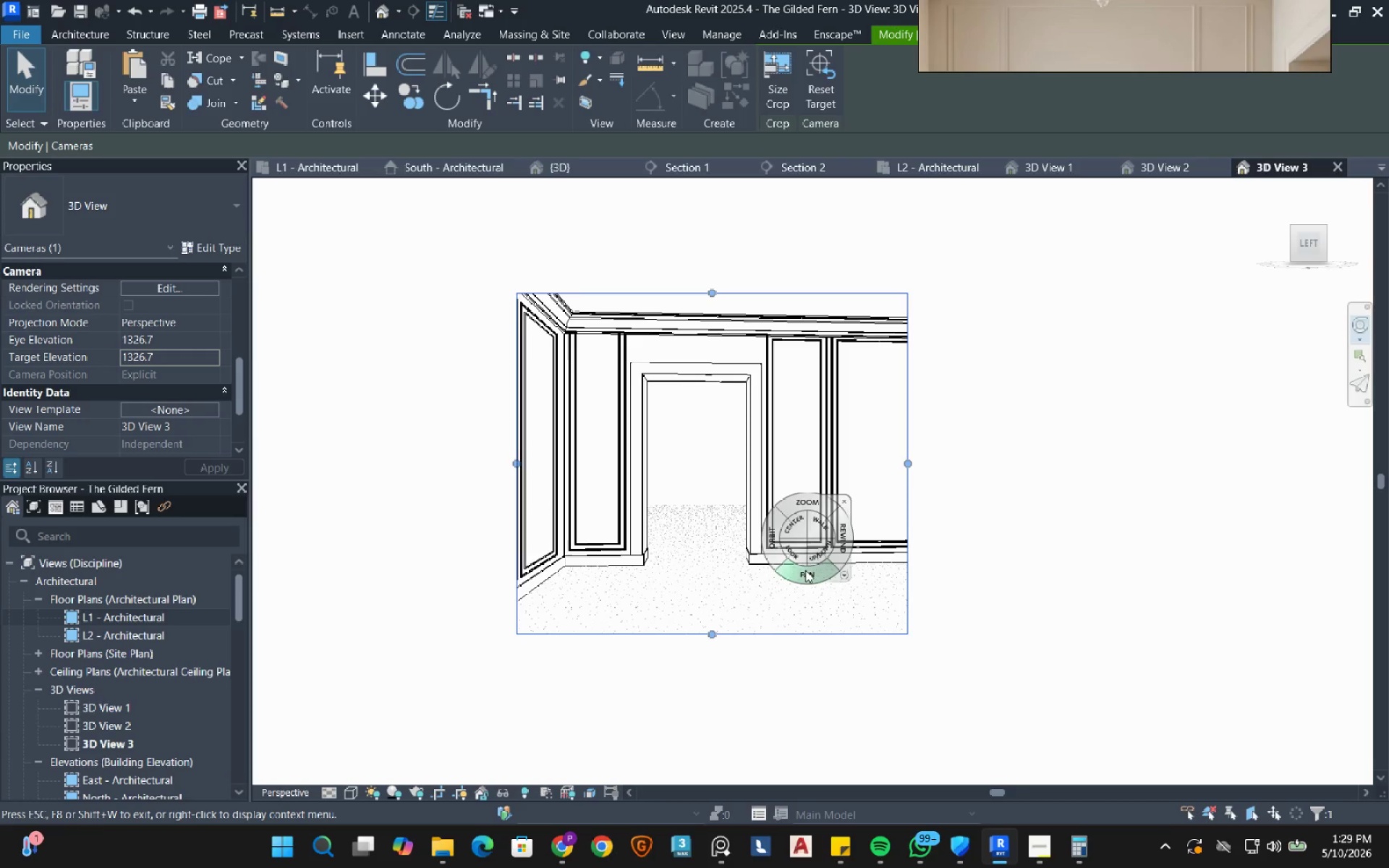 
left_click_drag(start_coordinate=[768, 553], to_coordinate=[756, 552])
 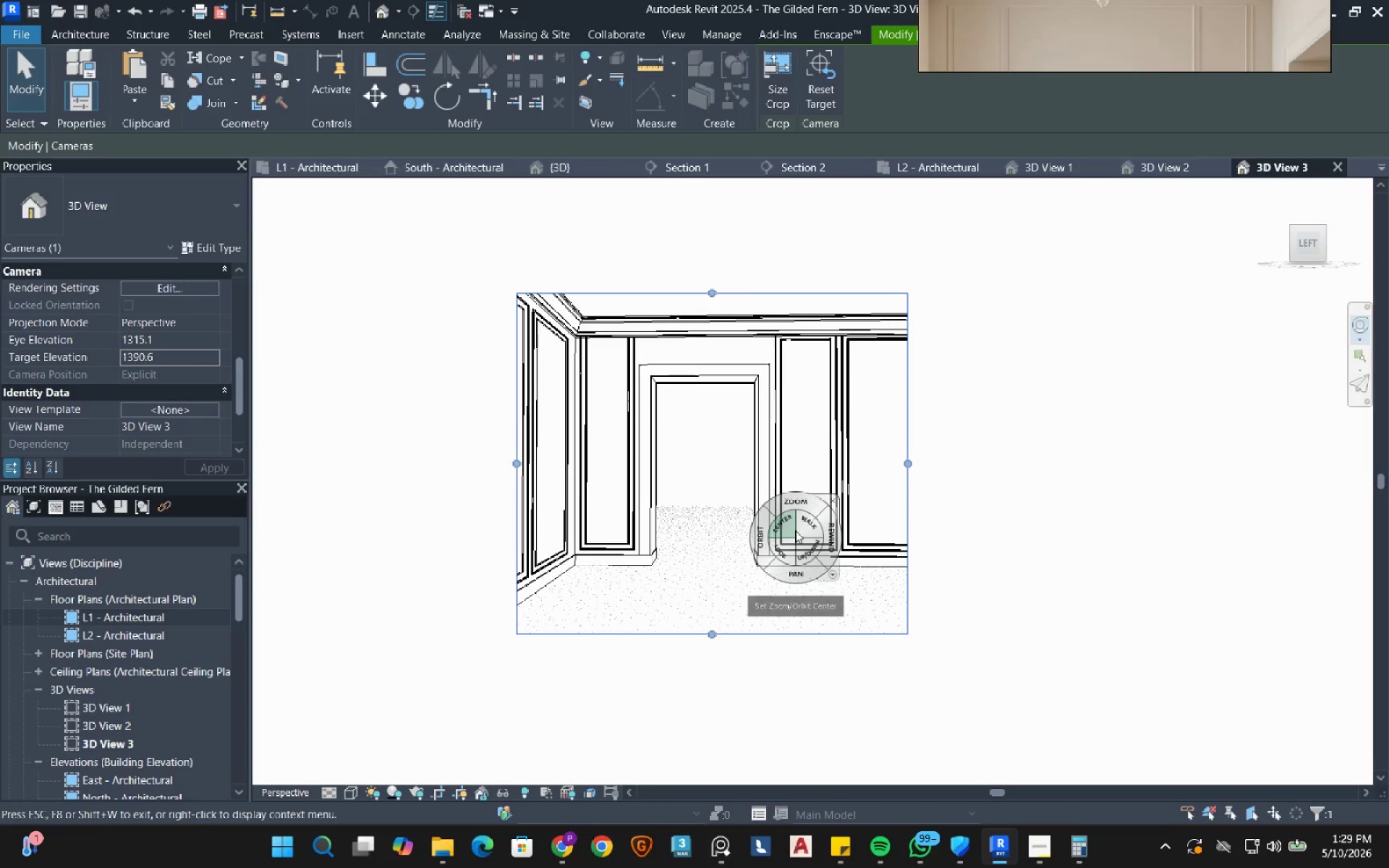 
left_click_drag(start_coordinate=[805, 503], to_coordinate=[810, 511])
 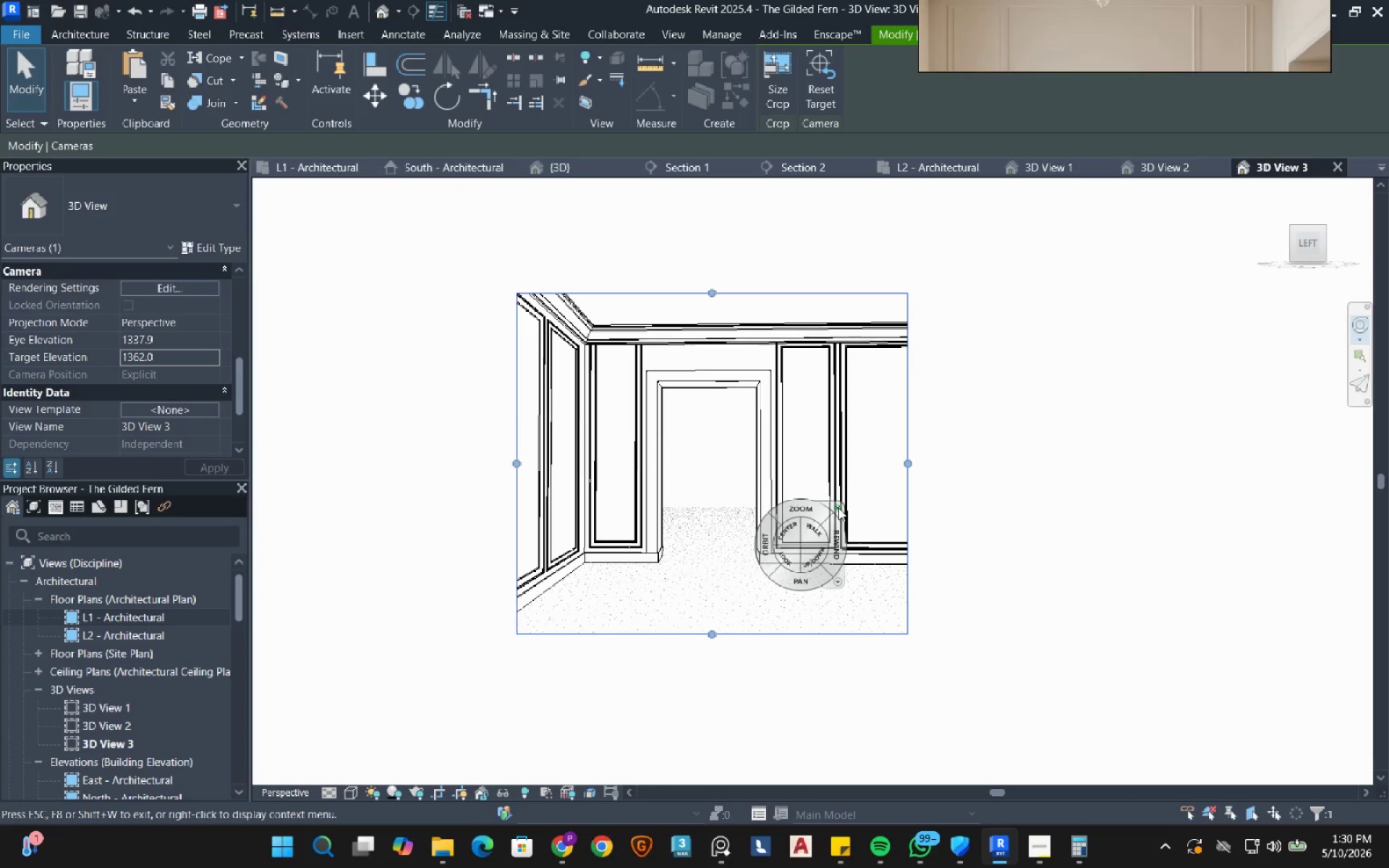 
left_click([838, 508])
 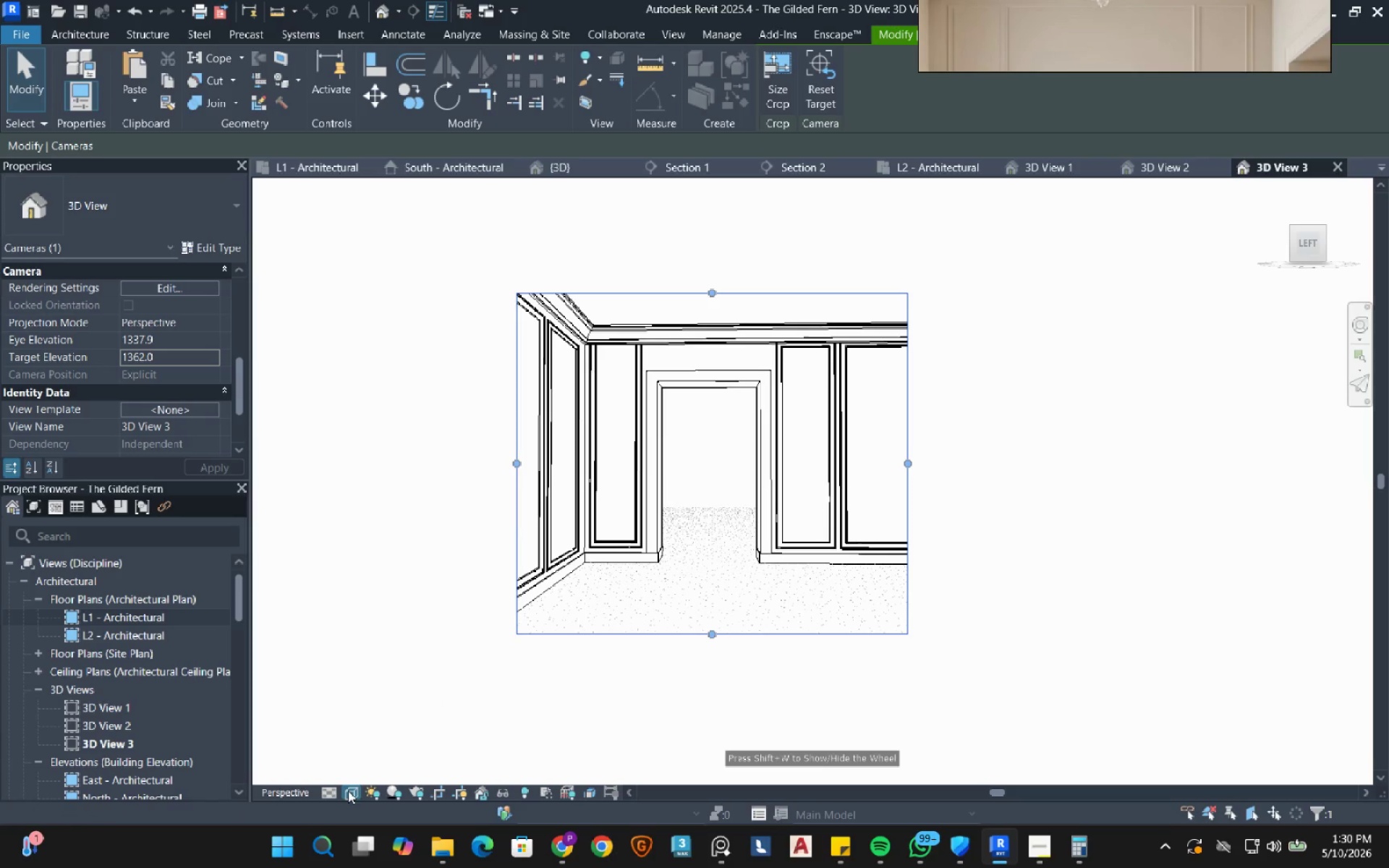 
left_click([399, 717])
 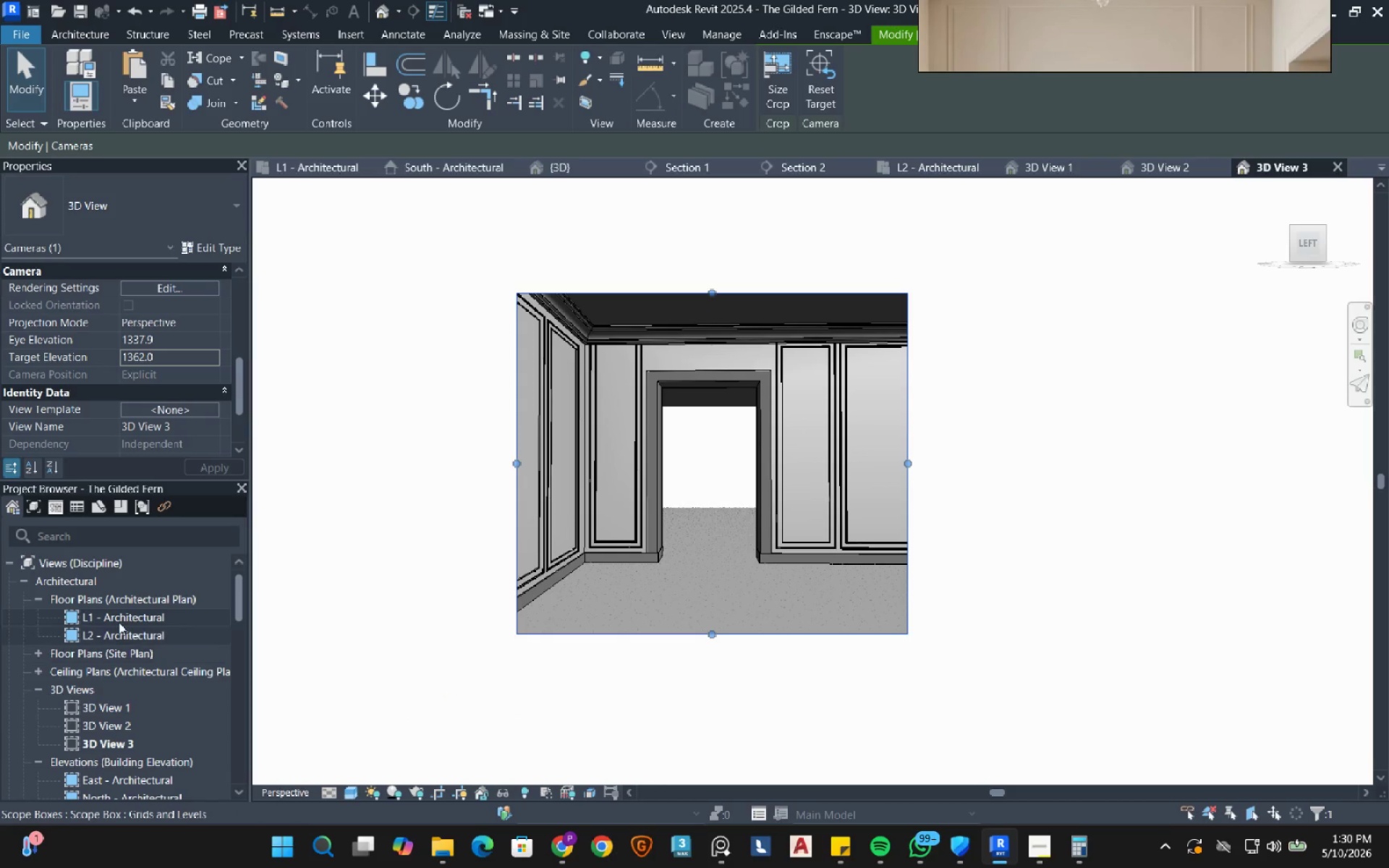 
double_click([120, 616])
 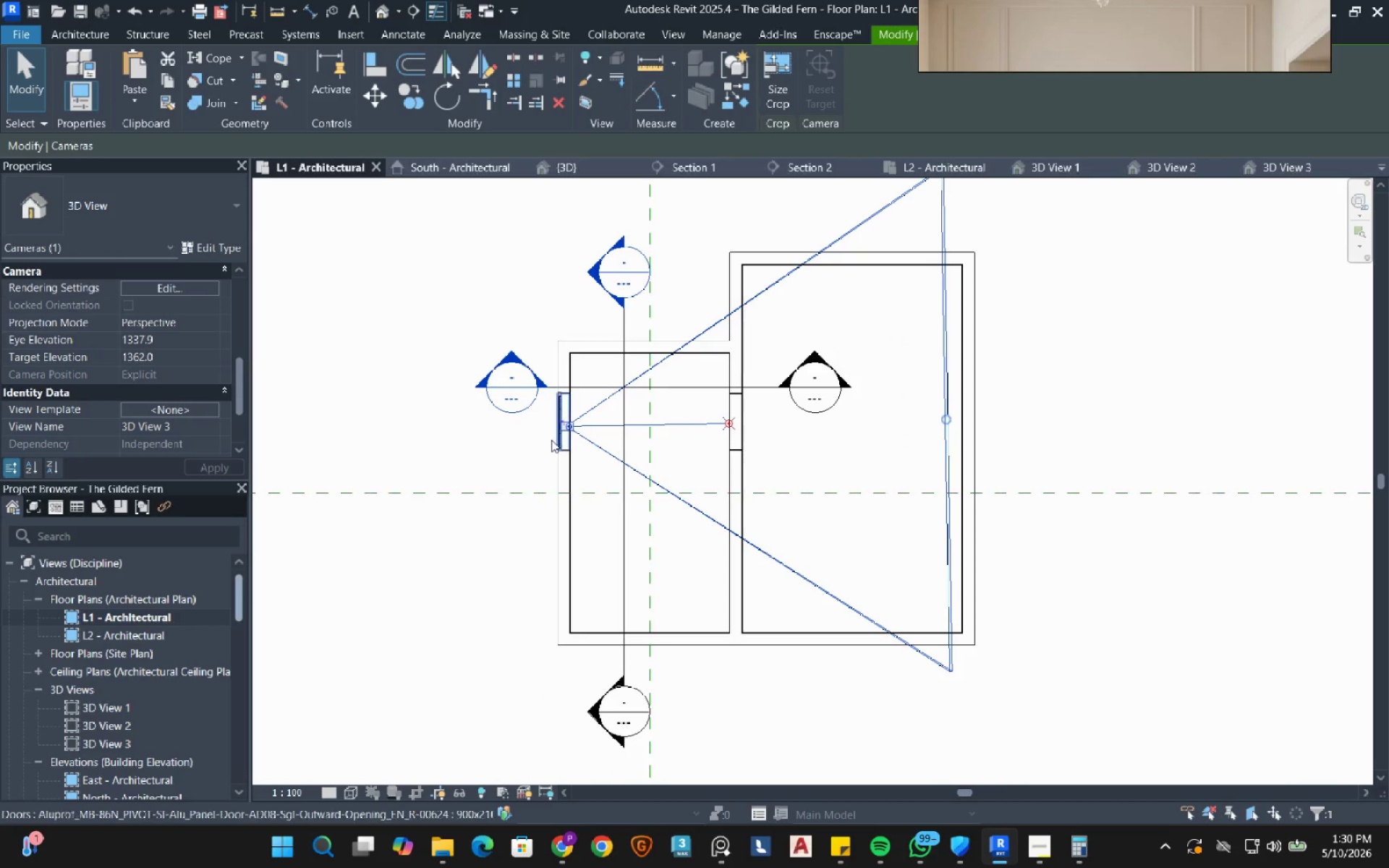 
scroll: coordinate [581, 410], scroll_direction: up, amount: 2.0
 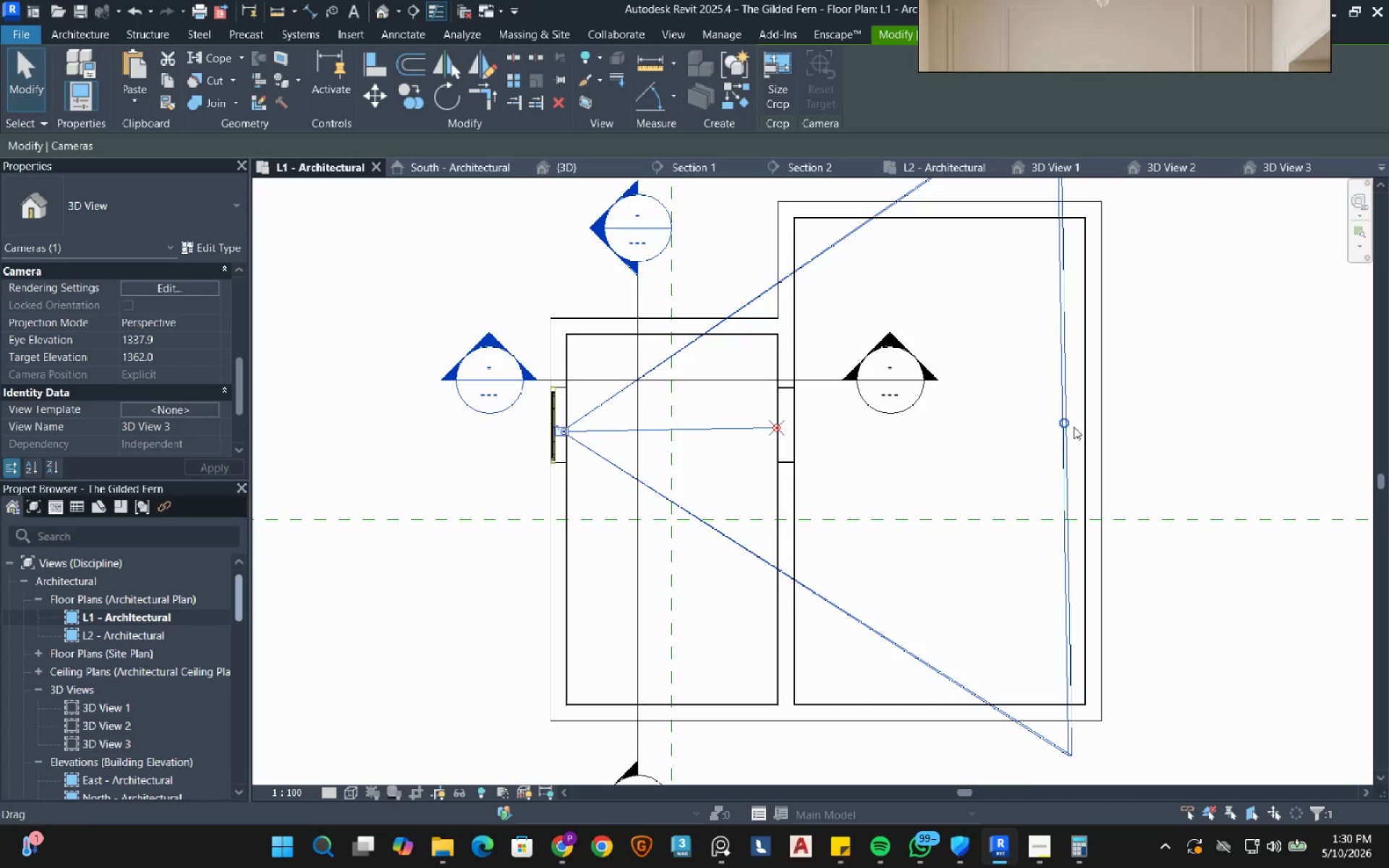 
left_click_drag(start_coordinate=[1066, 423], to_coordinate=[1133, 460])
 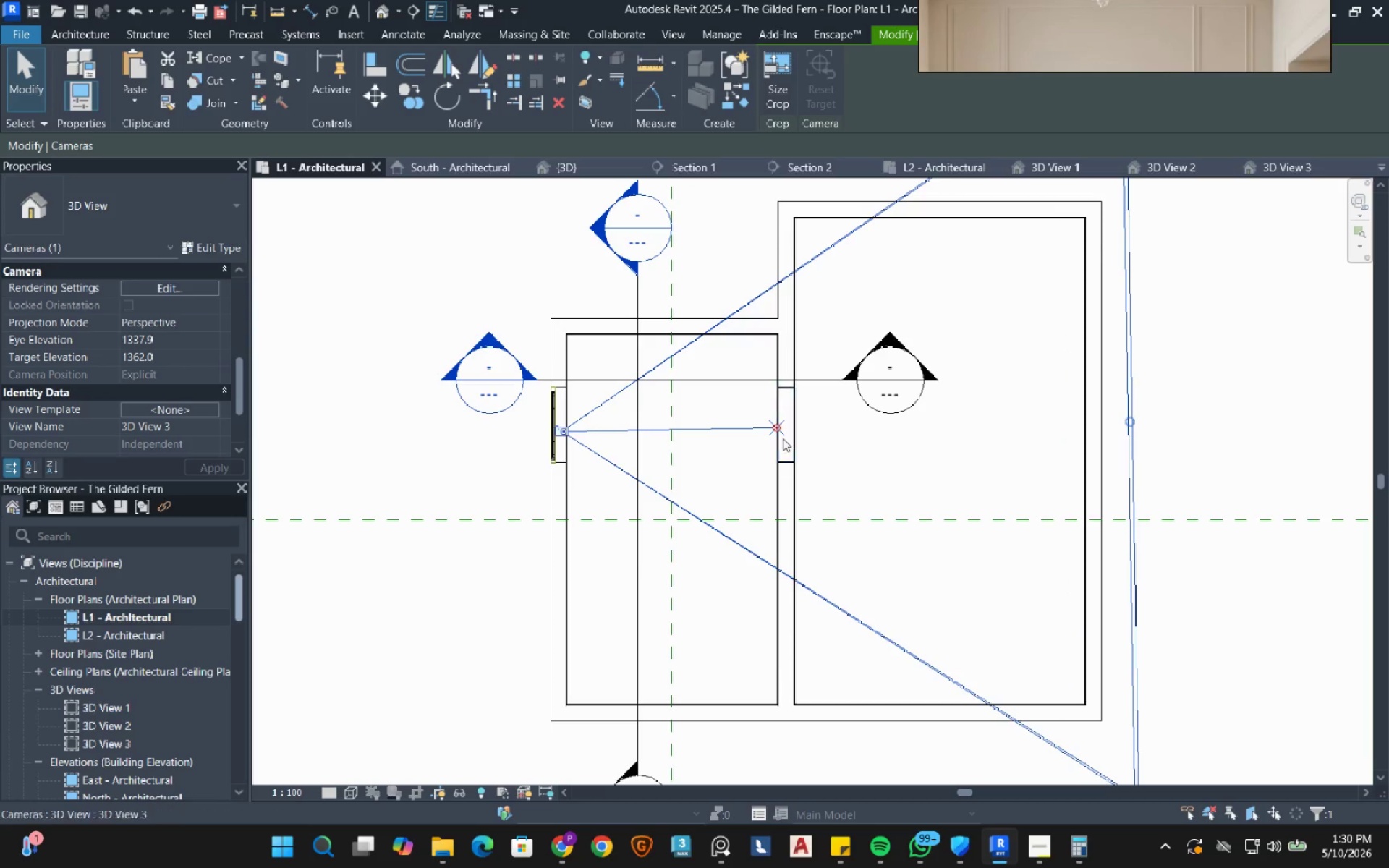 
left_click_drag(start_coordinate=[776, 430], to_coordinate=[776, 433])
 